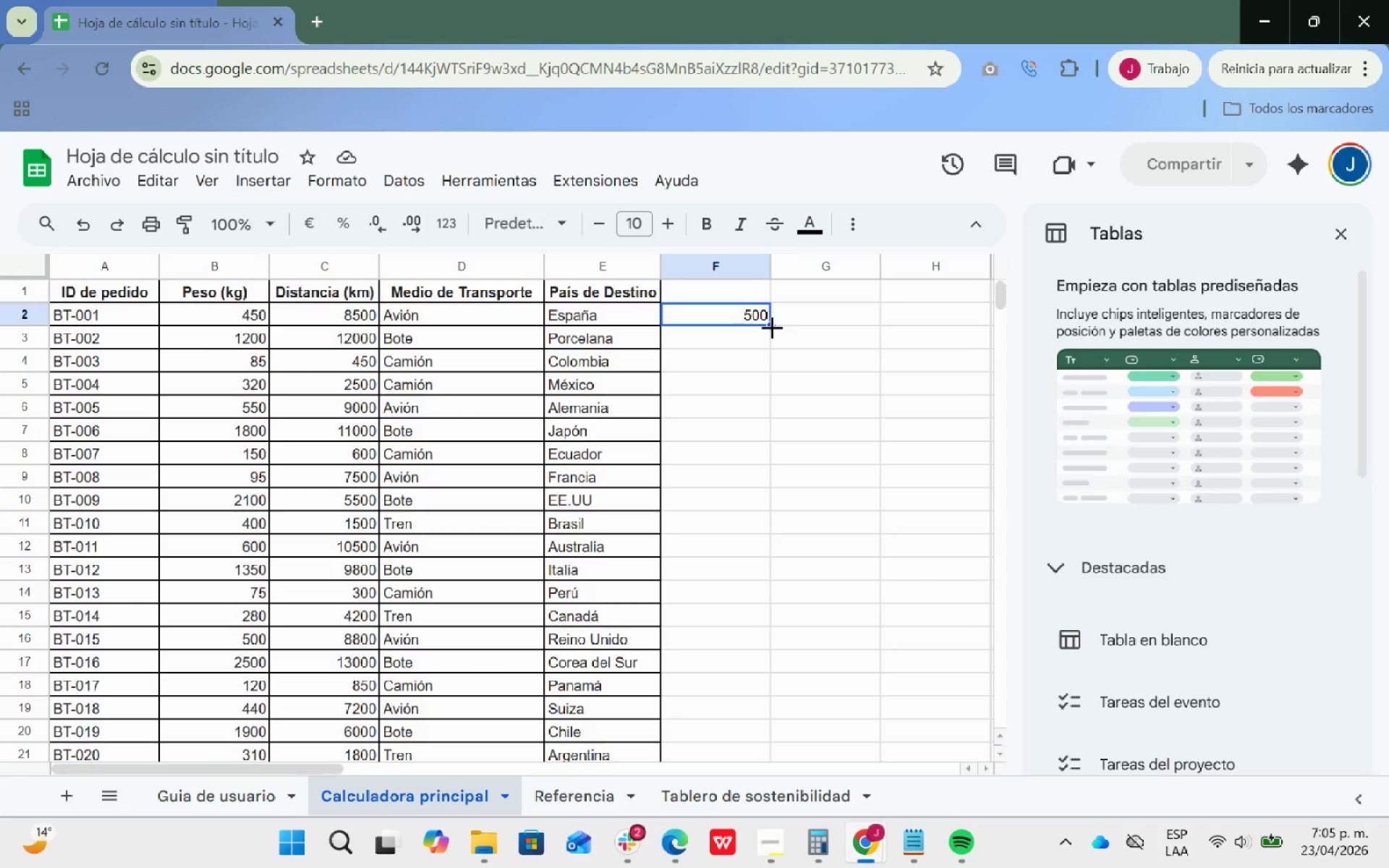 
left_click_drag(start_coordinate=[772, 327], to_coordinate=[766, 422])
 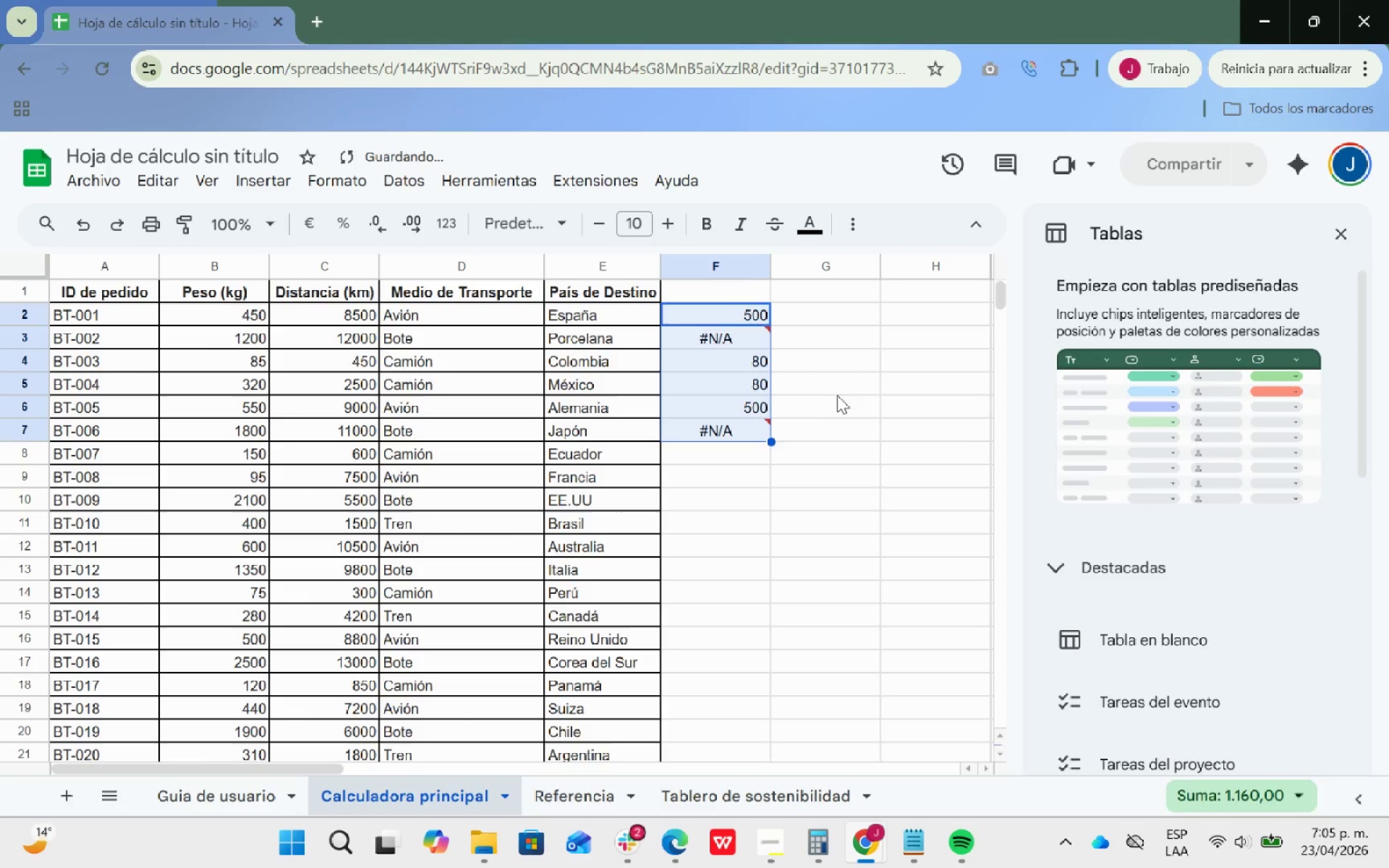 
left_click([831, 389])
 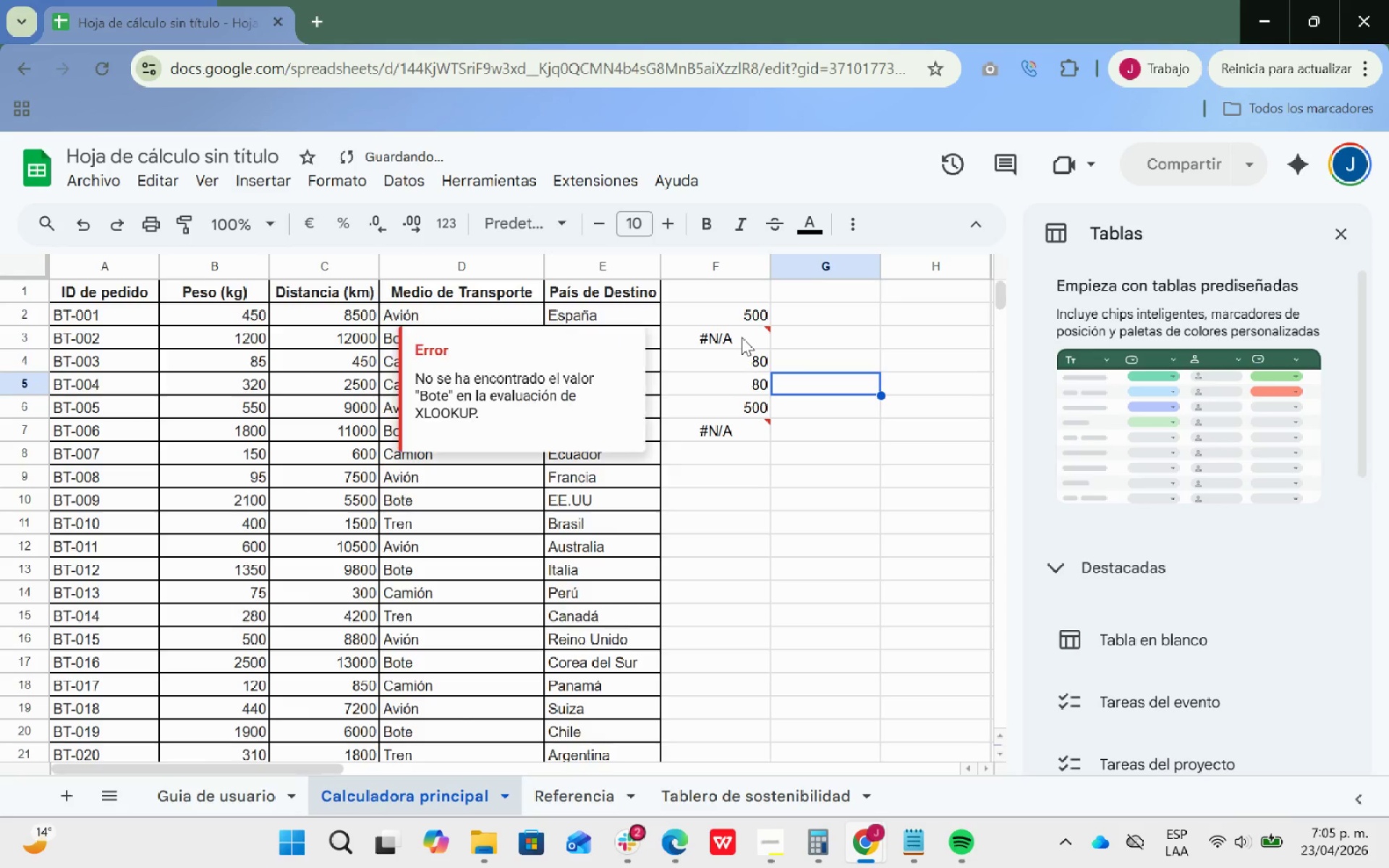 
left_click([742, 337])
 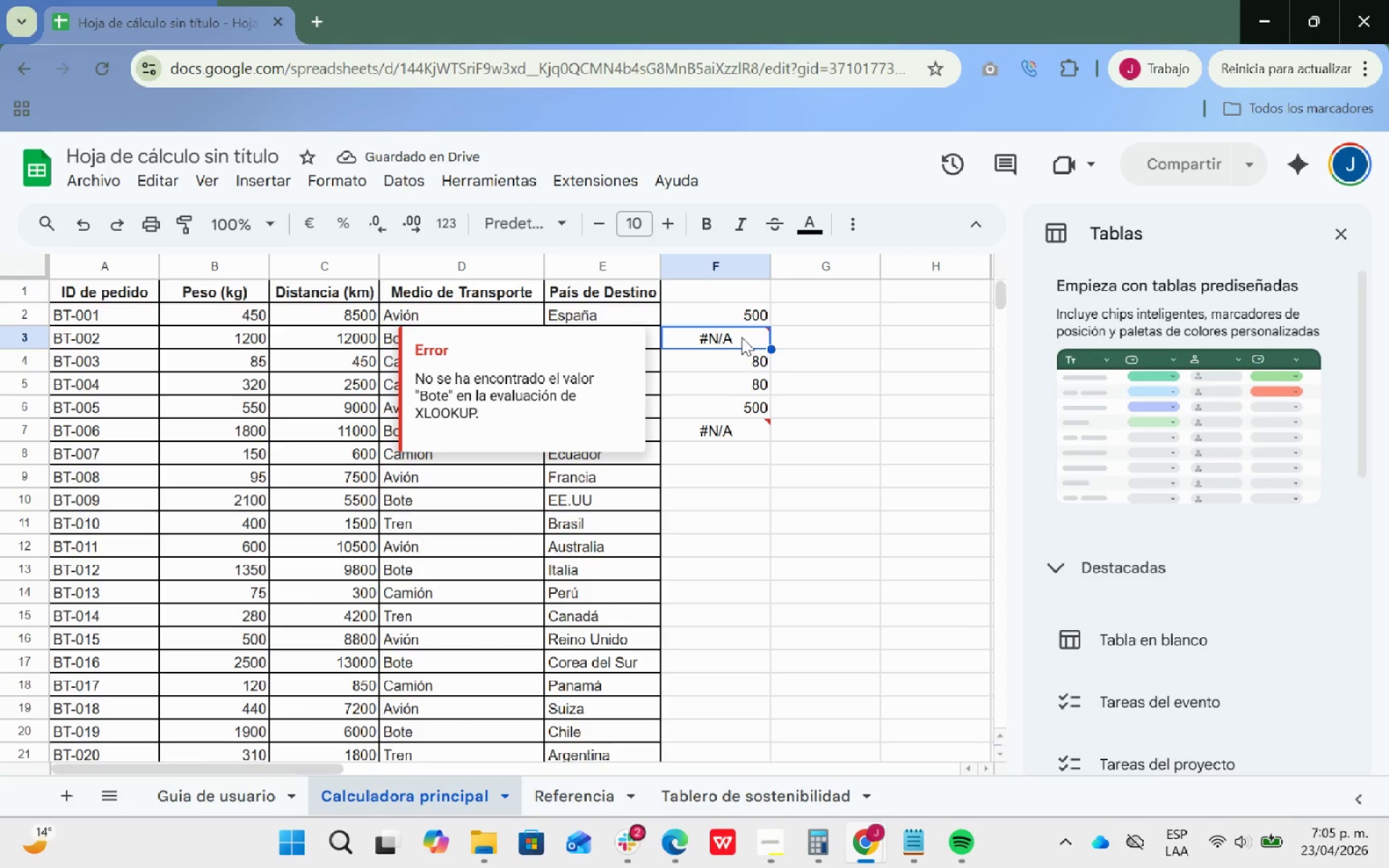 
wait(8.09)
 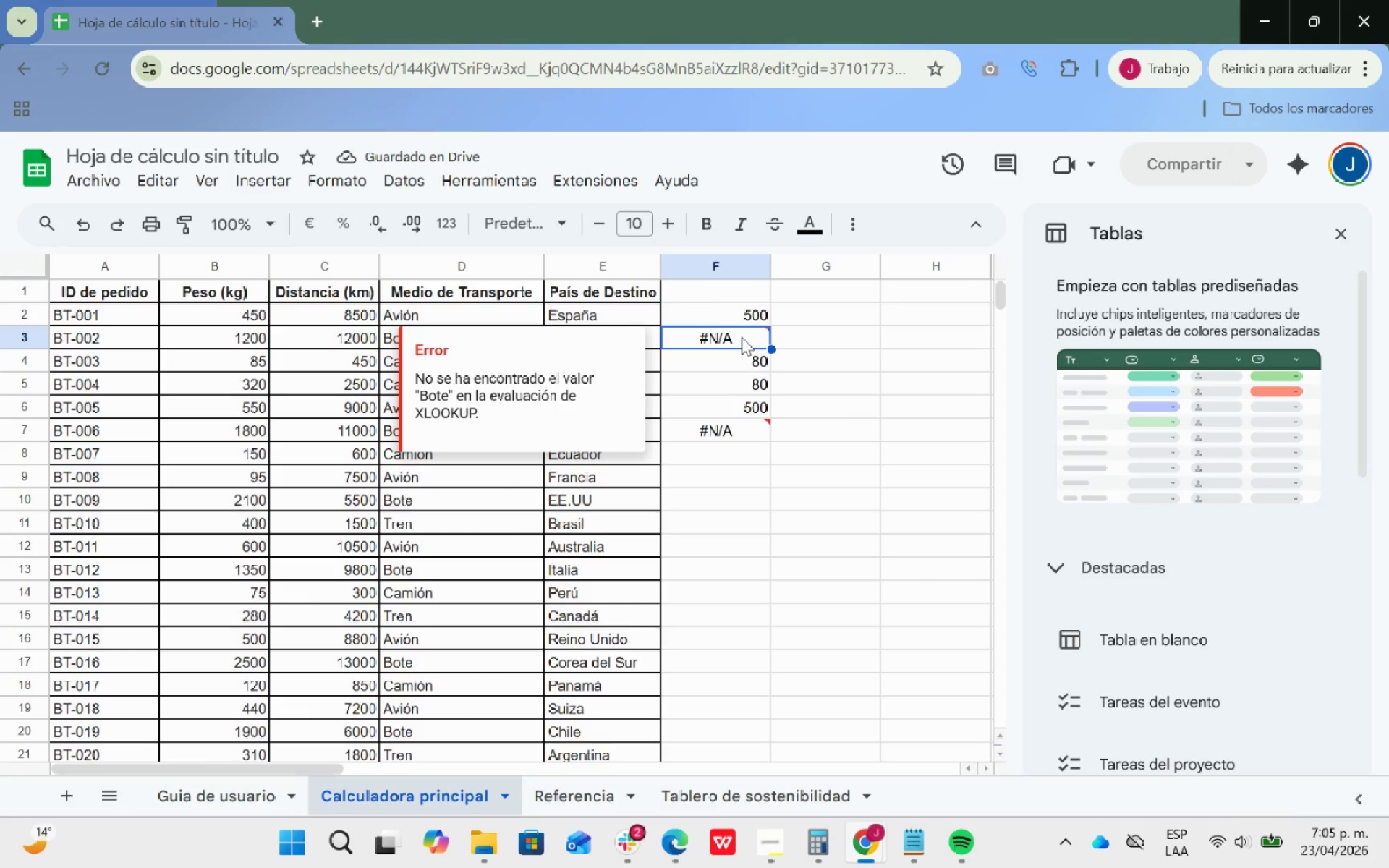 
left_click([587, 784])
 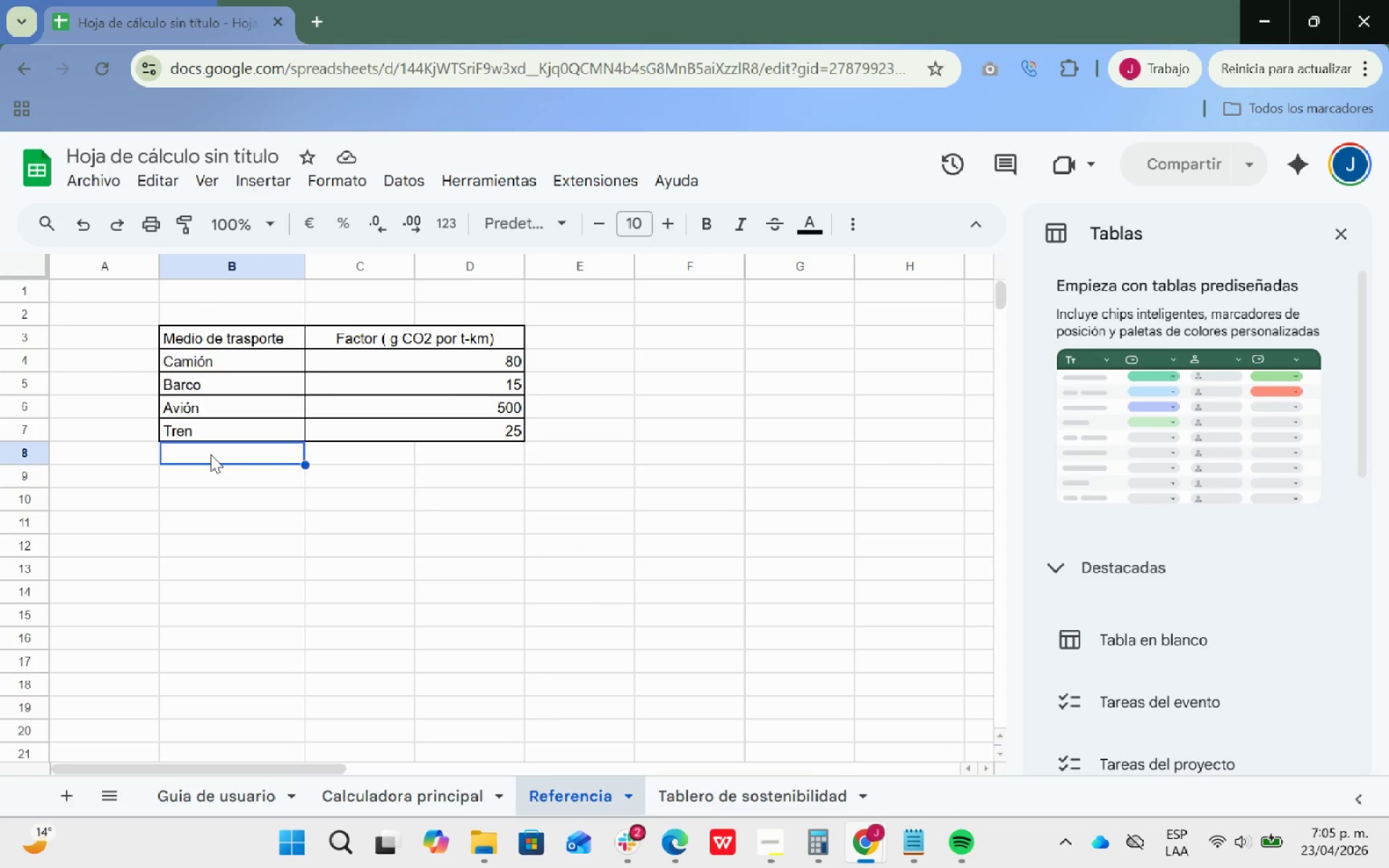 
type(Bote)
 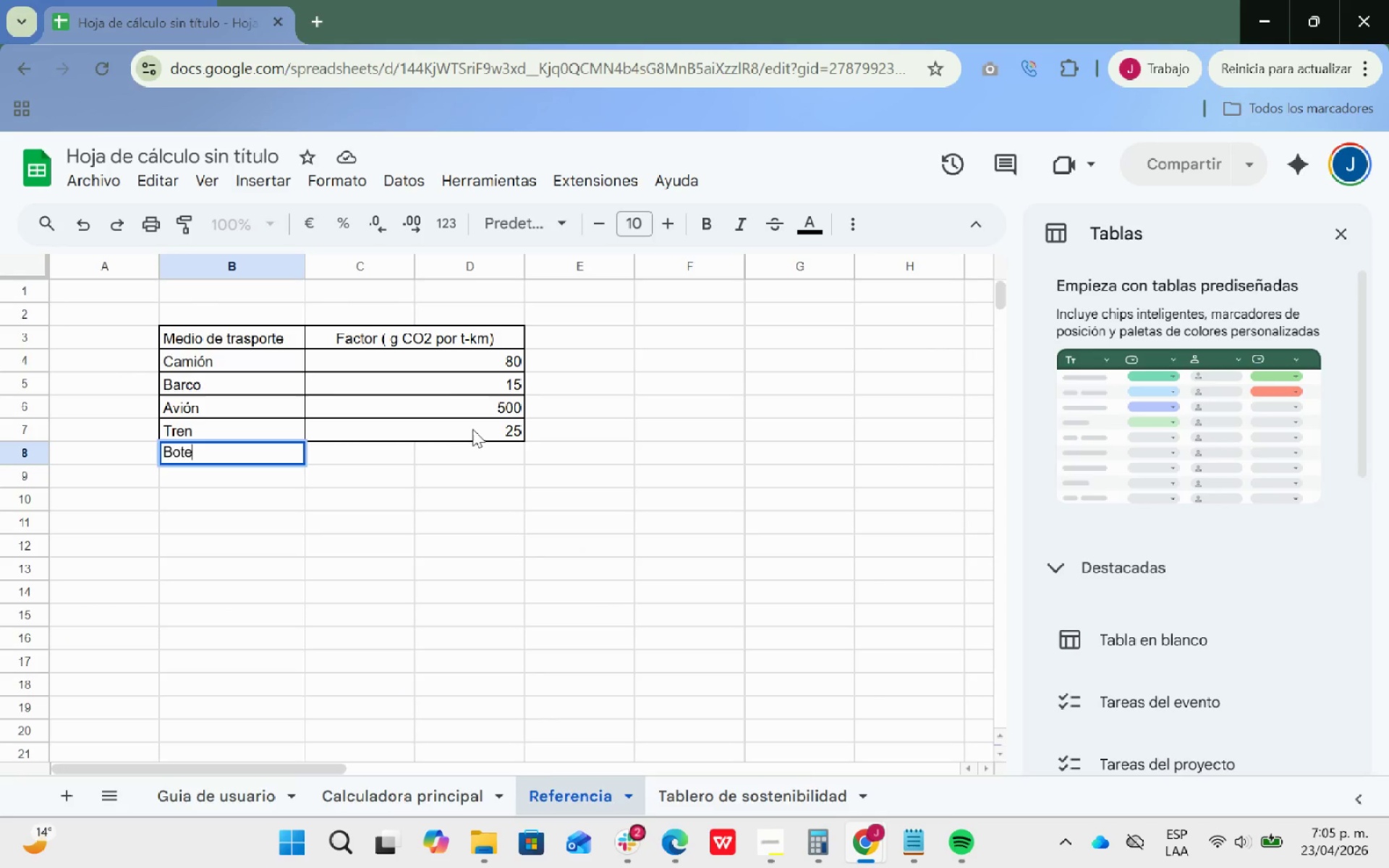 
left_click([473, 427])
 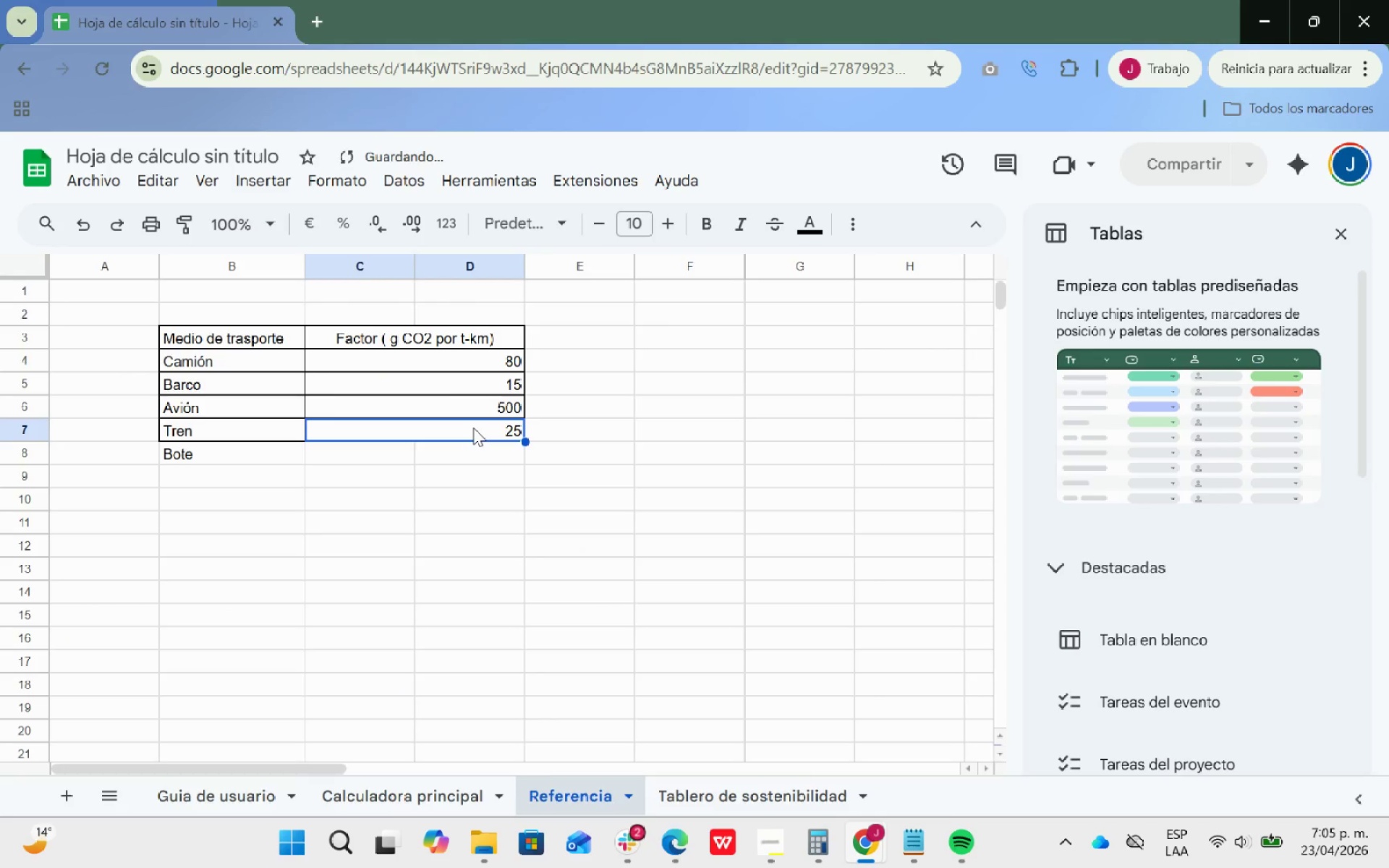 
key(Control+ControlLeft)
 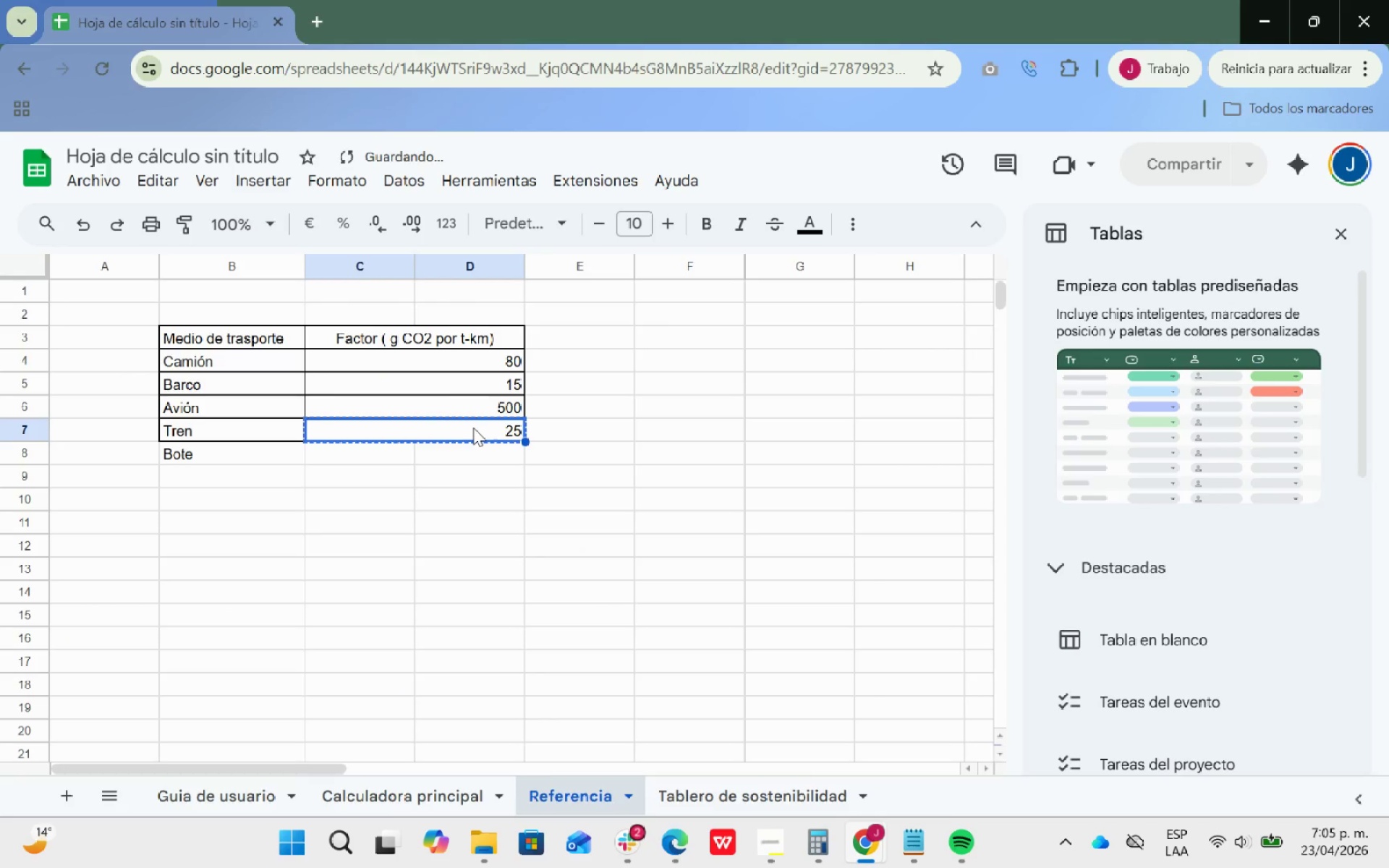 
key(Control+C)
 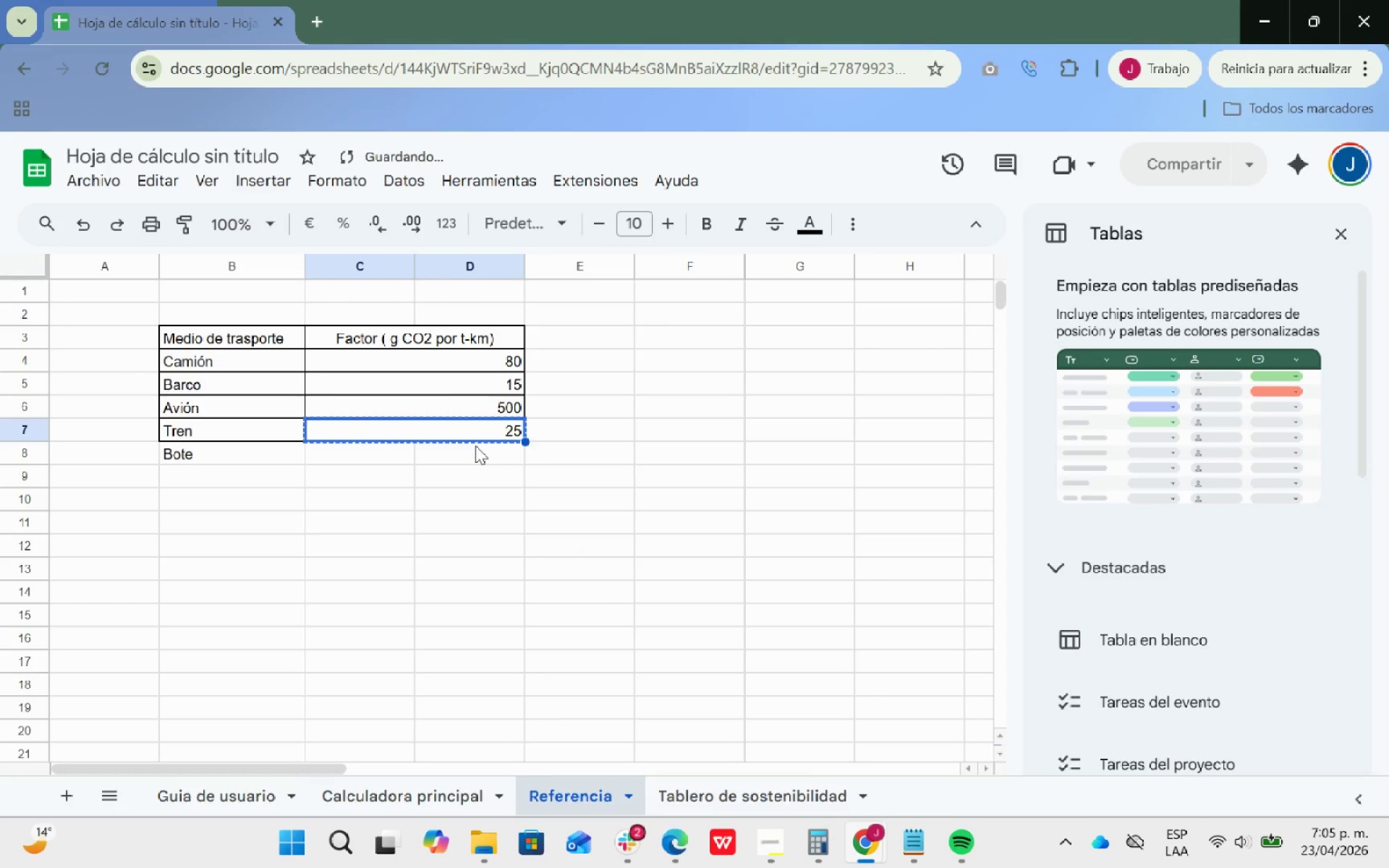 
left_click([475, 447])
 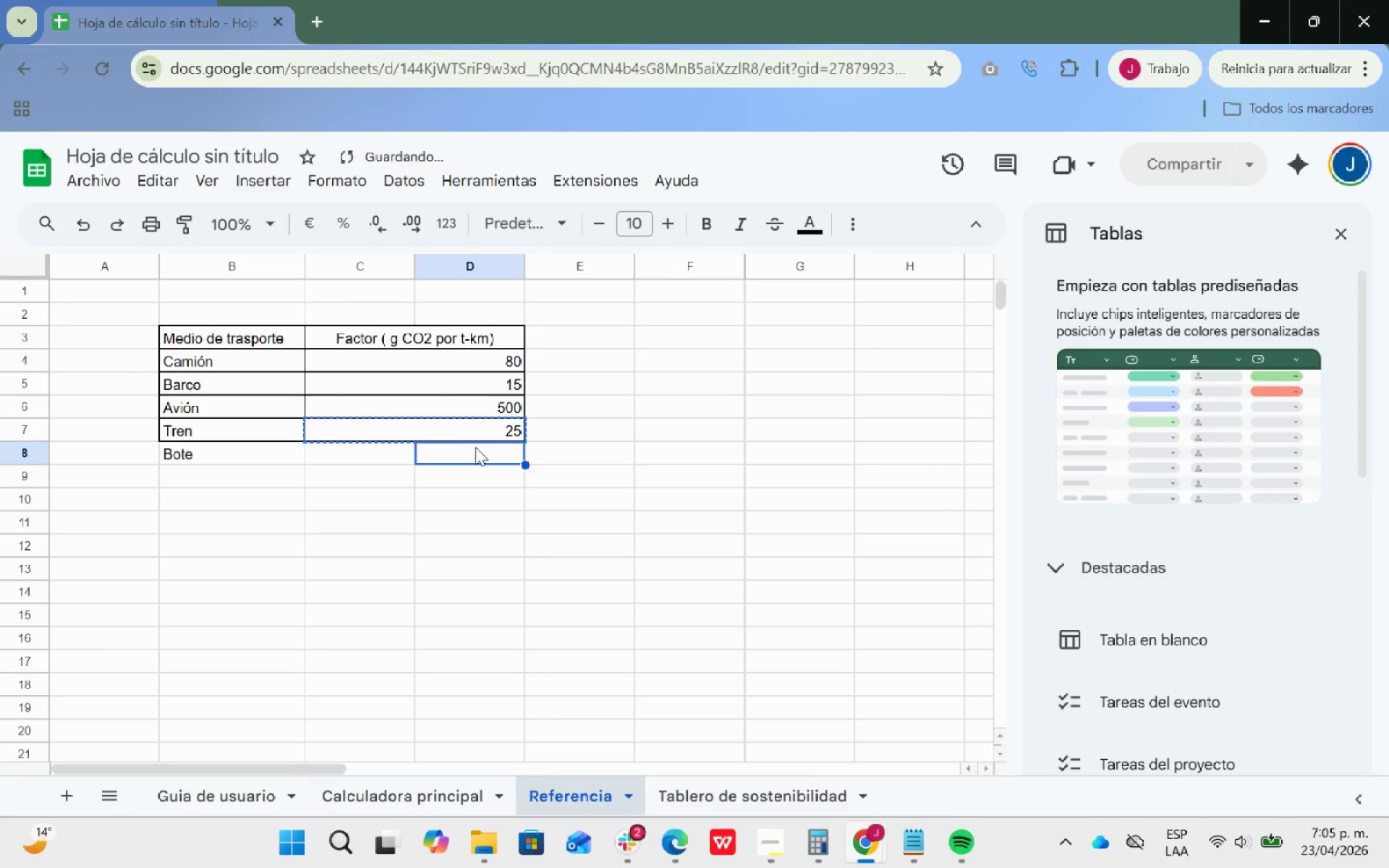 
hold_key(key=ControlLeft, duration=0.58)
 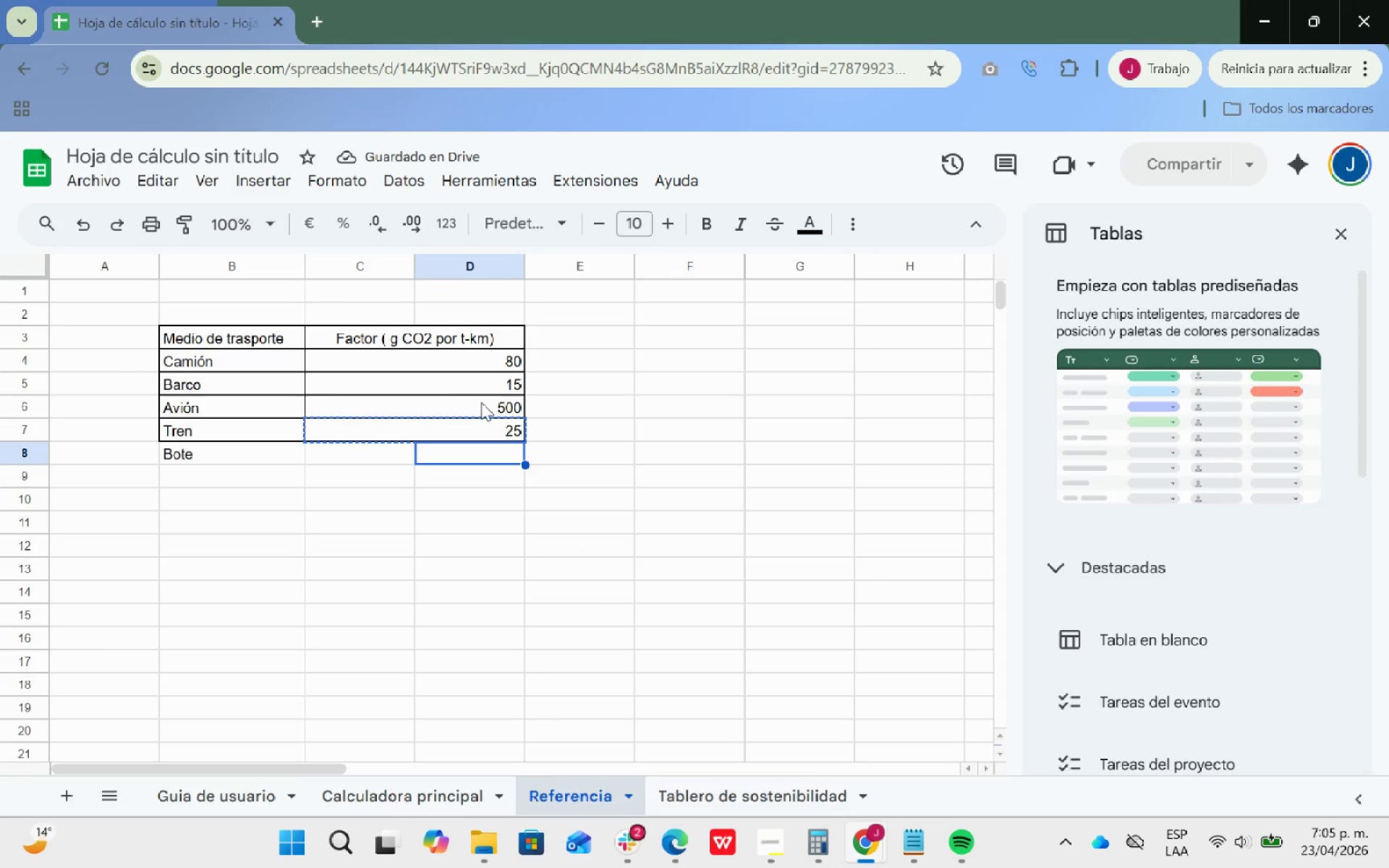 
hold_key(key=ControlLeft, duration=0.33)
 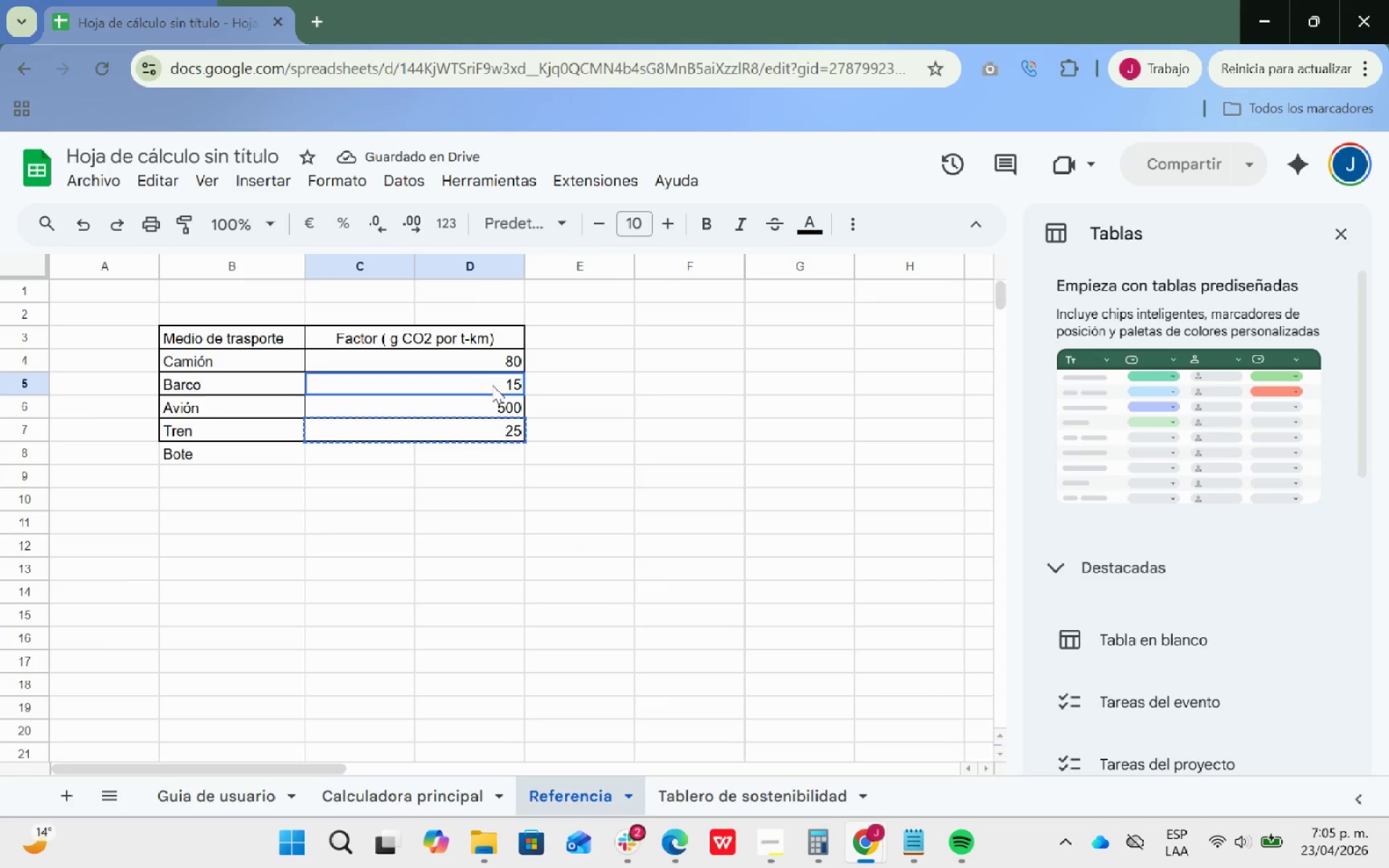 
key(Control+ControlLeft)
 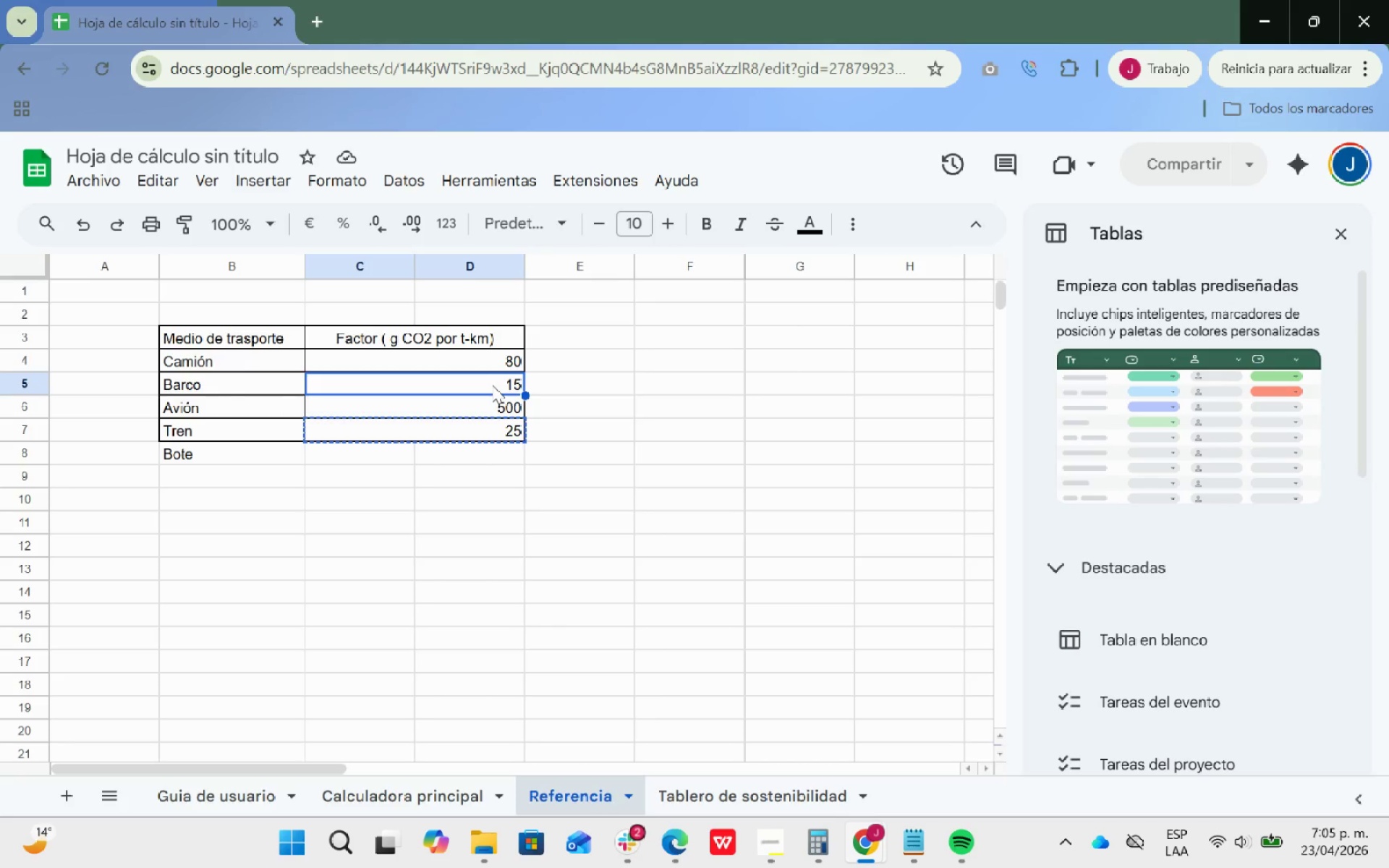 
key(Control+C)
 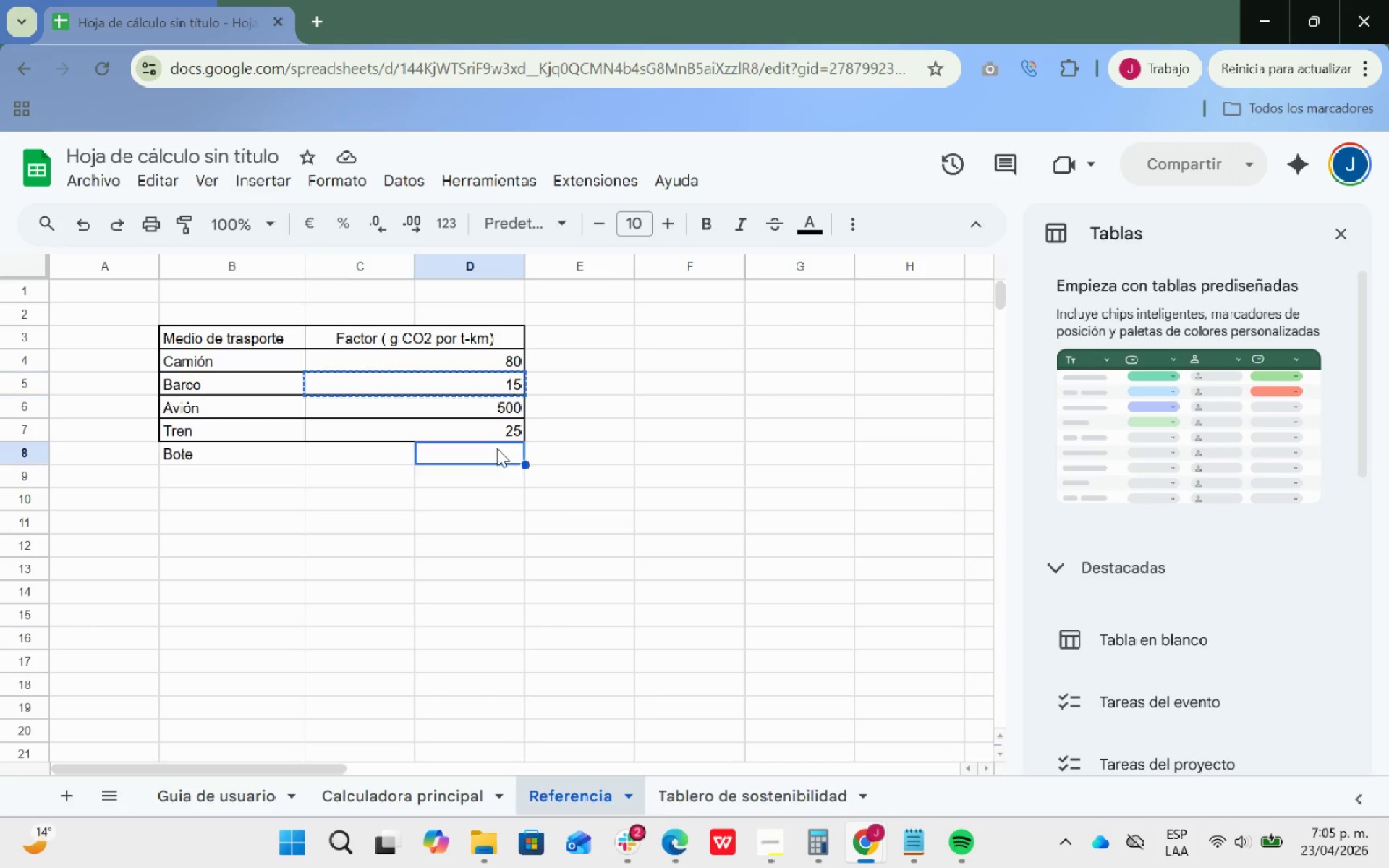 
key(Control+ControlLeft)
 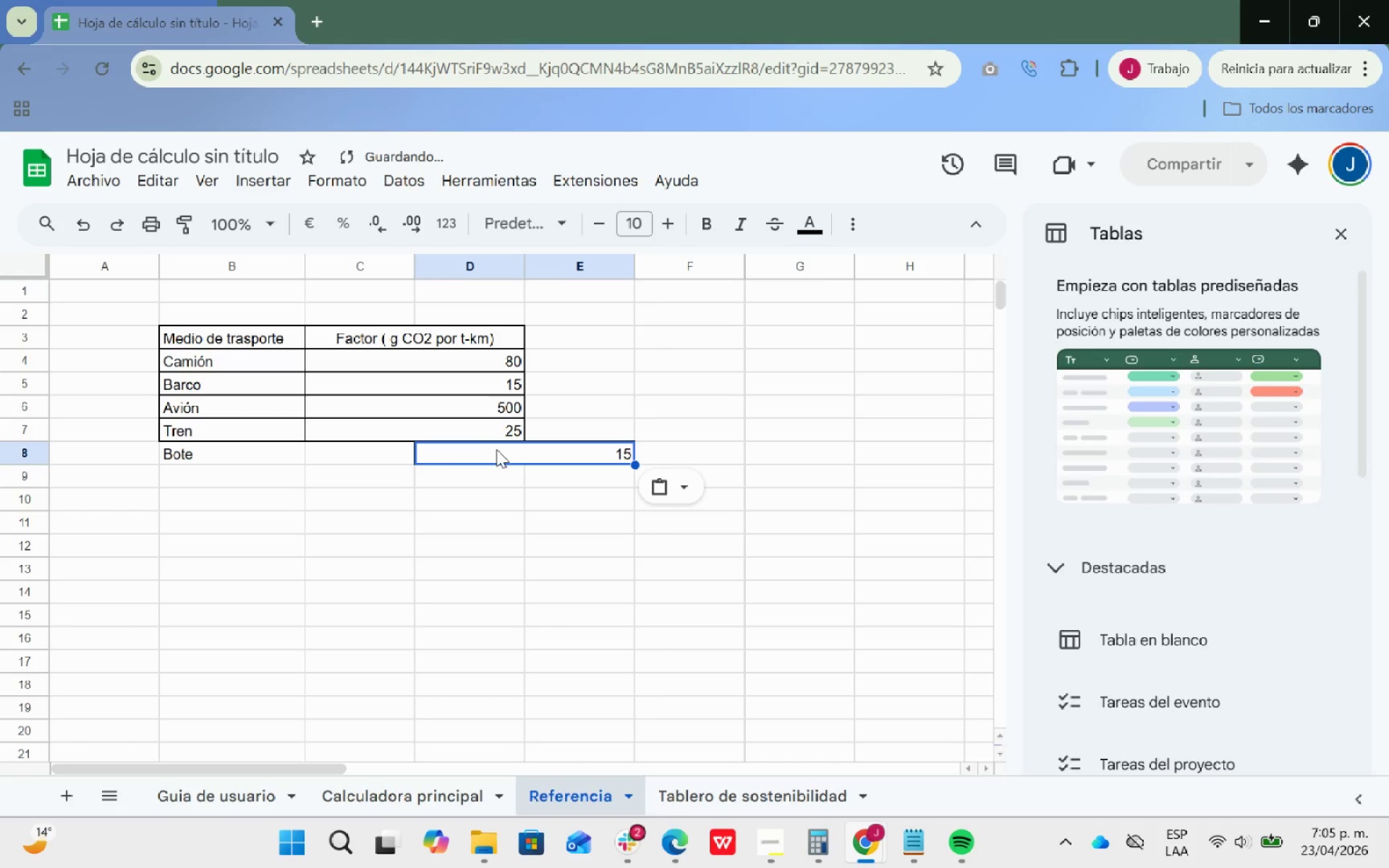 
key(Control+V)
 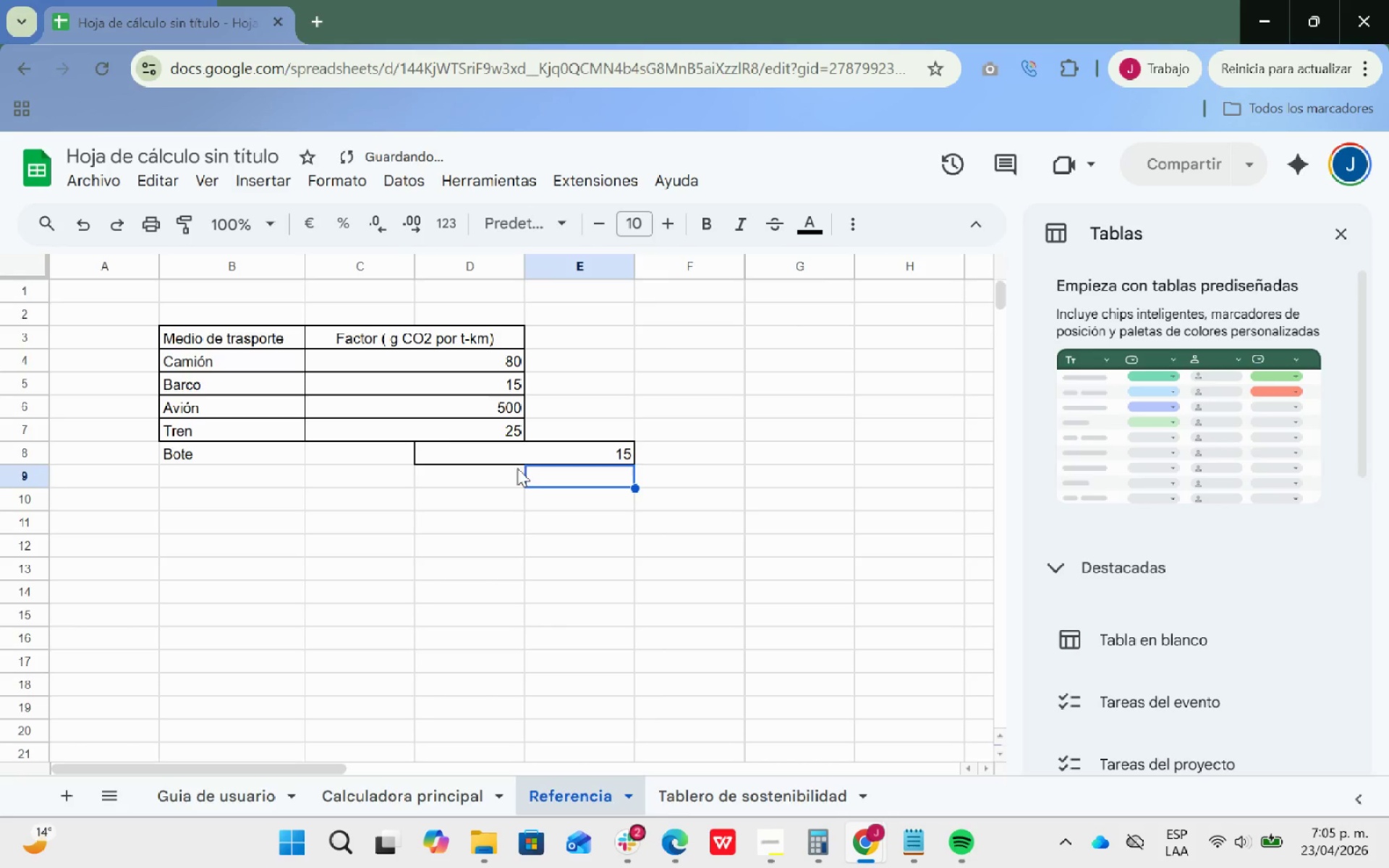 
key(Control+Z)
 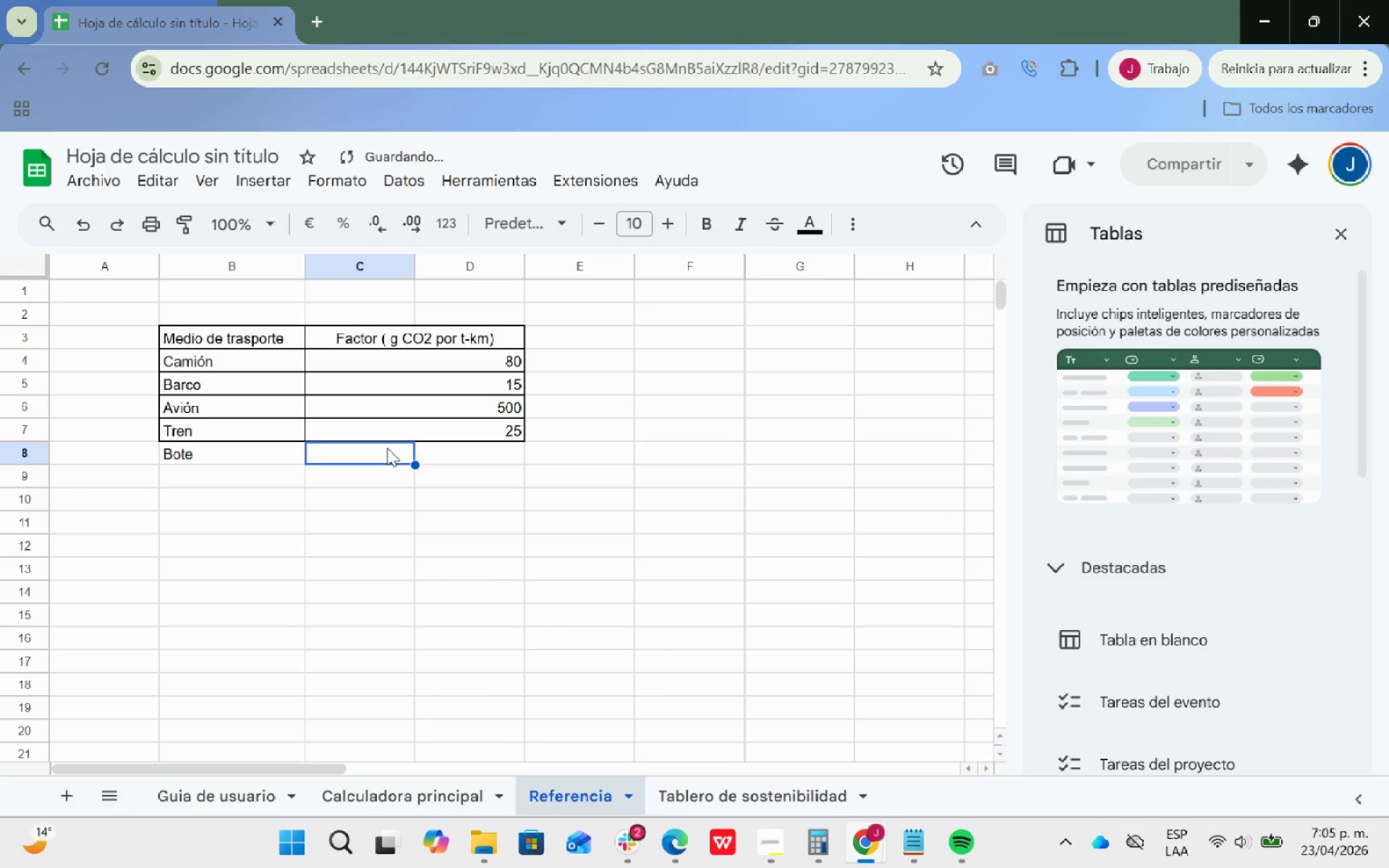 
type(15)
 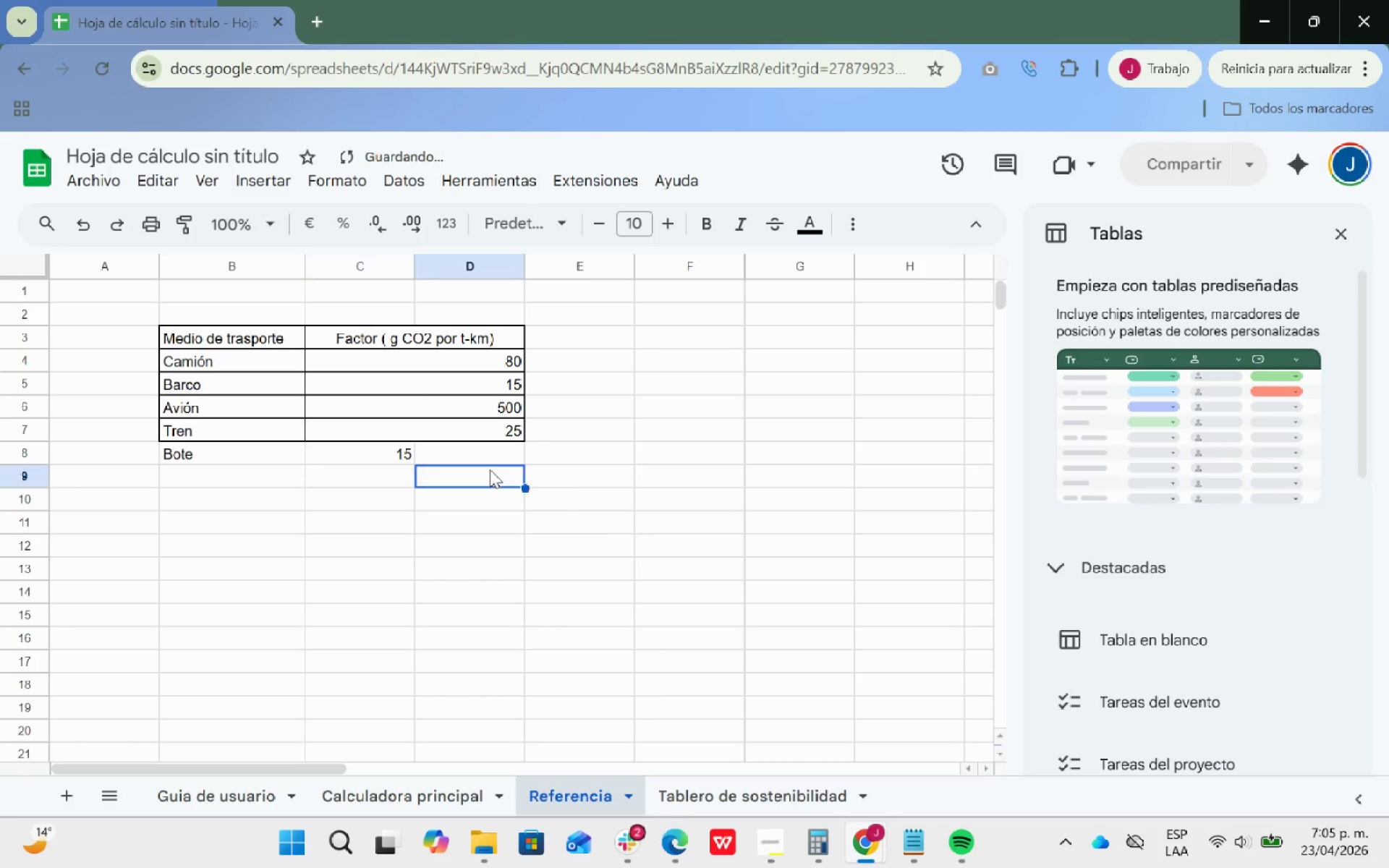 
left_click_drag(start_coordinate=[487, 454], to_coordinate=[368, 452])
 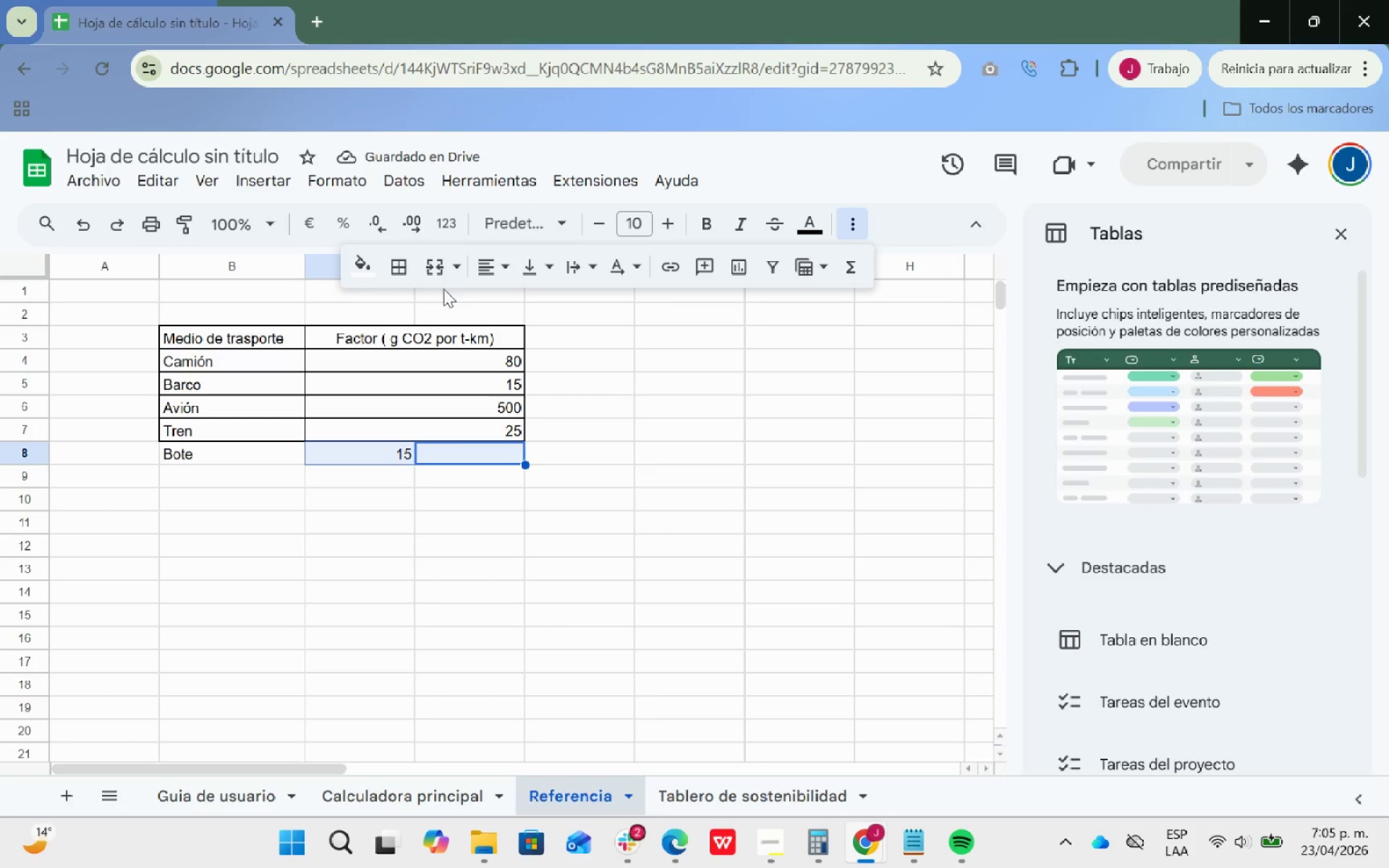 
left_click([592, 454])
 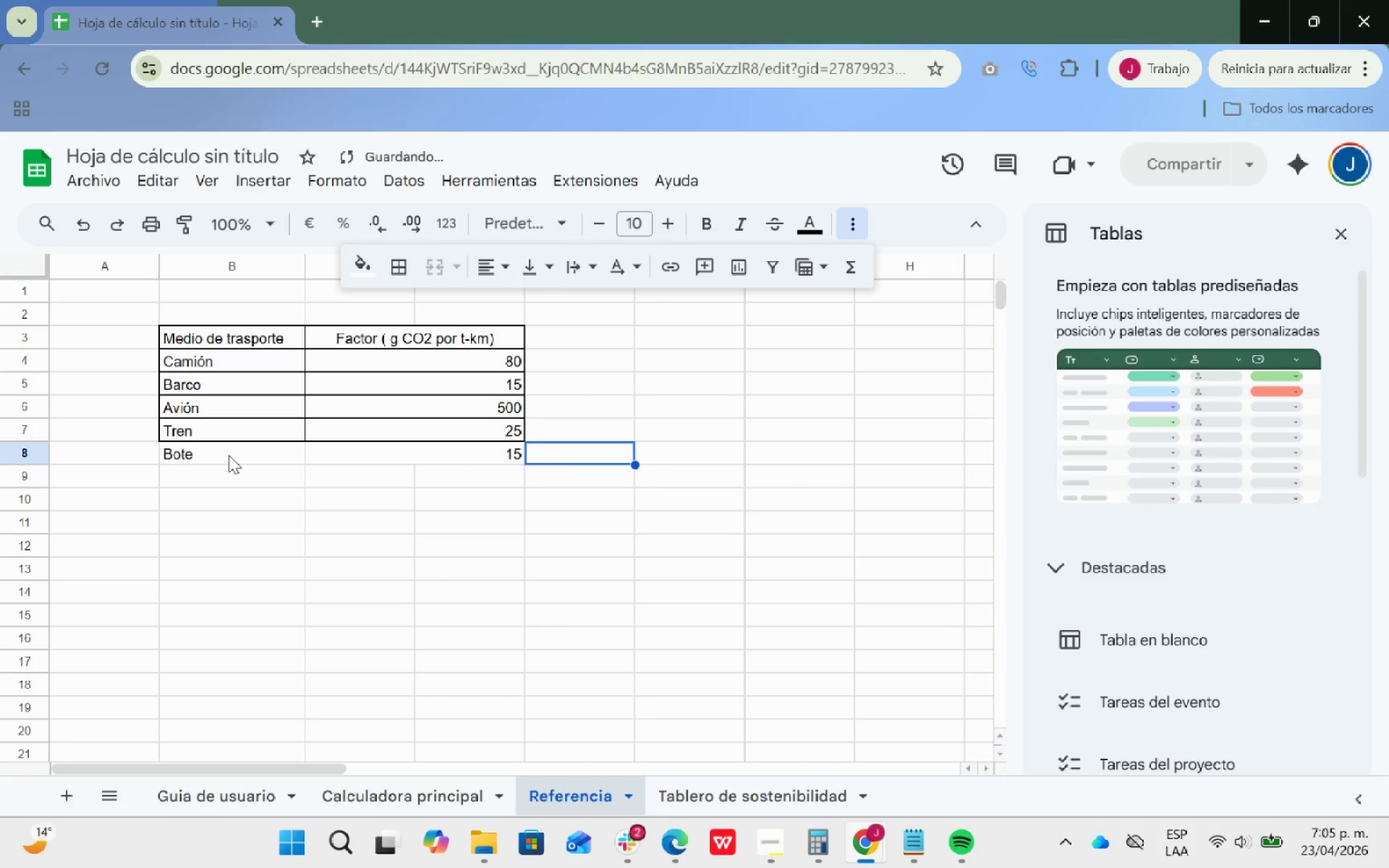 
left_click_drag(start_coordinate=[228, 453], to_coordinate=[449, 453])
 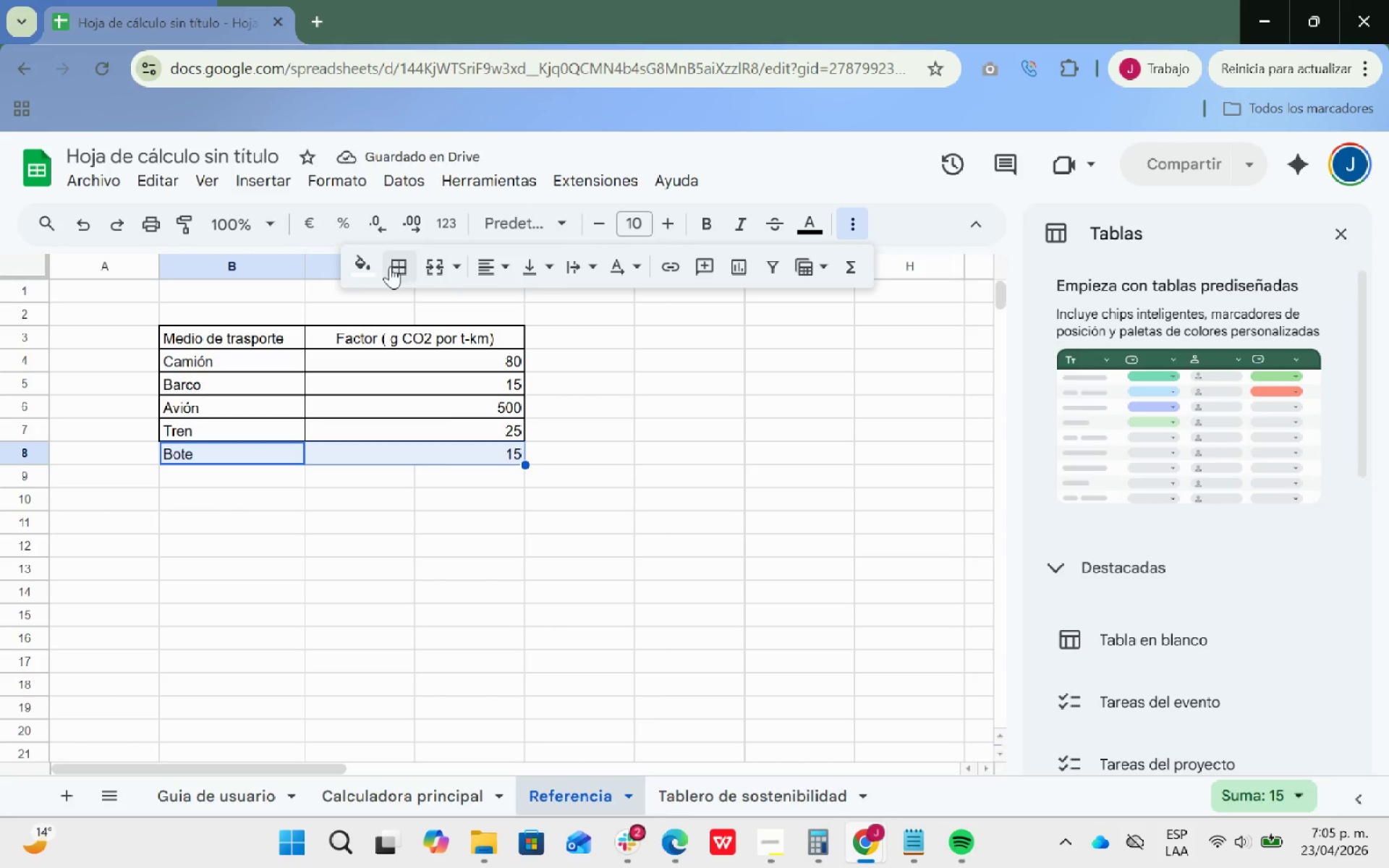 
left_click([390, 265])
 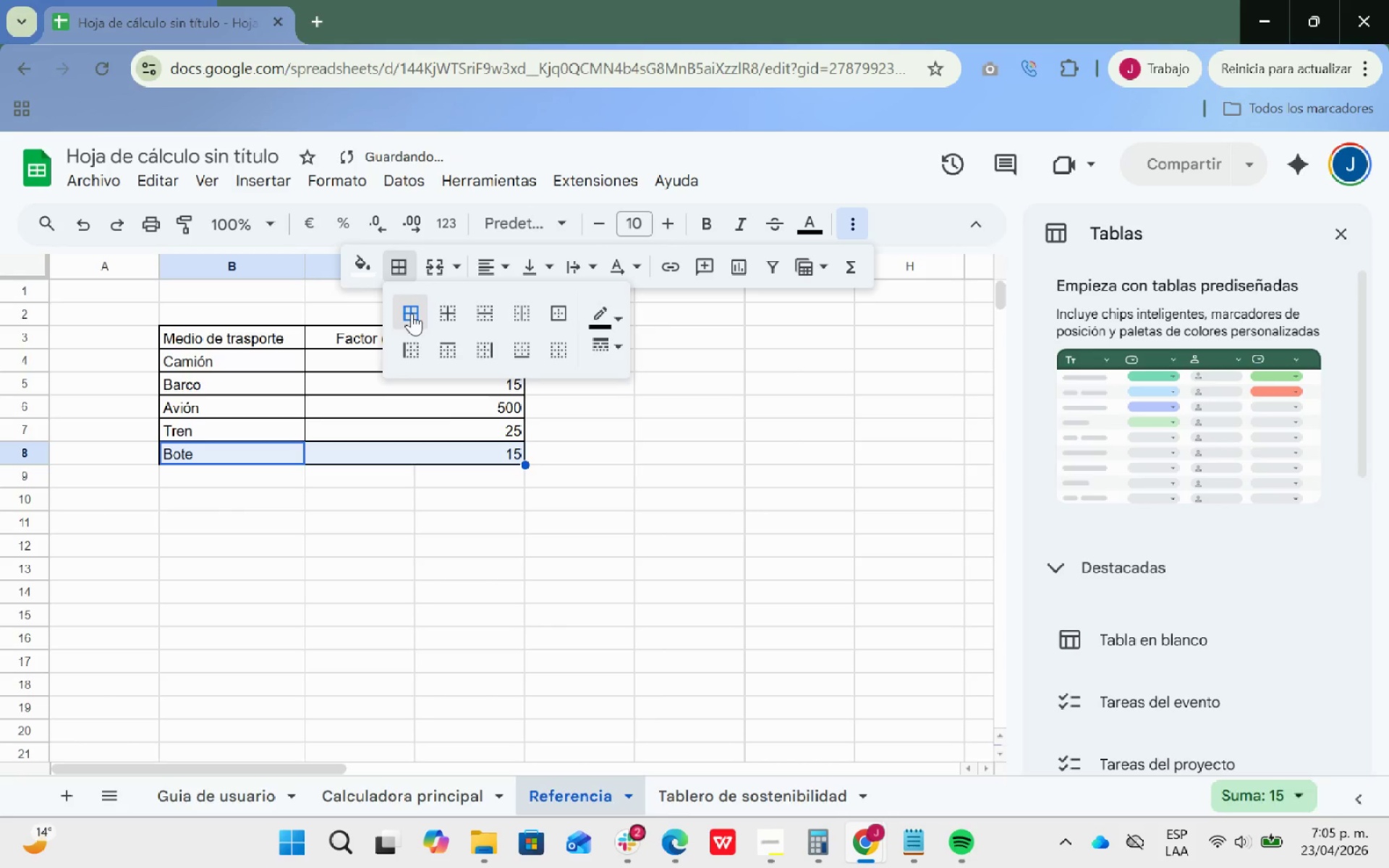 
double_click([705, 514])
 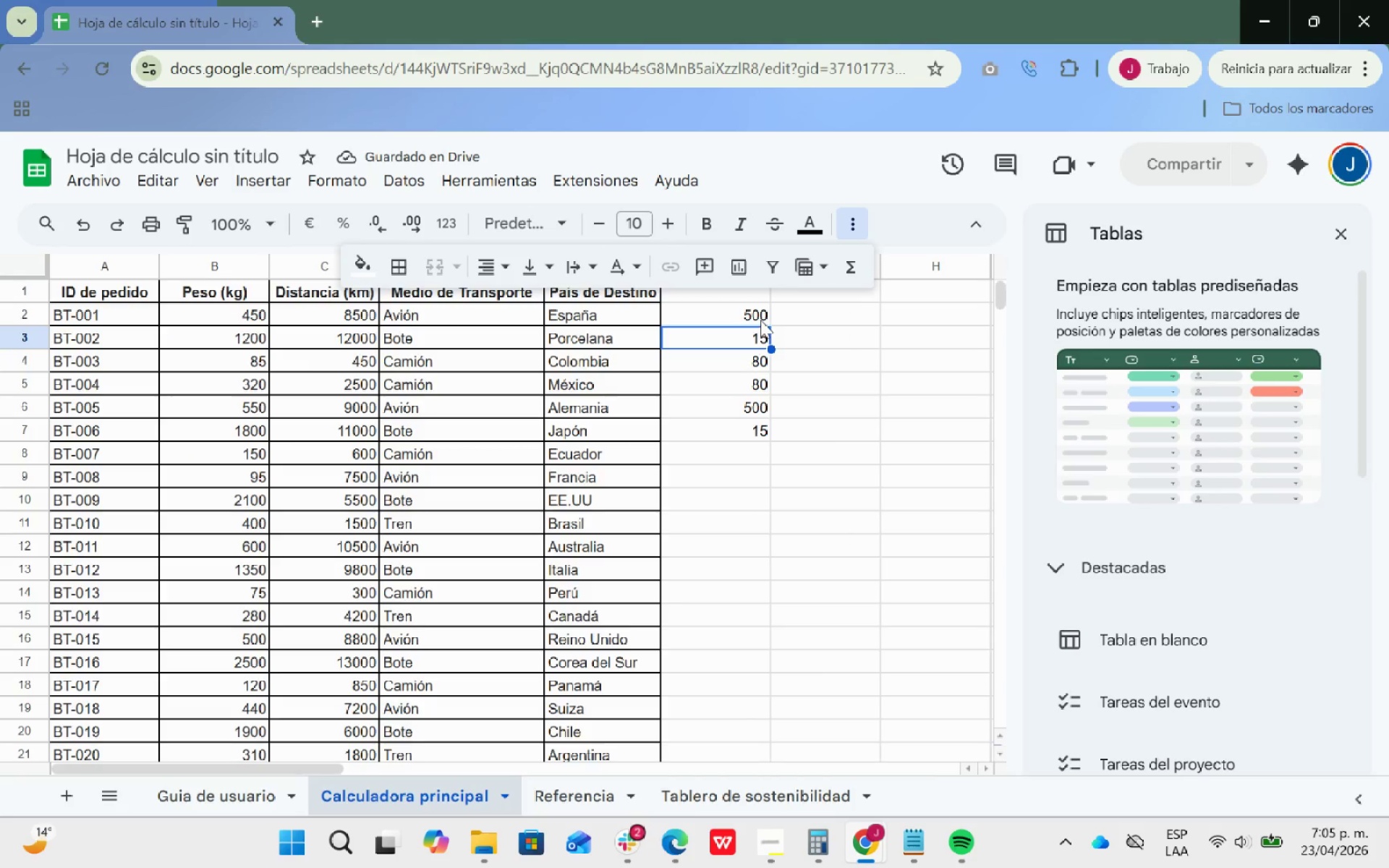 
left_click_drag(start_coordinate=[770, 324], to_coordinate=[726, 374])
 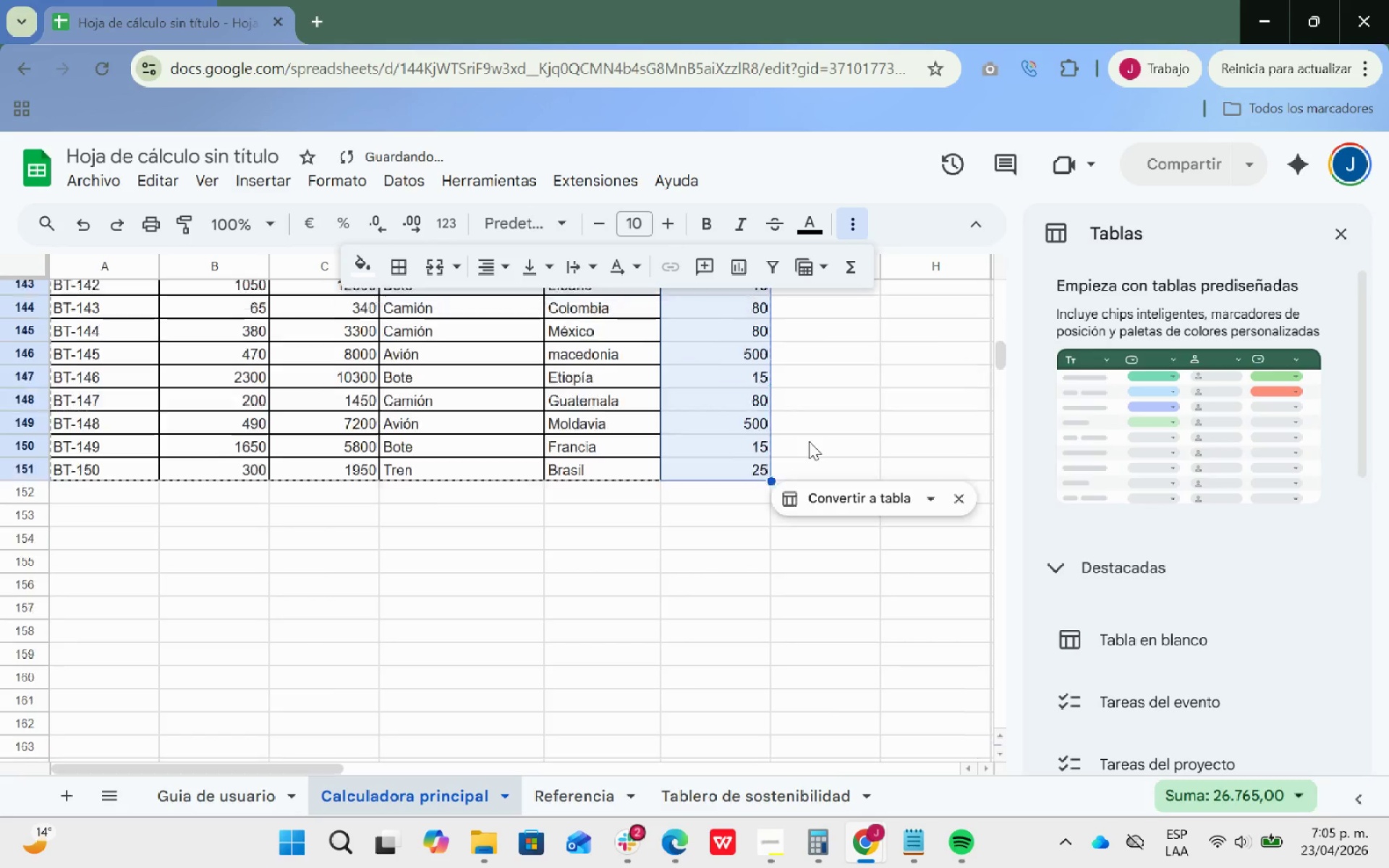 
scroll: coordinate [828, 493], scroll_direction: up, amount: 43.0
 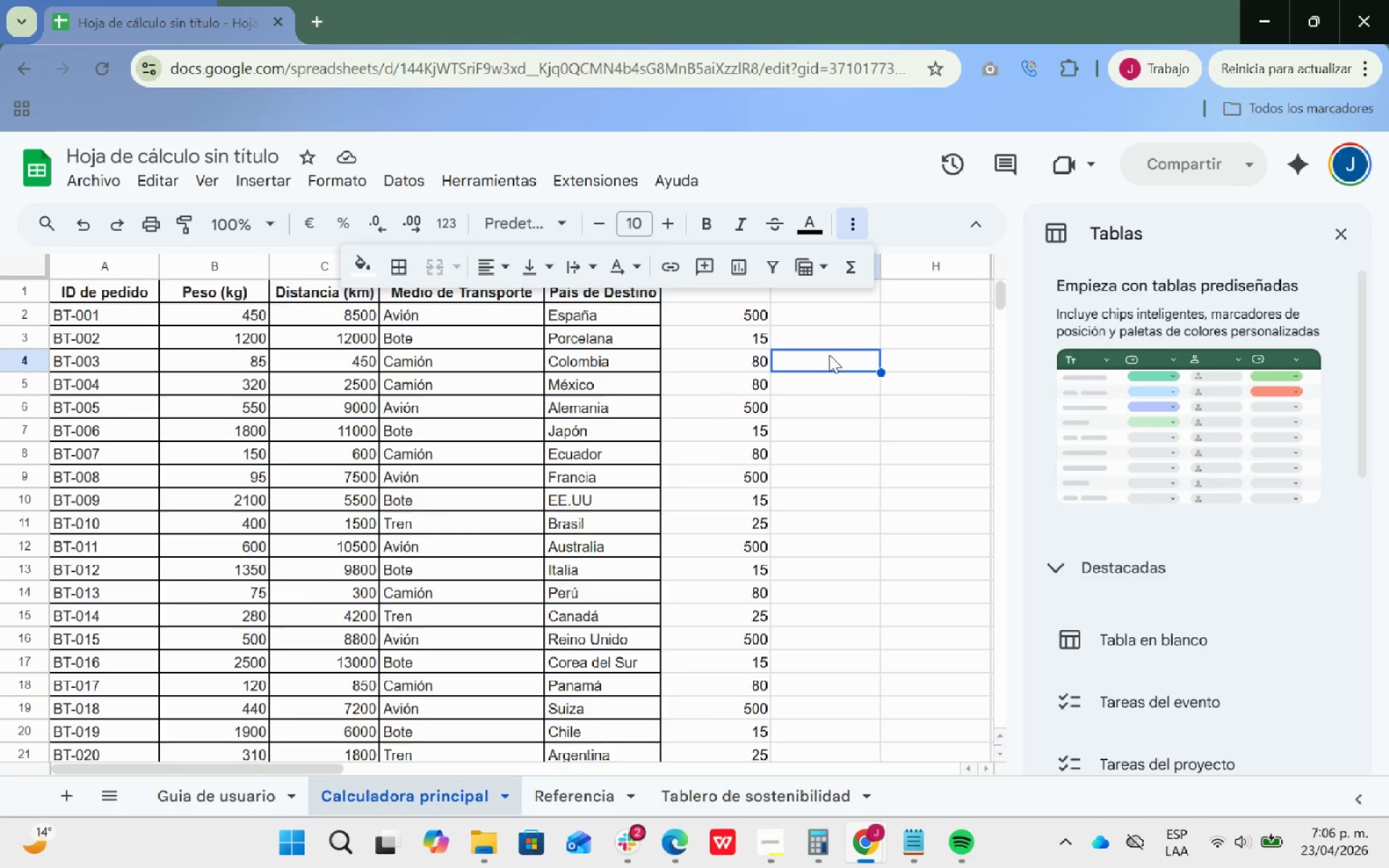 
wait(7.97)
 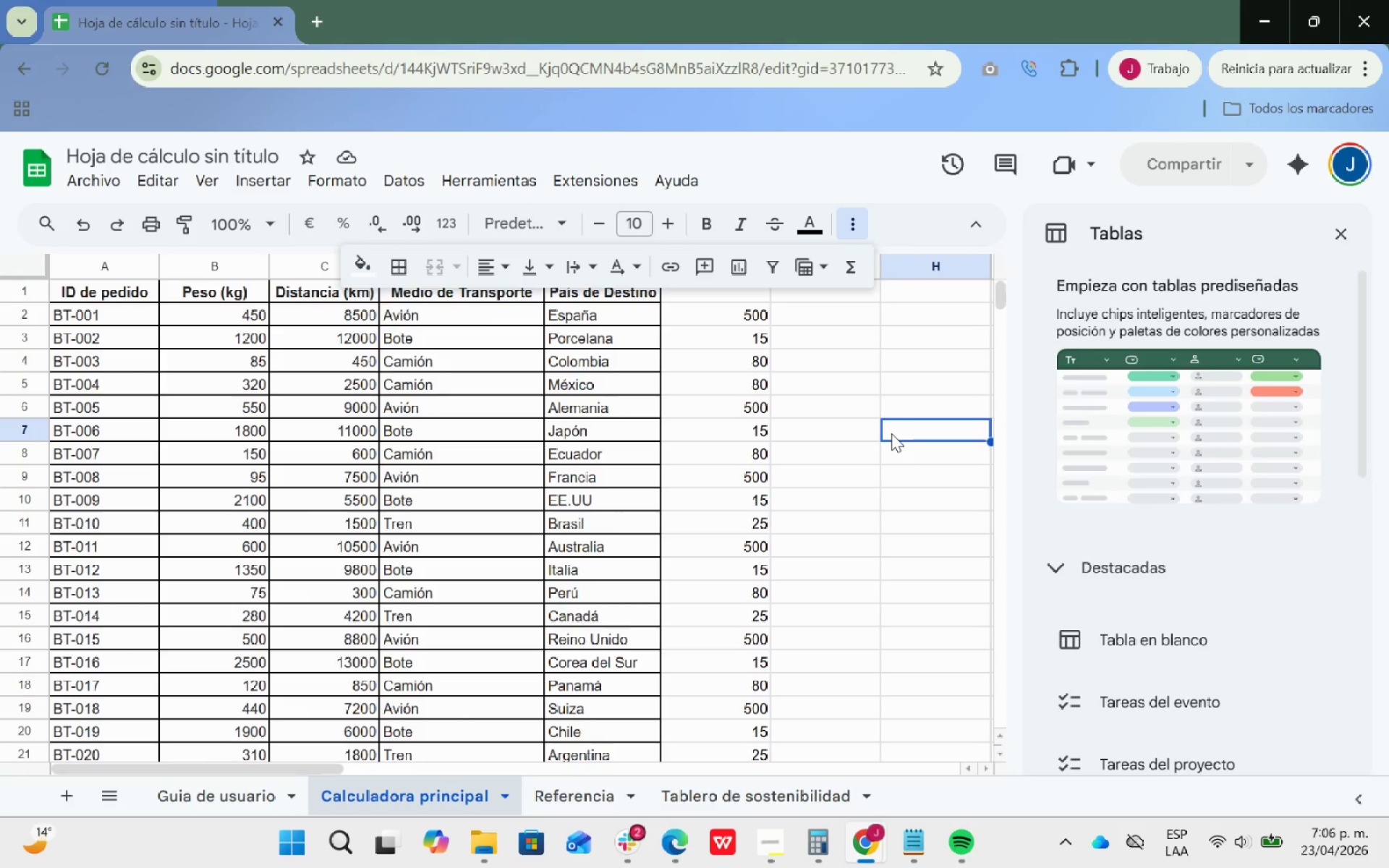 
left_click([891, 433])
 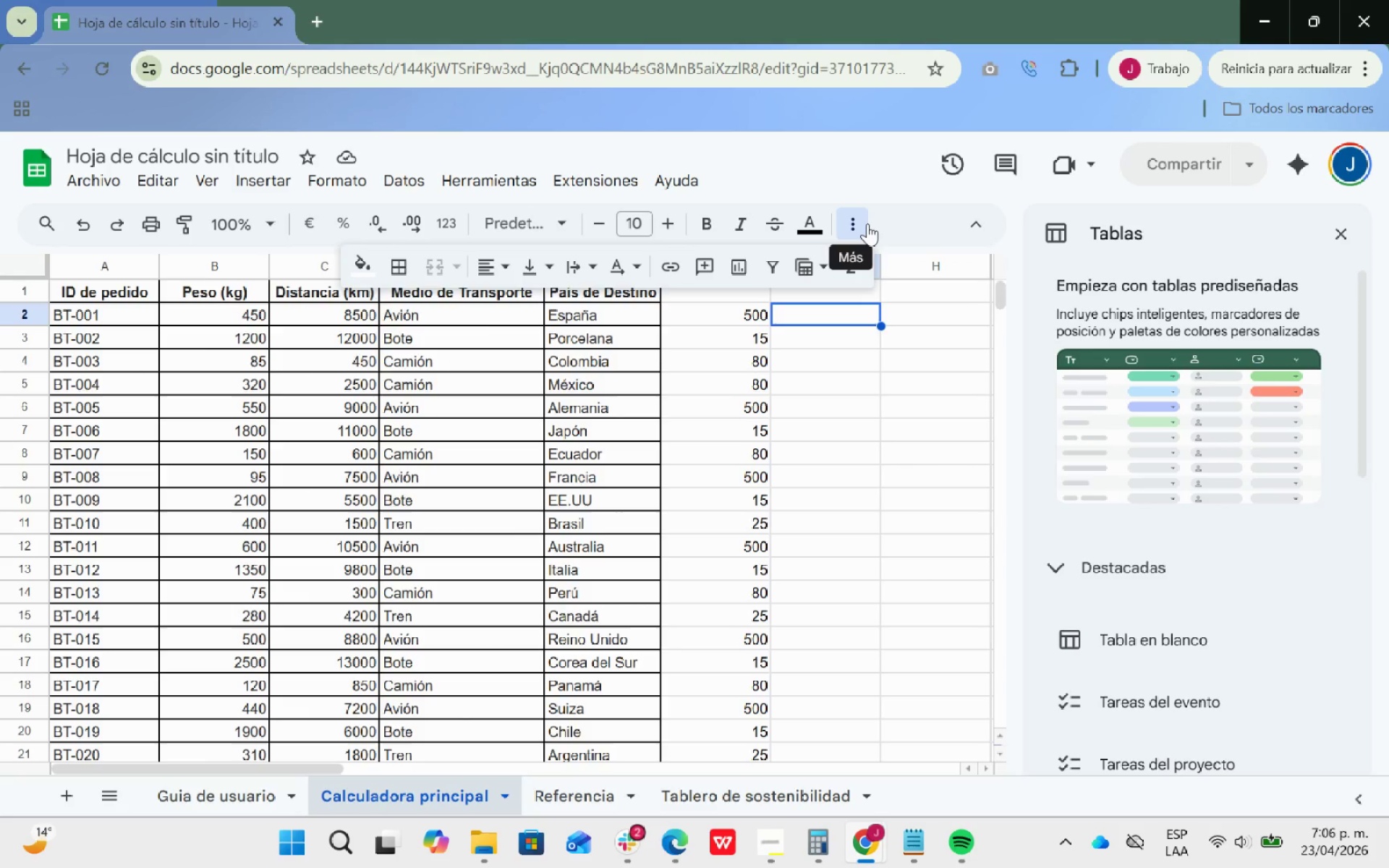 
scroll: coordinate [895, 461], scroll_direction: up, amount: 4.0
 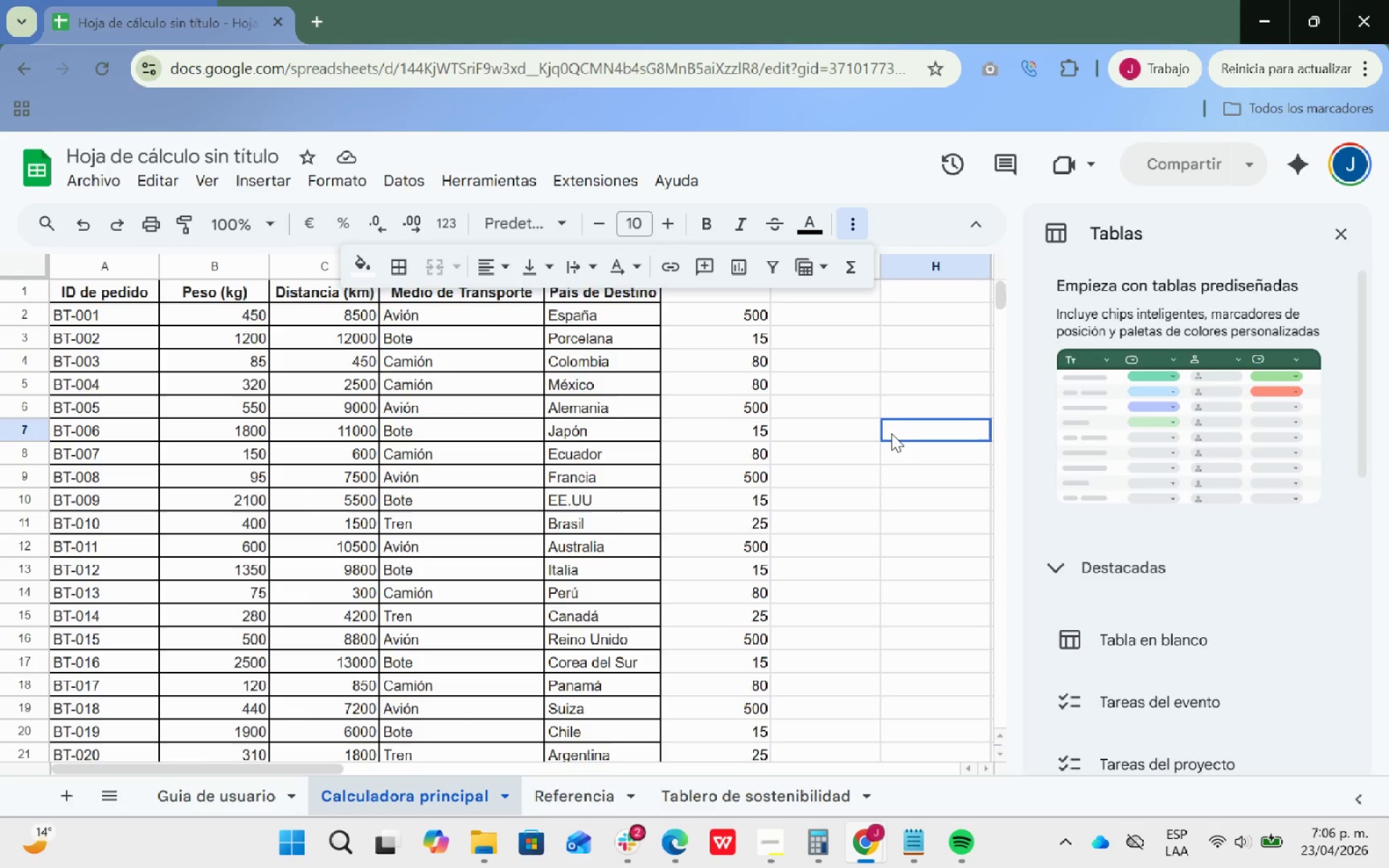 
left_click([861, 222])
 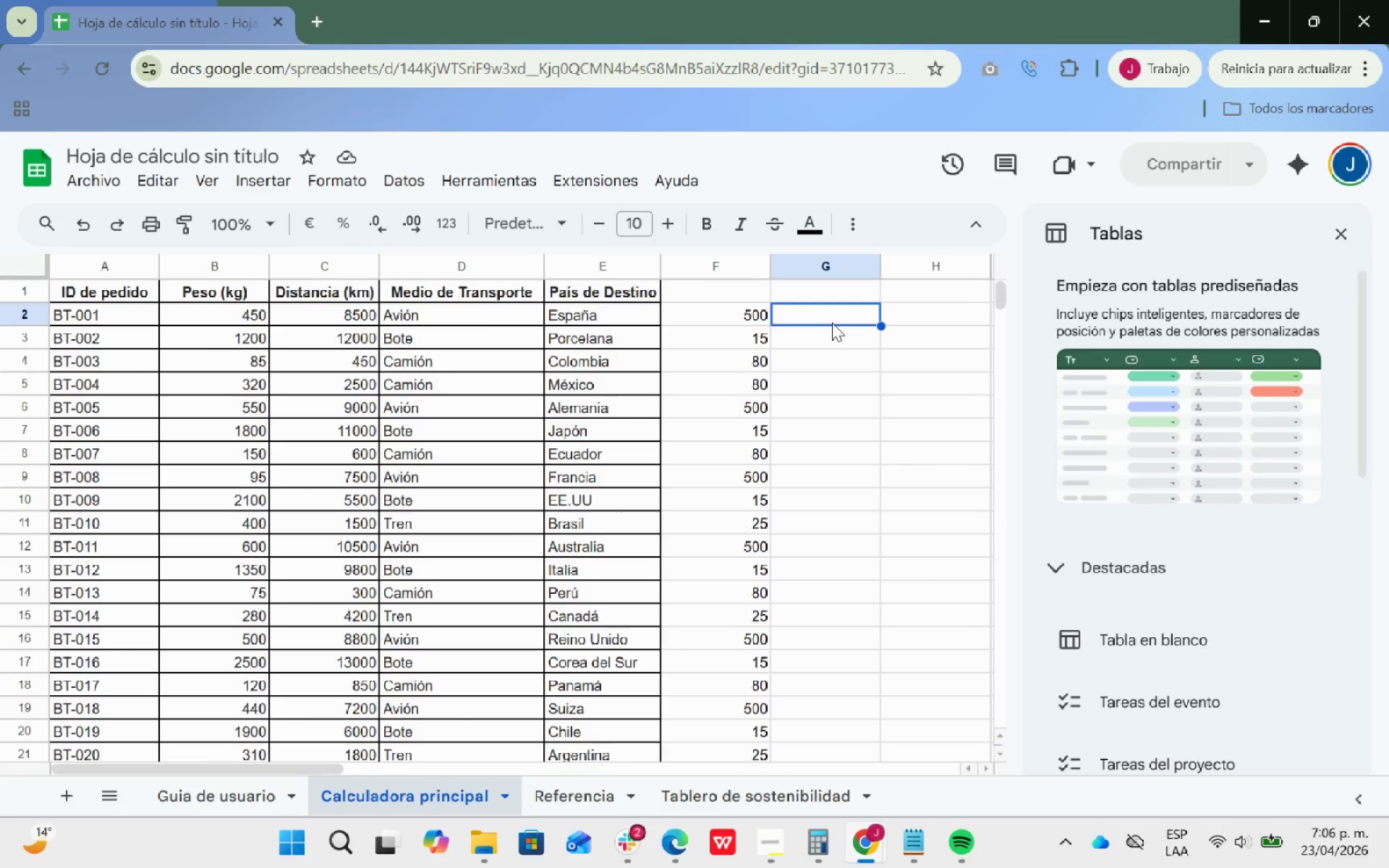 
type()8)
key(Backspace)
type(*B2&1000)
 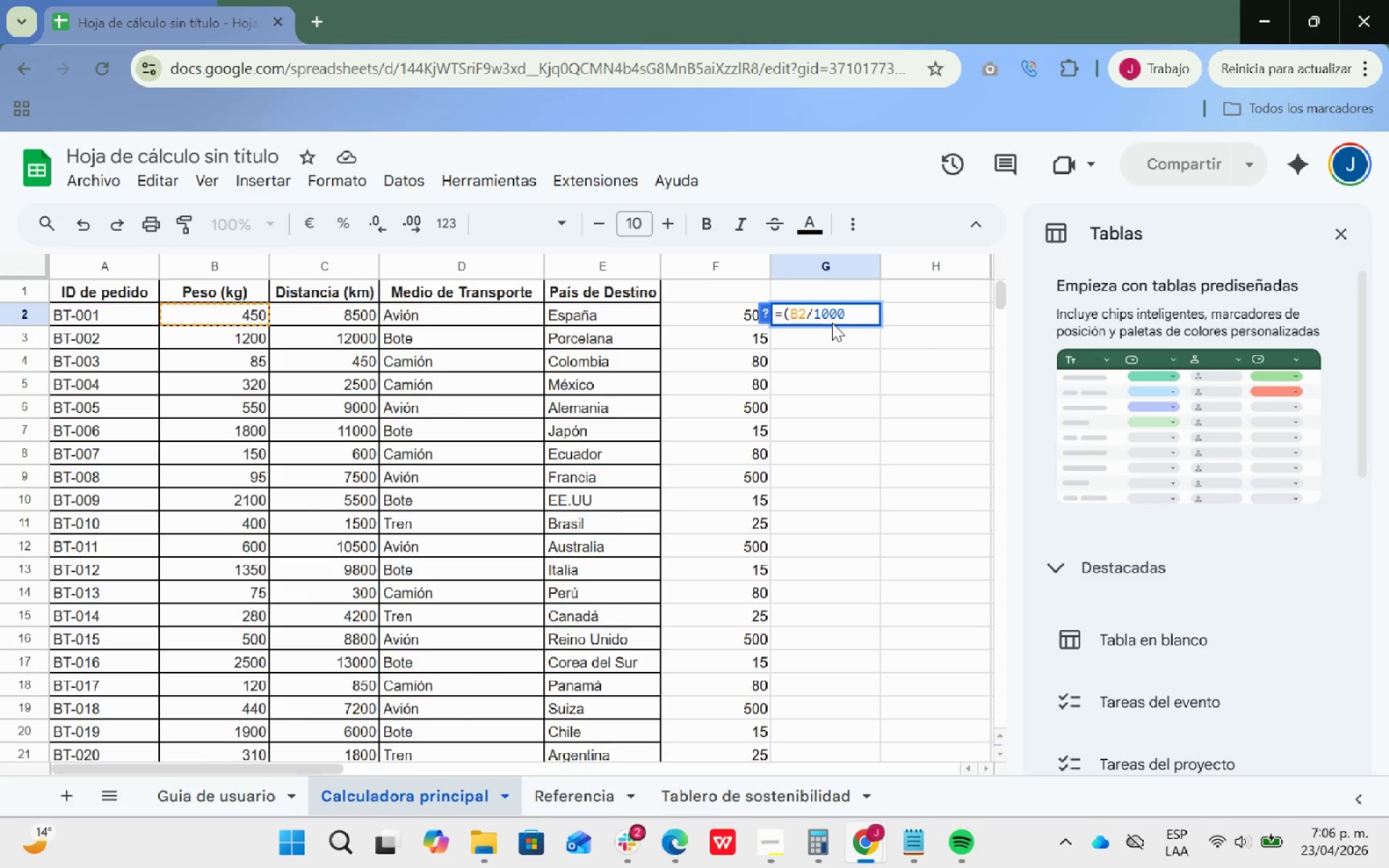 
wait(5.09)
 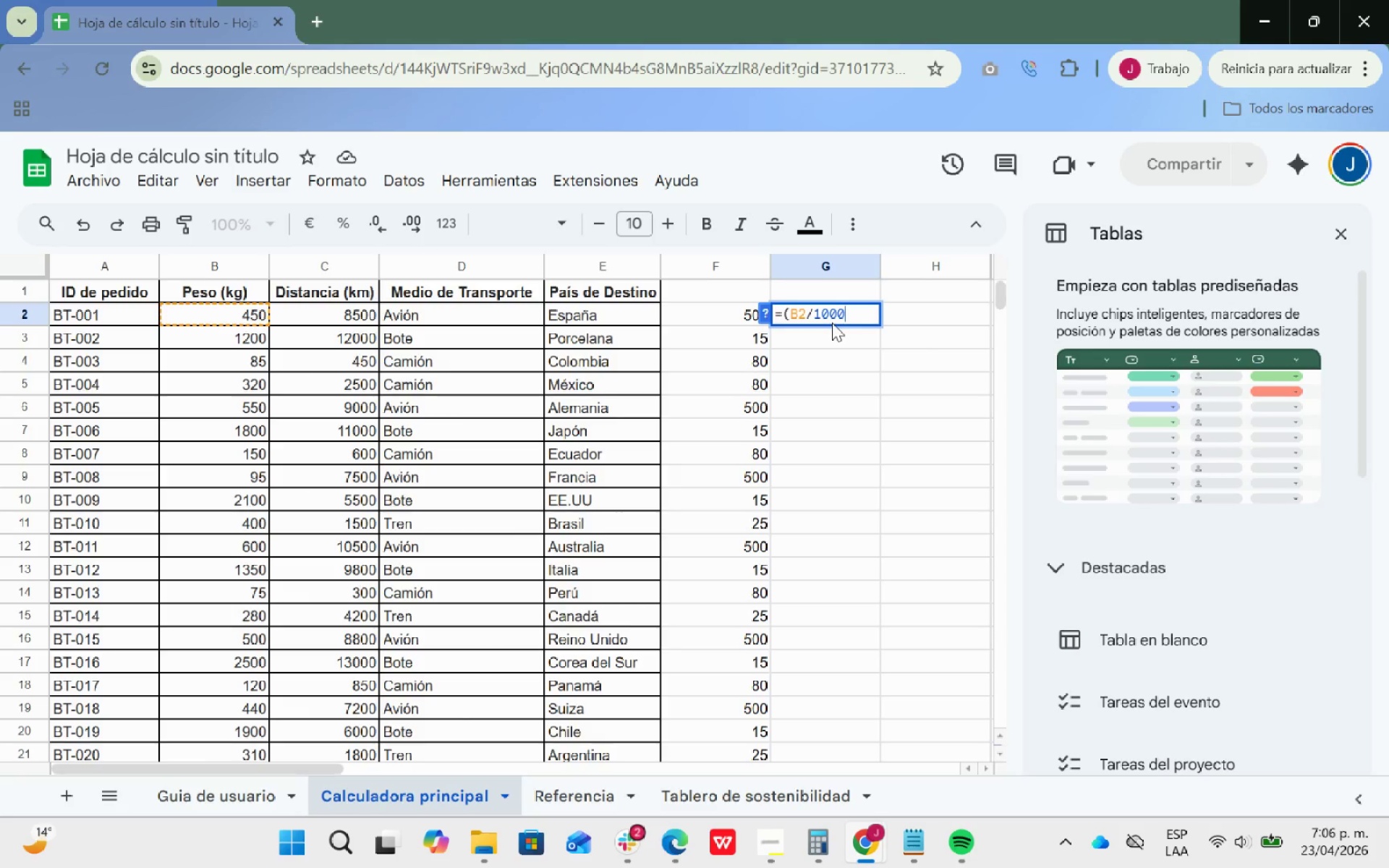 
type((=)
key(Backspace)
type(+C2)
 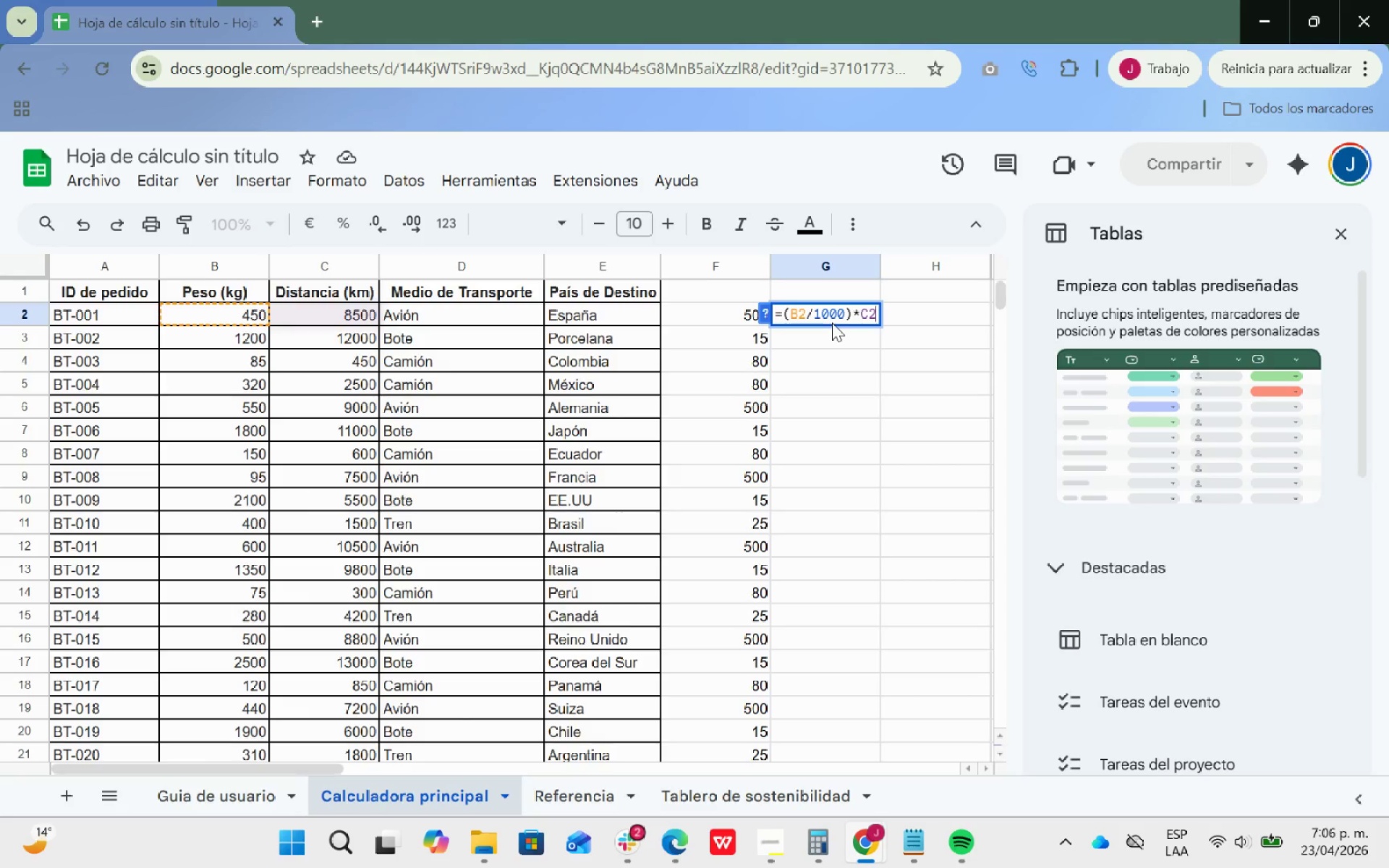 
type(+F2&1000)
 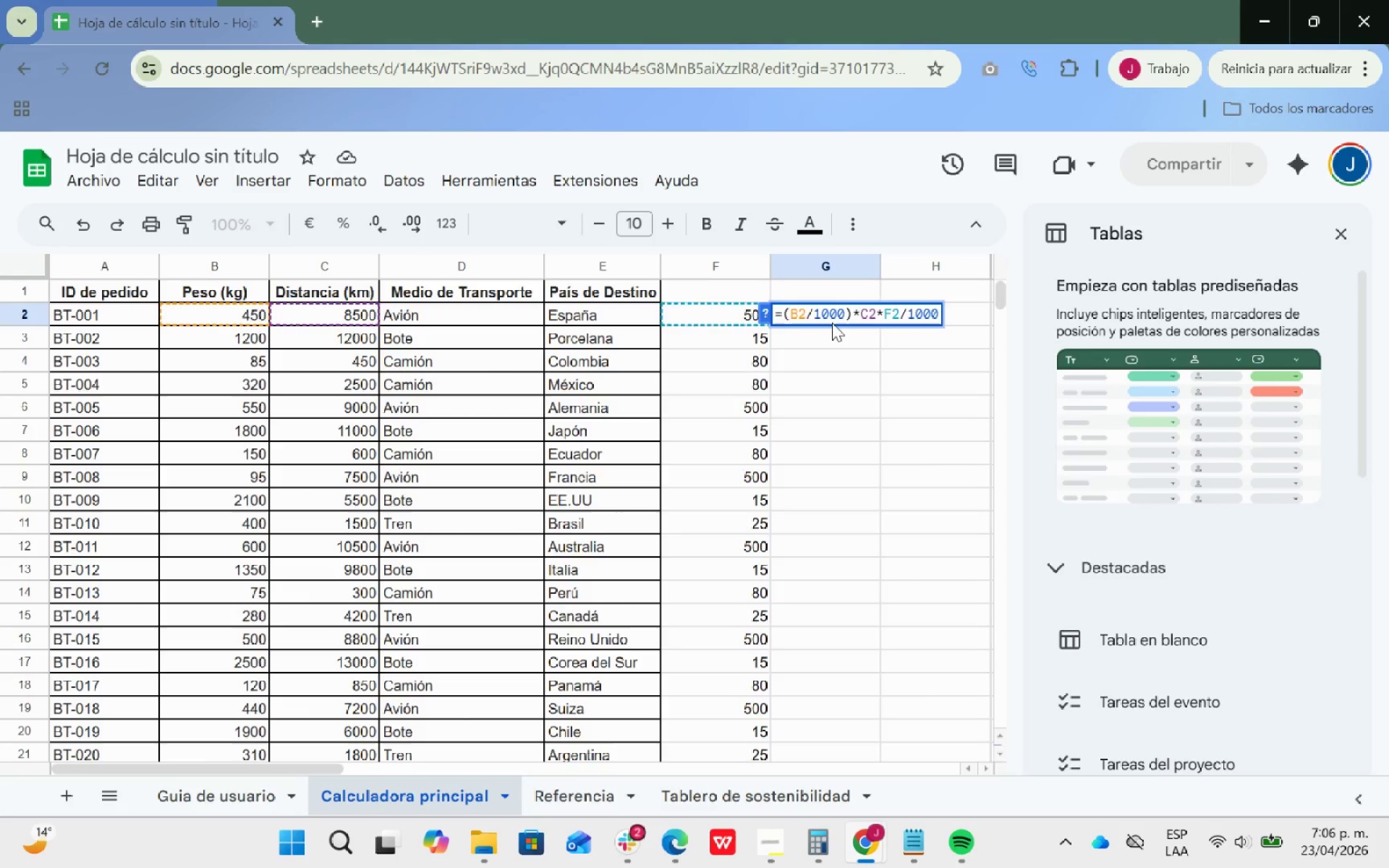 
key(Enter)
 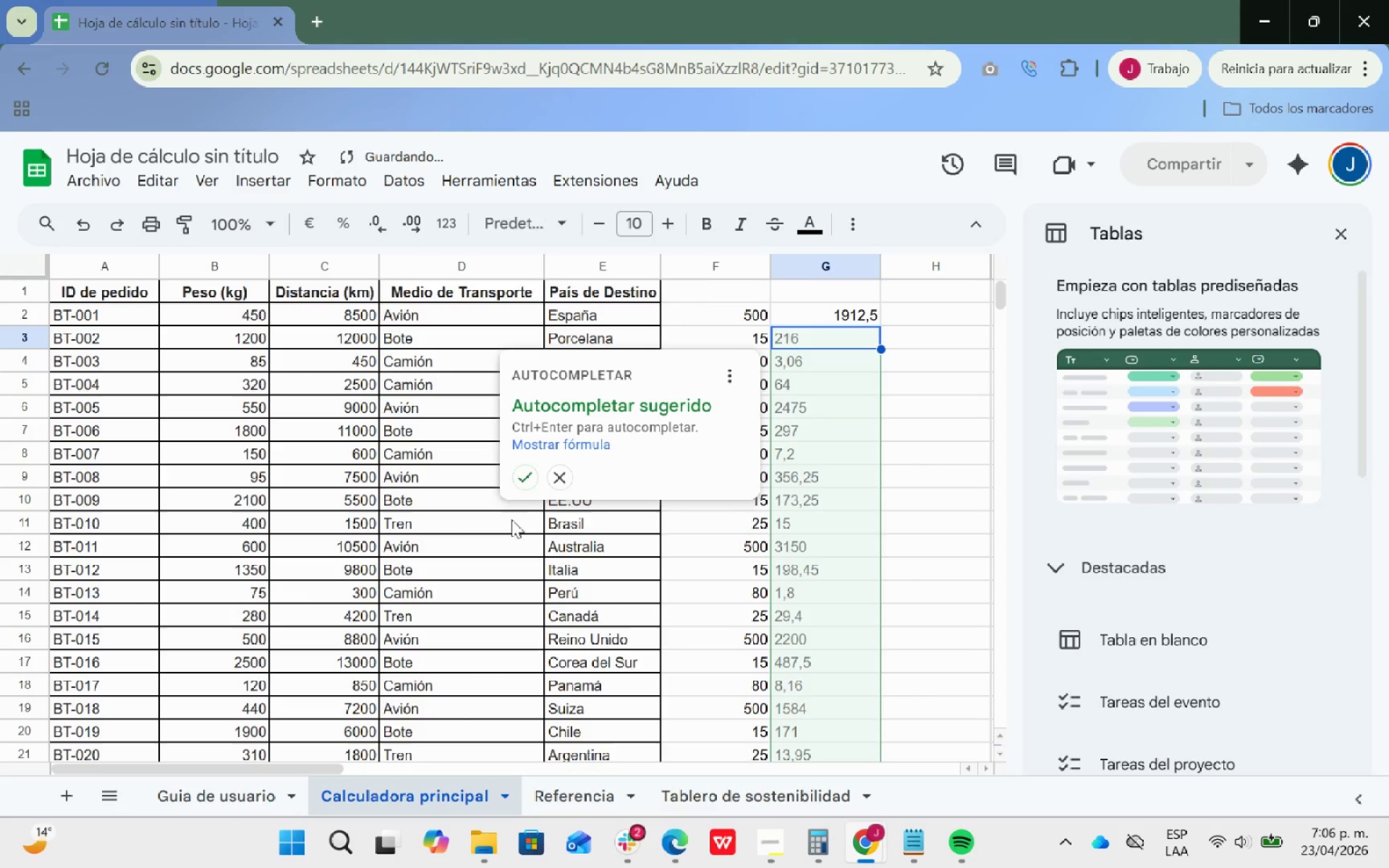 
left_click([527, 479])
 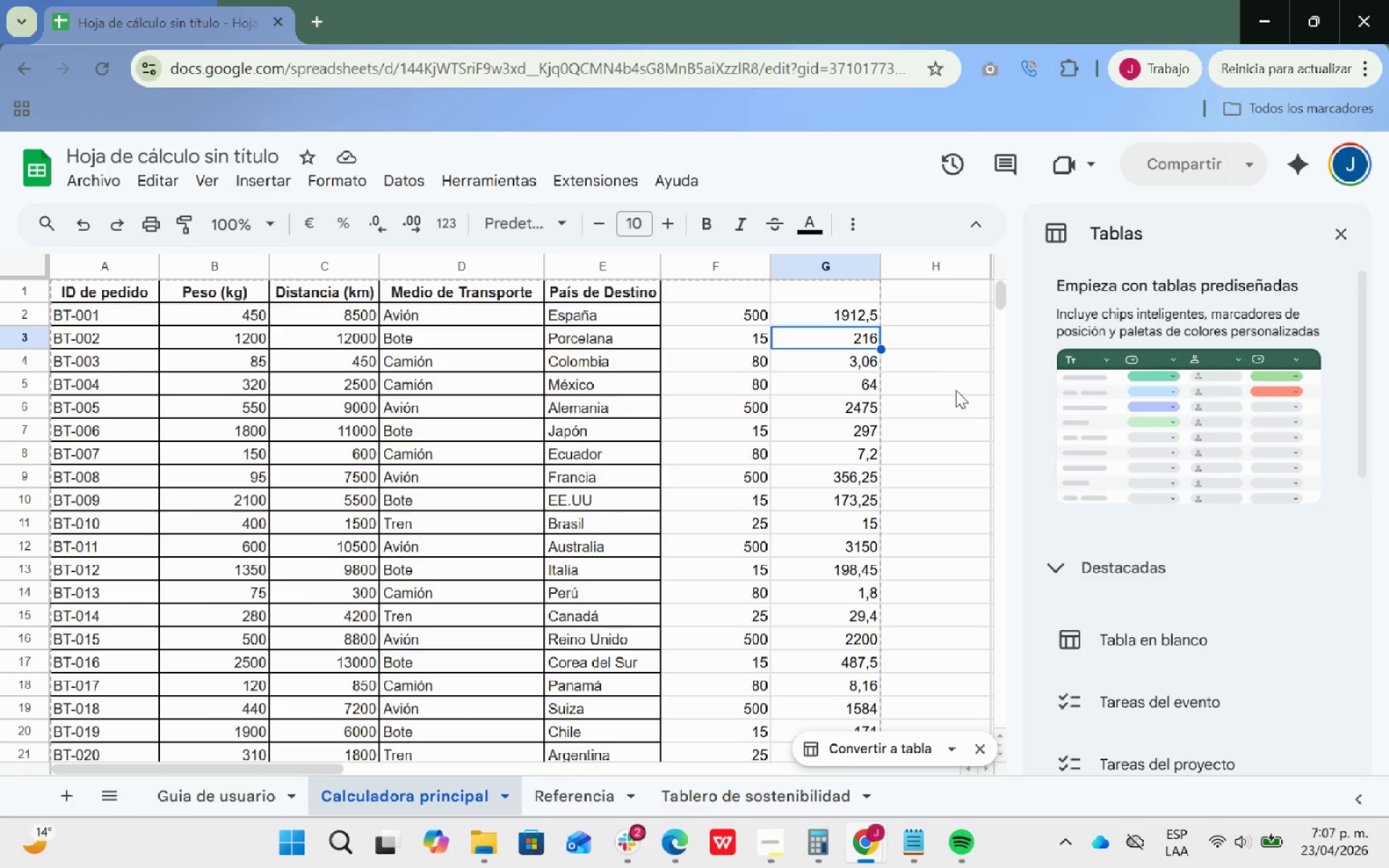 
wait(18.0)
 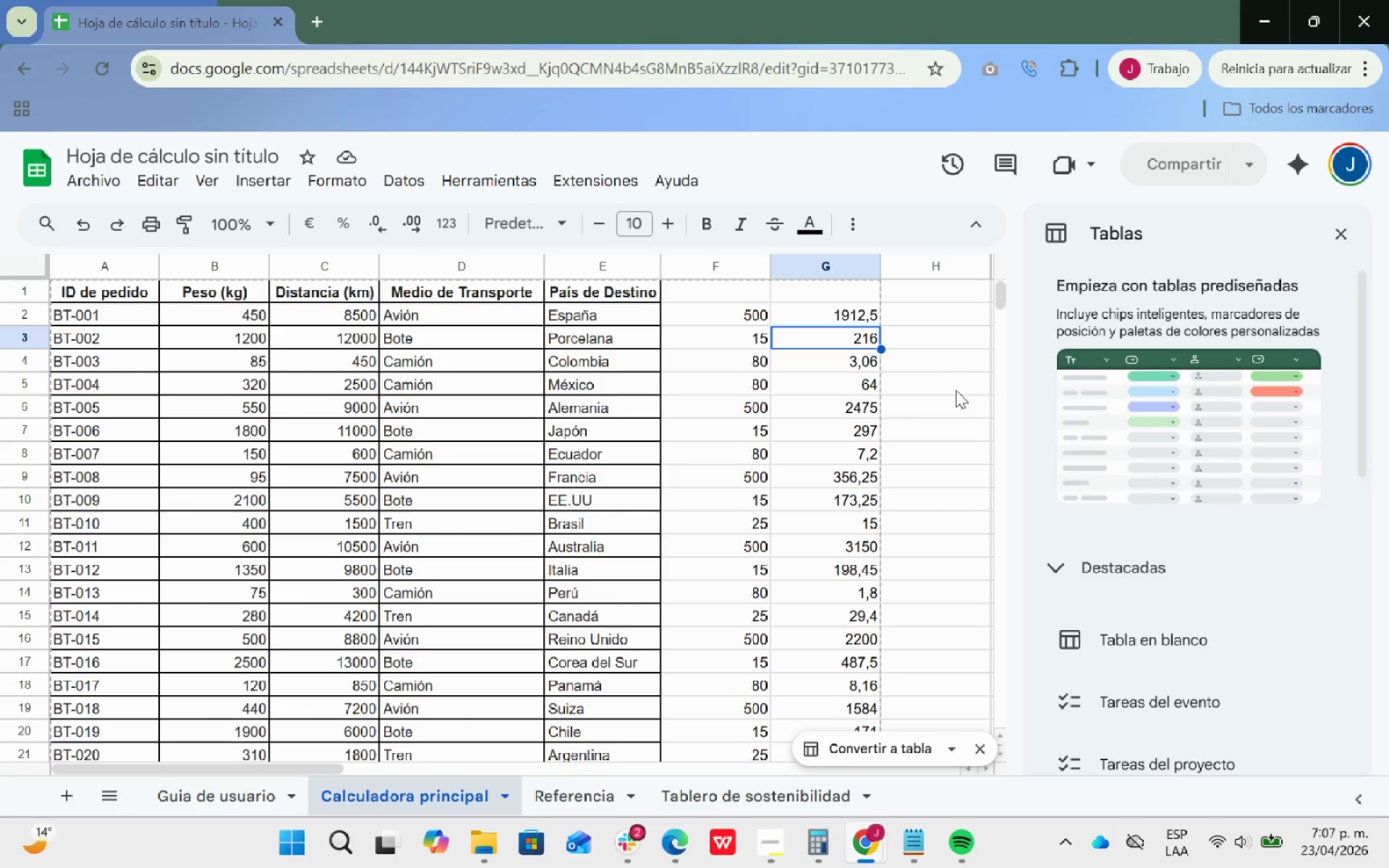 
scroll: coordinate [927, 431], scroll_direction: up, amount: 3.0
 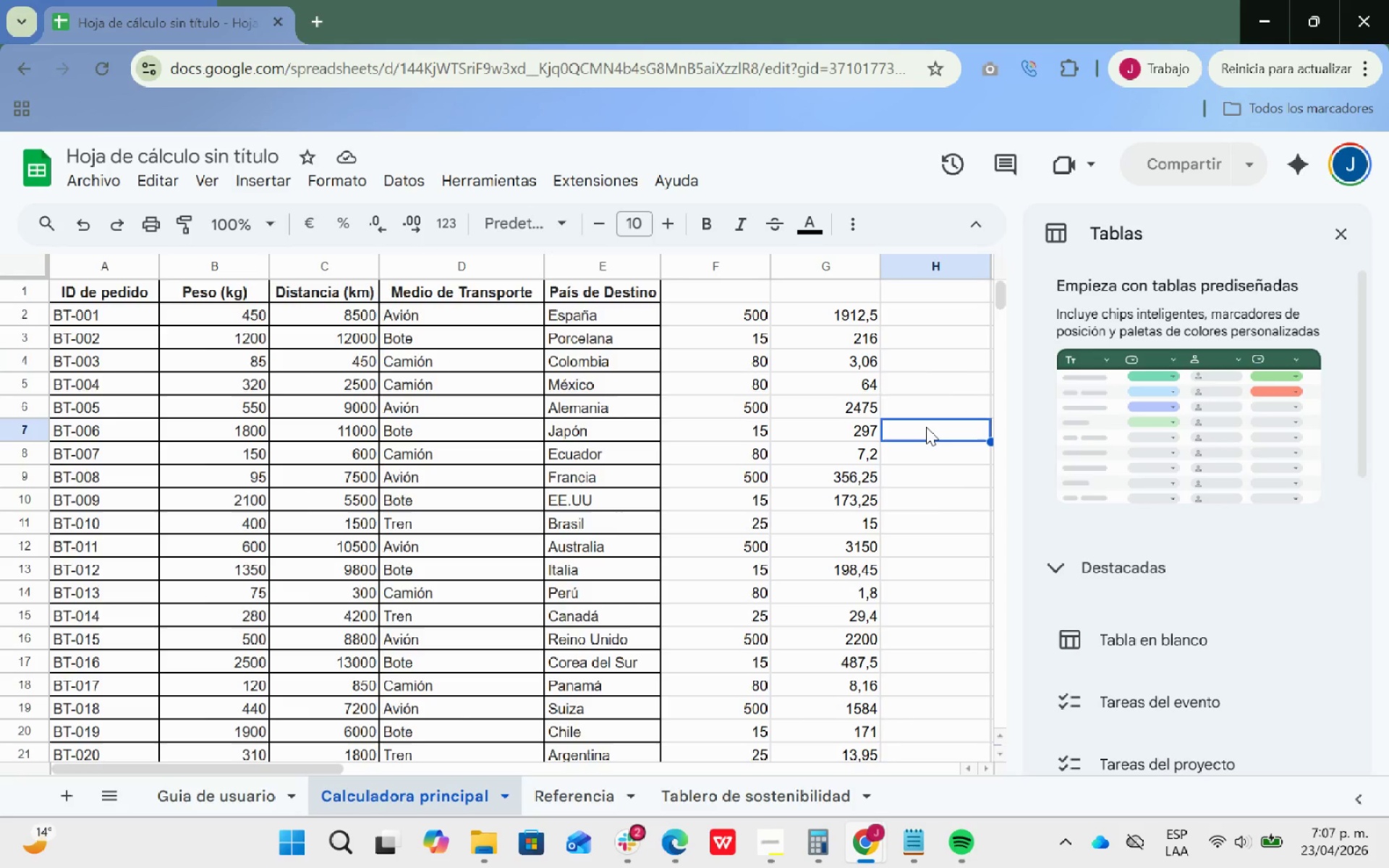 
wait(9.3)
 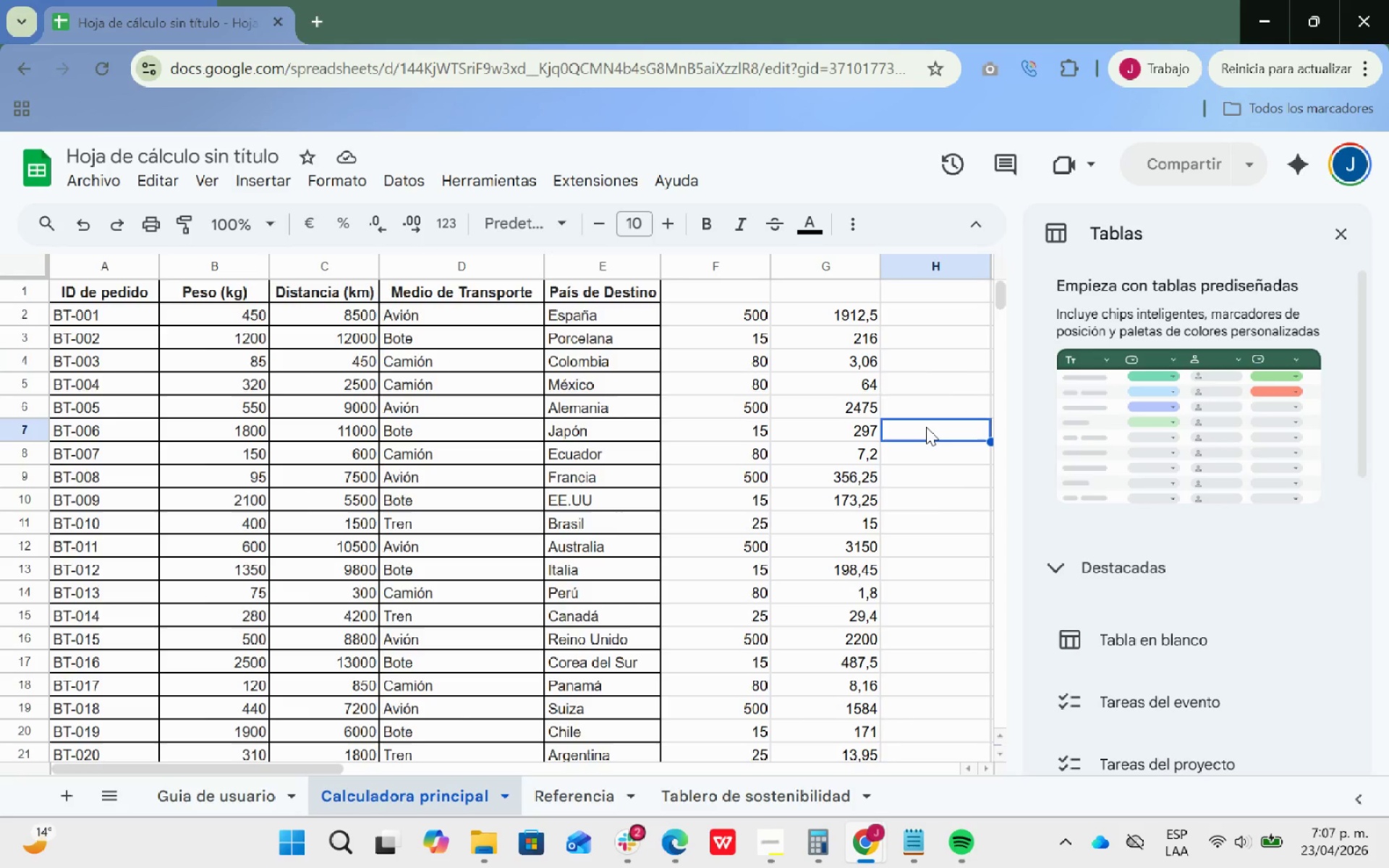 
left_click_drag(start_coordinate=[697, 315], to_coordinate=[874, 448])
 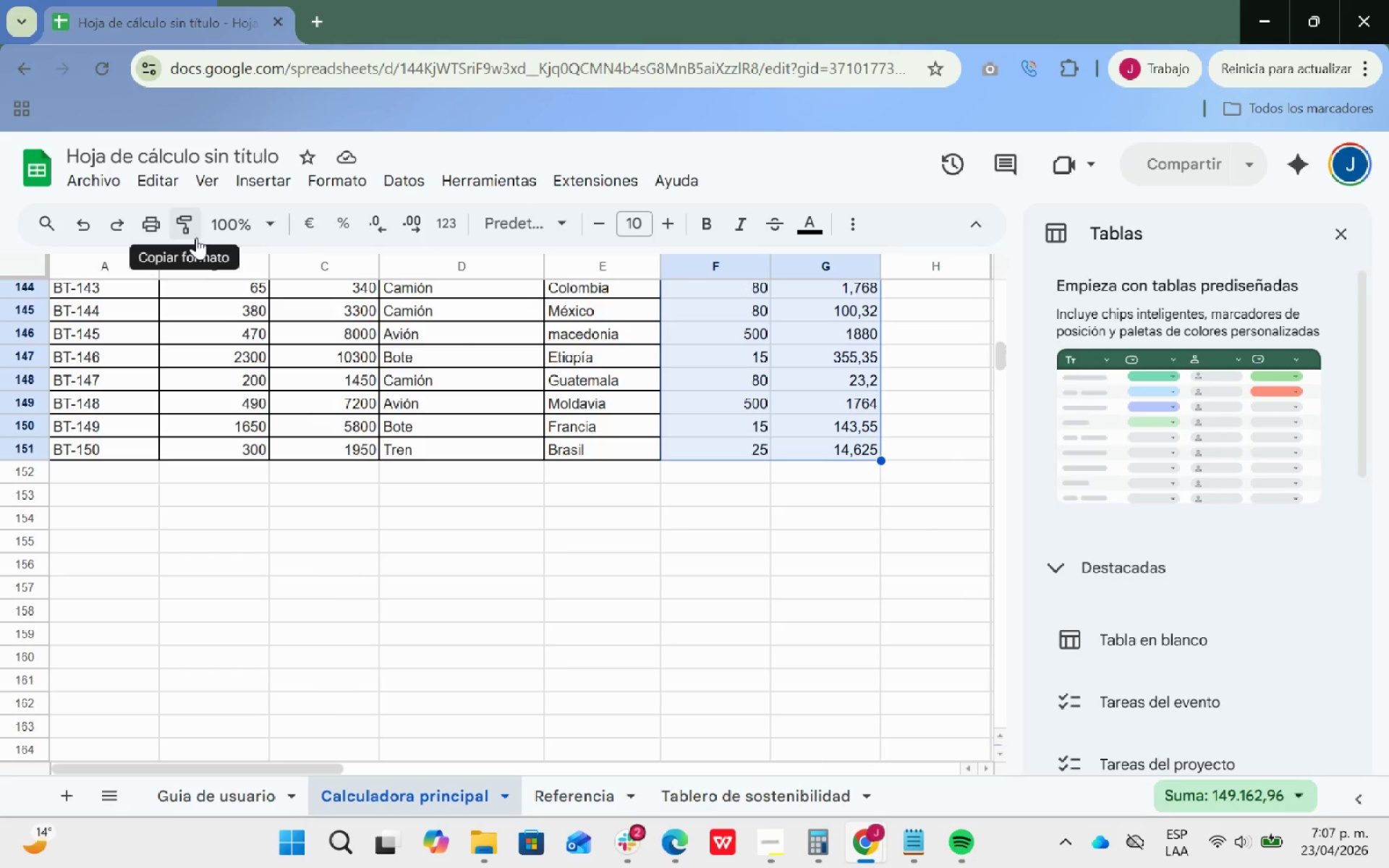 
left_click([852, 218])
 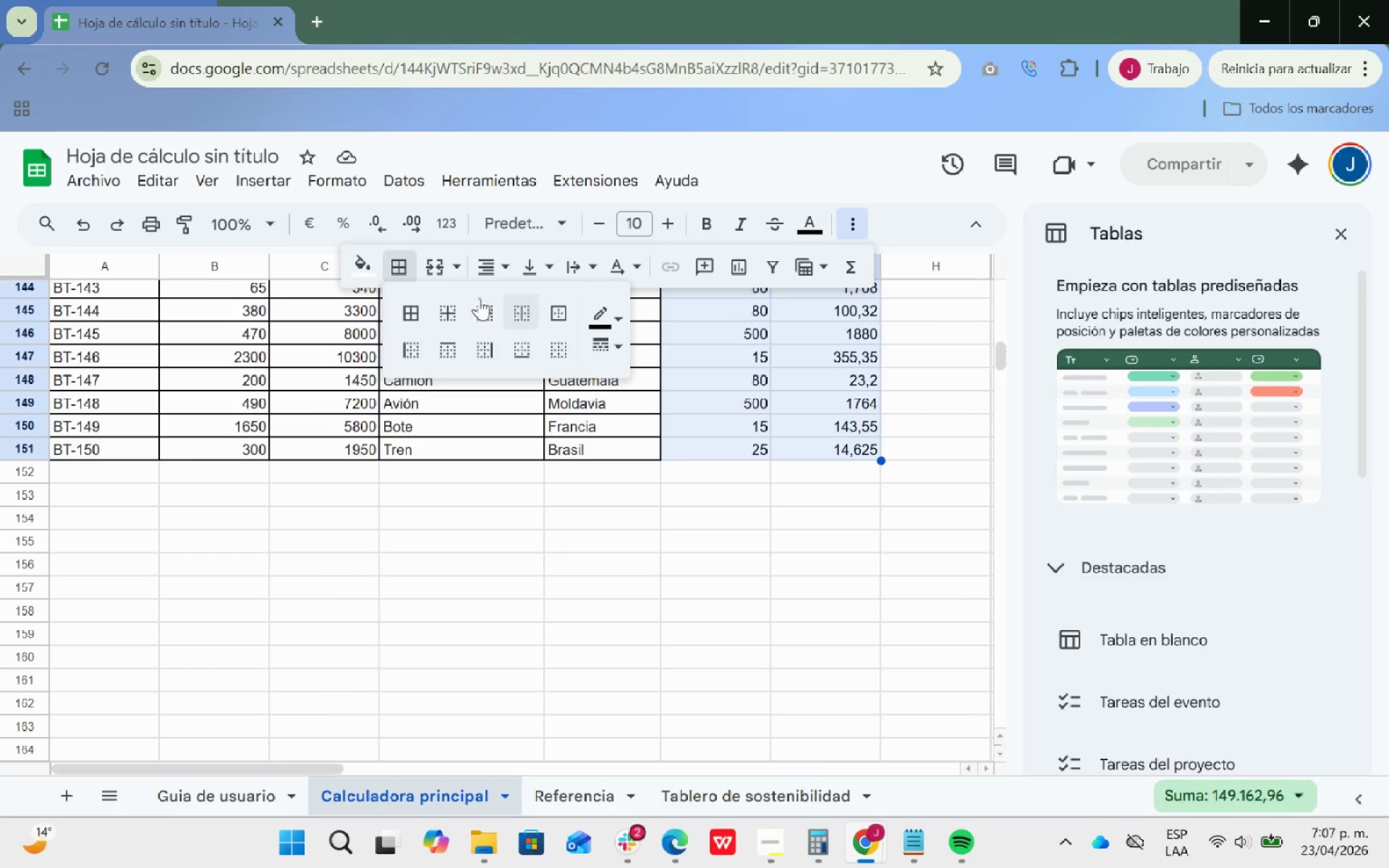 
left_click([411, 308])
 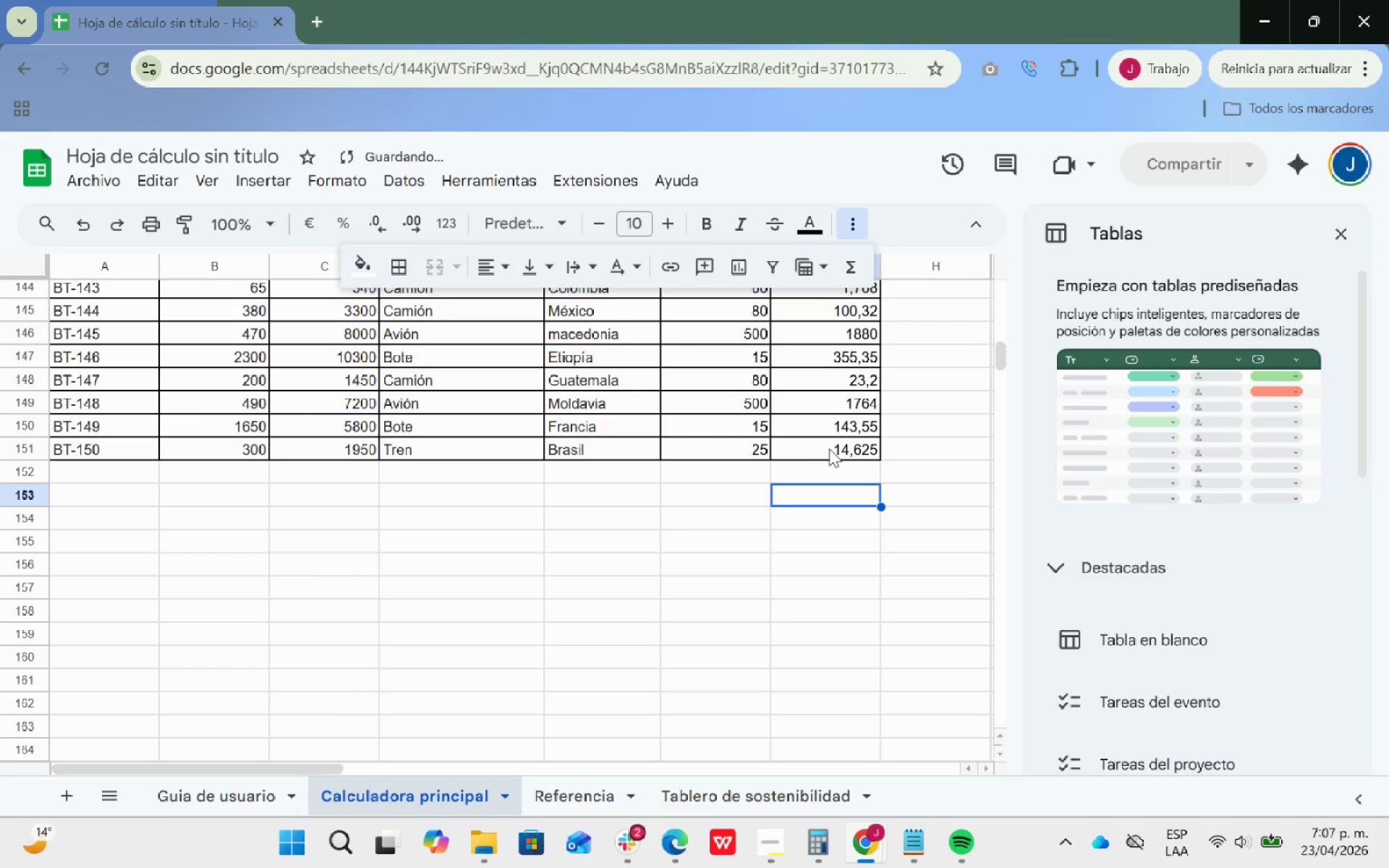 
left_click_drag(start_coordinate=[849, 446], to_coordinate=[0, 145])
 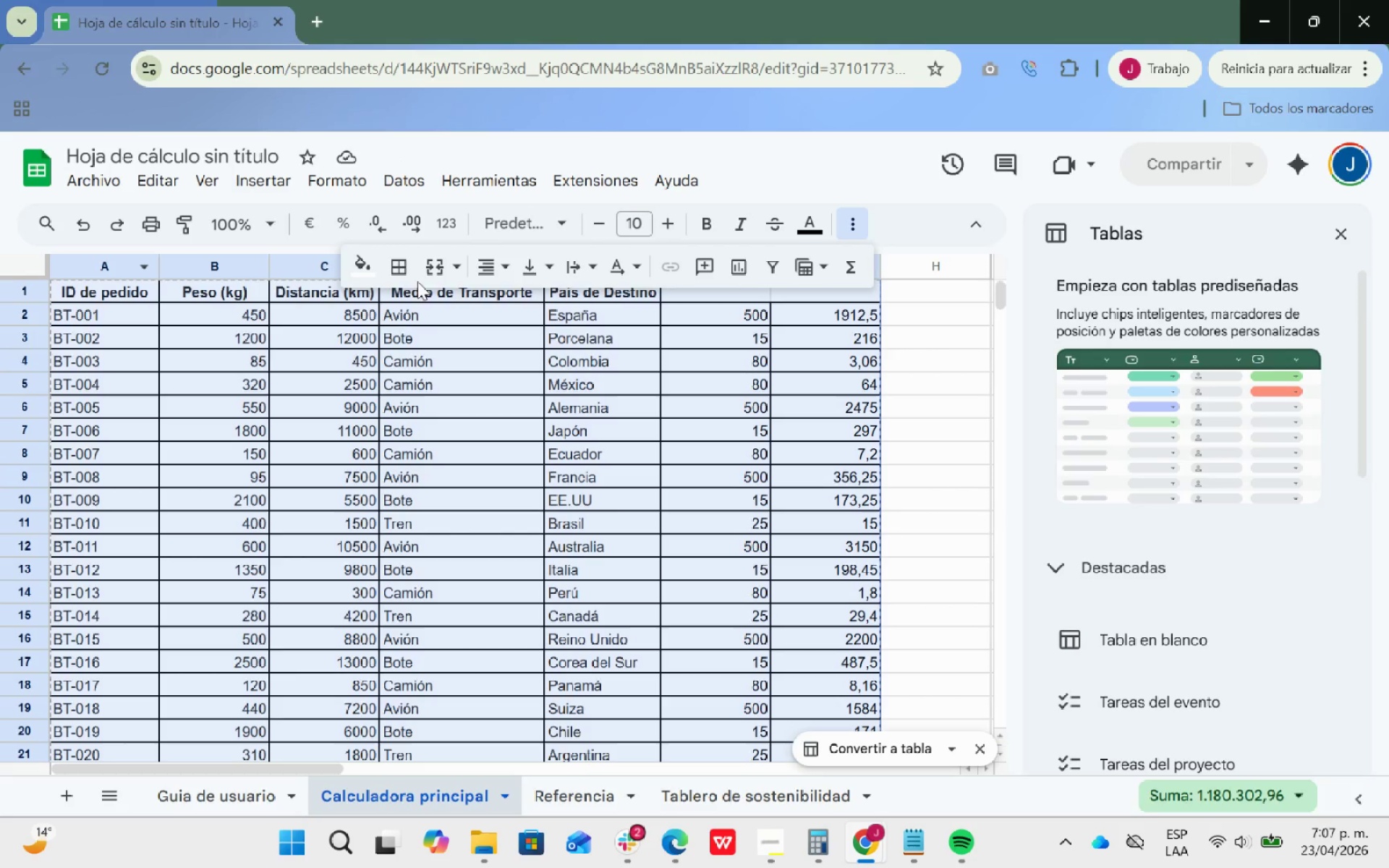 
left_click([401, 268])
 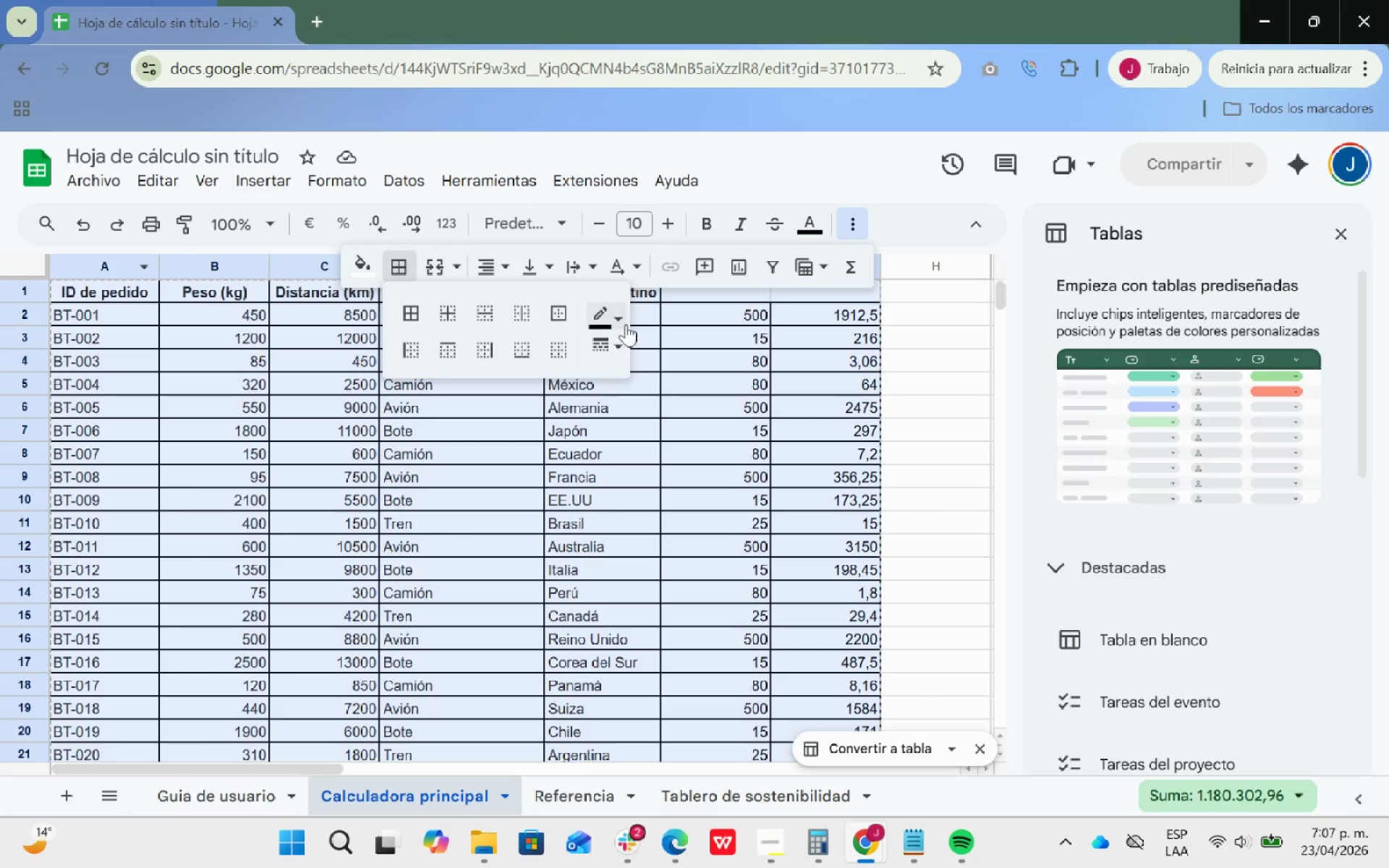 
left_click([619, 319])
 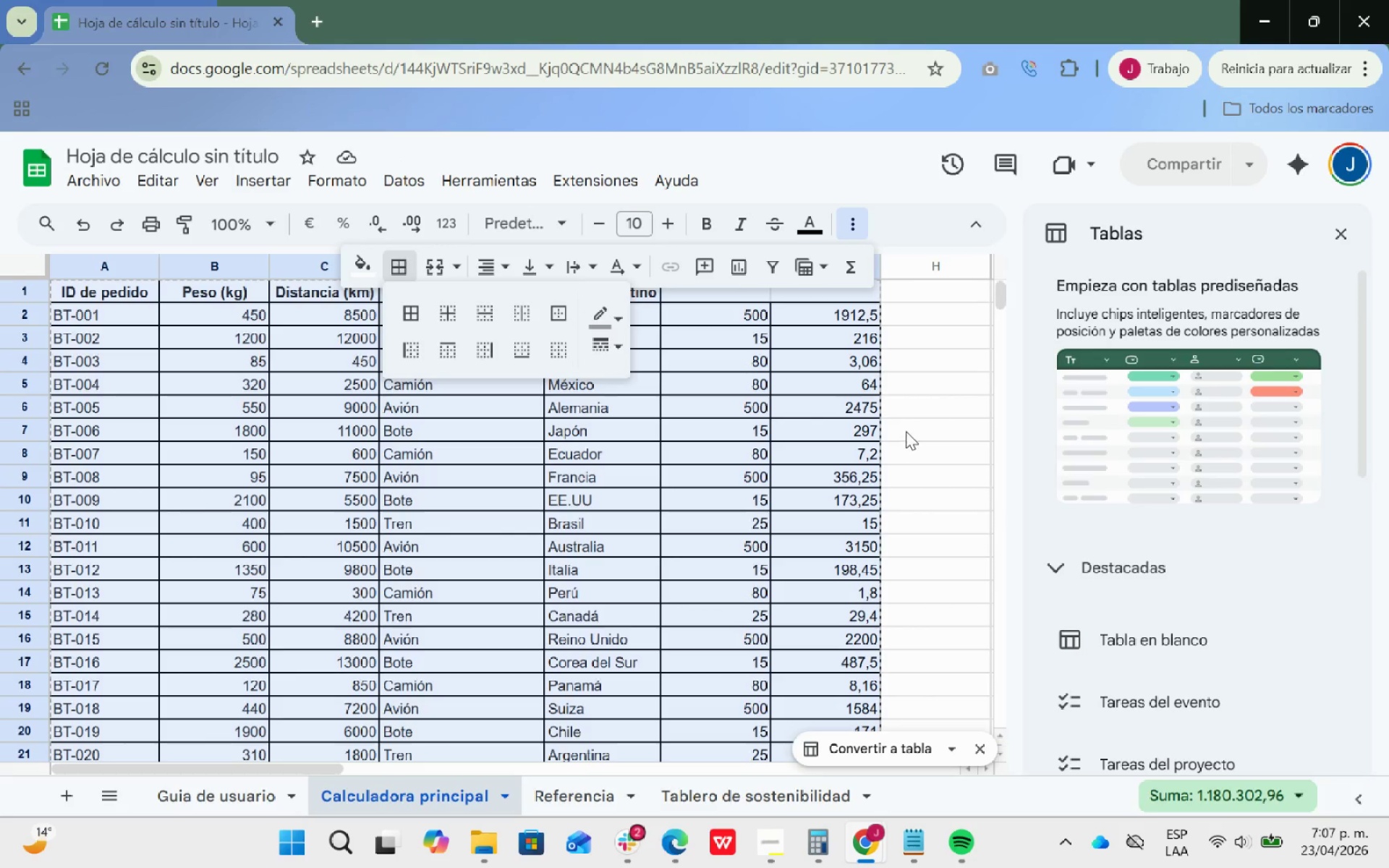 
scroll: coordinate [906, 422], scroll_direction: up, amount: 8.0
 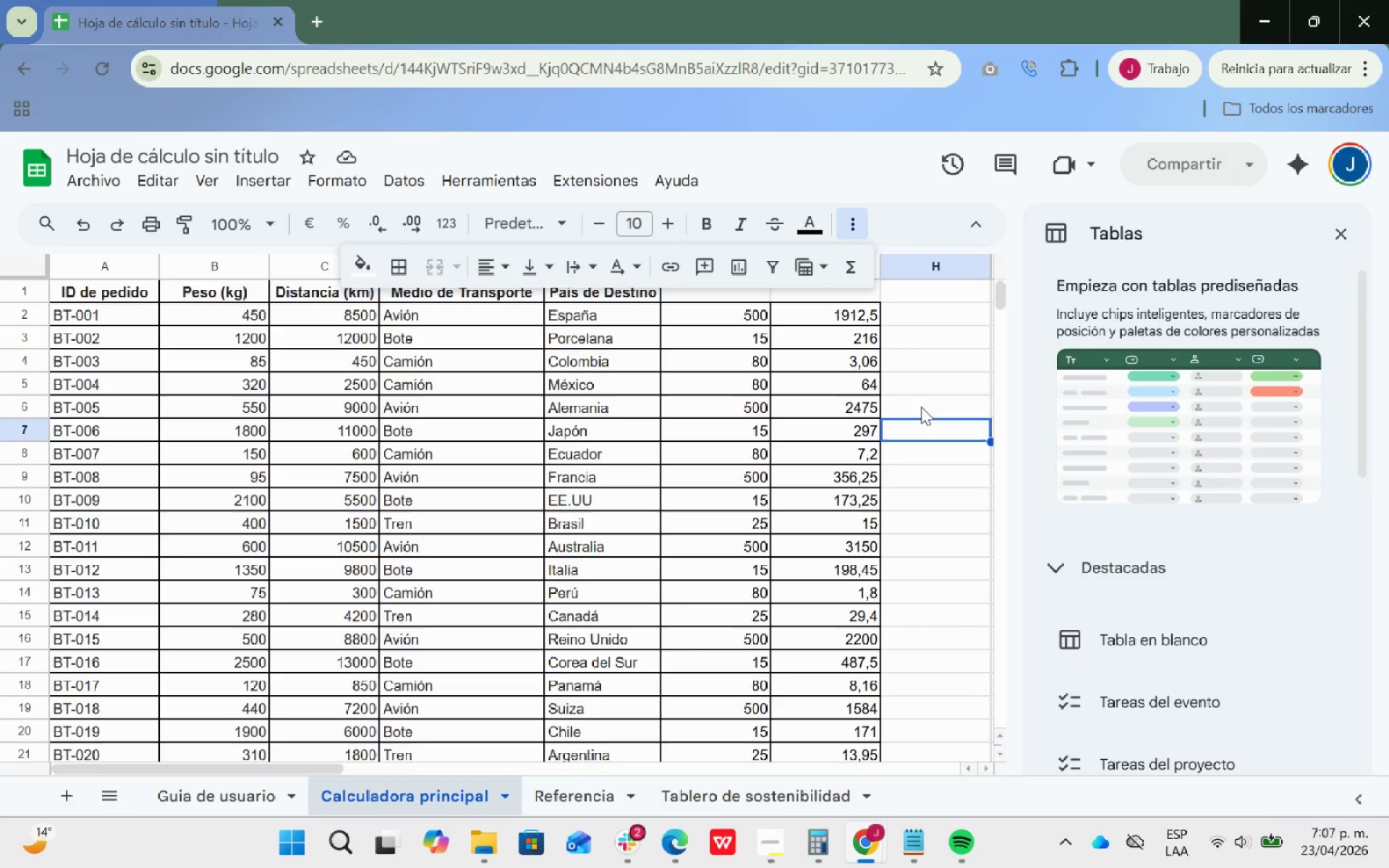 
left_click([562, 790])
 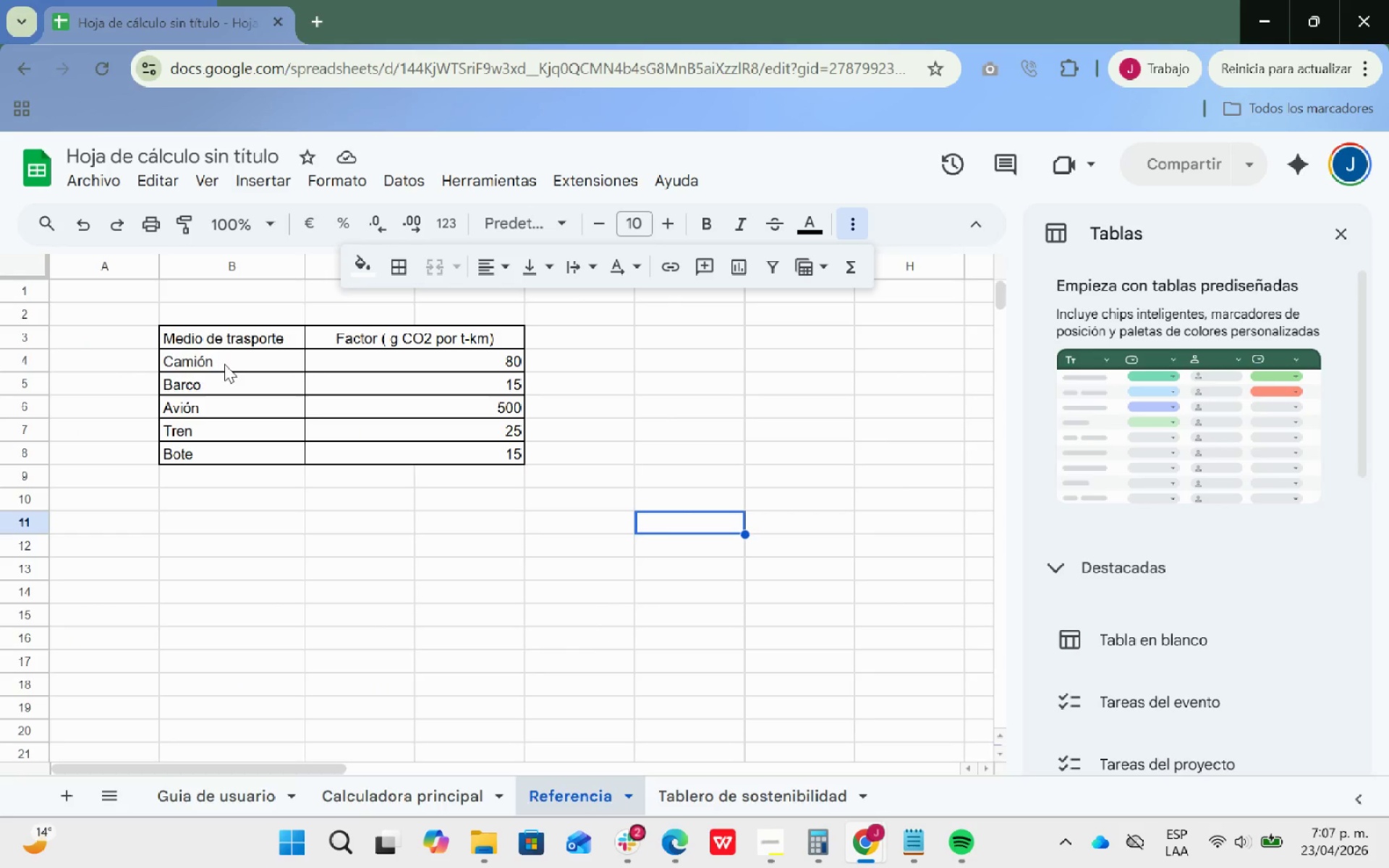 
left_click_drag(start_coordinate=[222, 339], to_coordinate=[517, 451])
 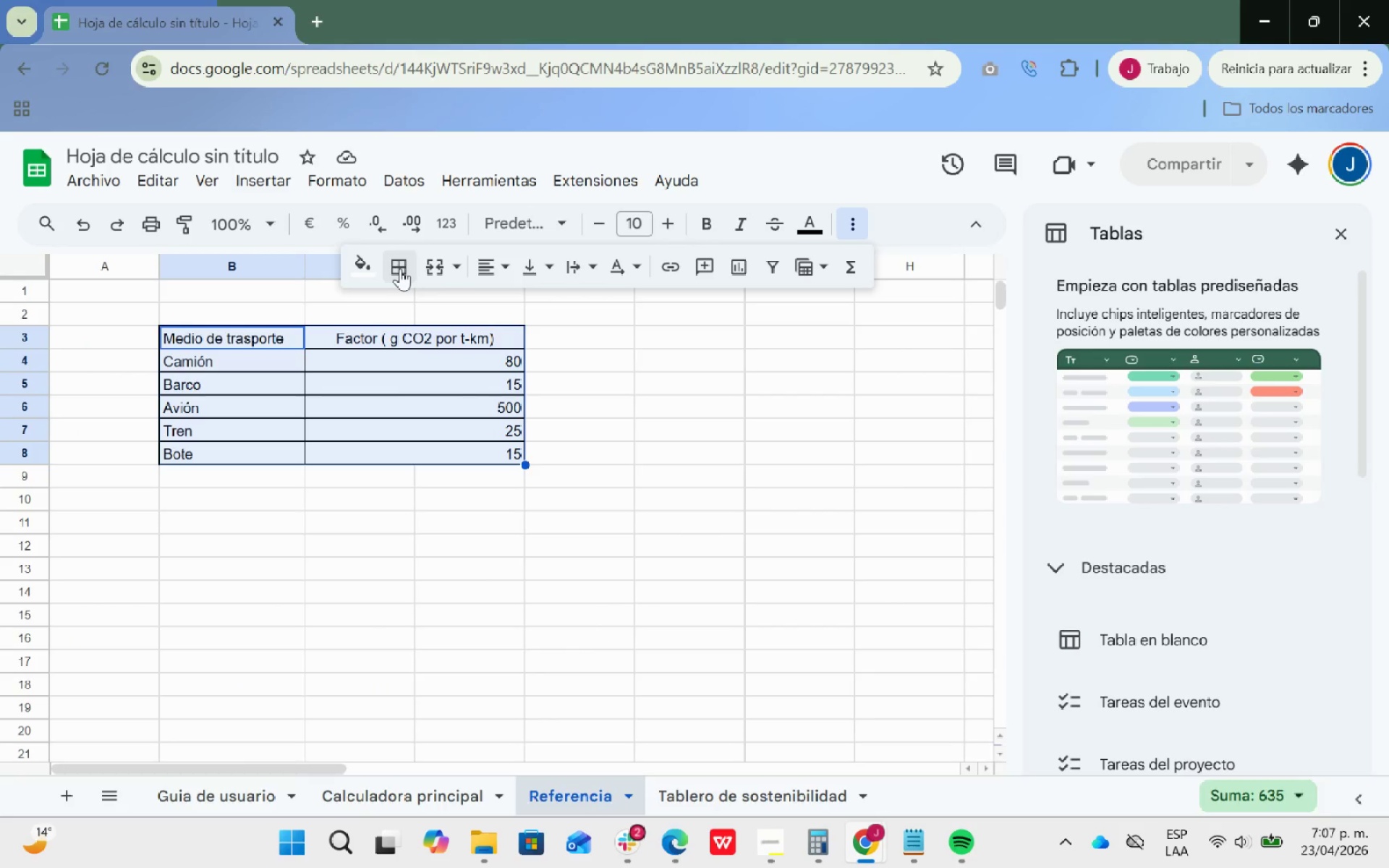 
left_click([400, 268])
 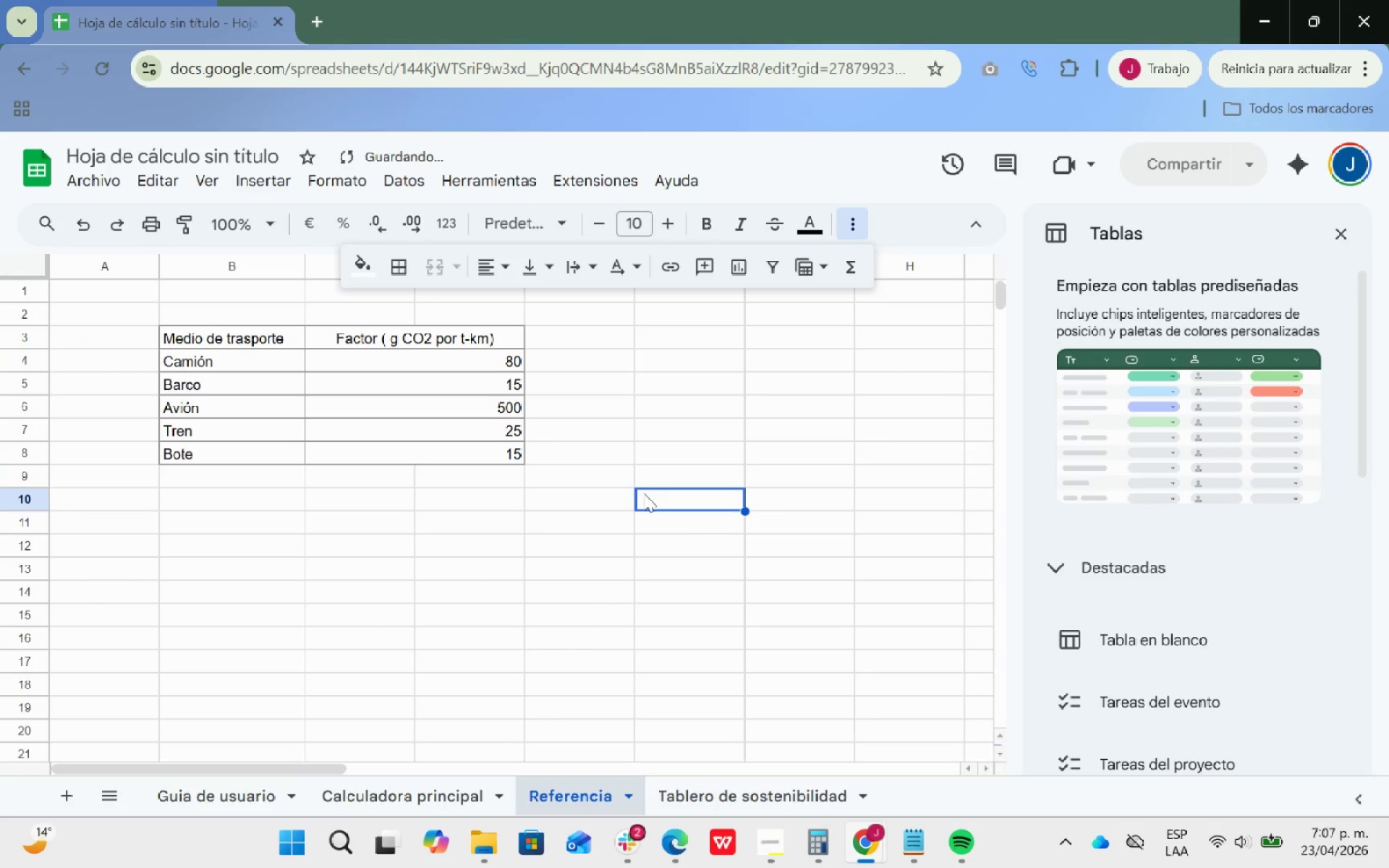 
left_click([431, 793])
 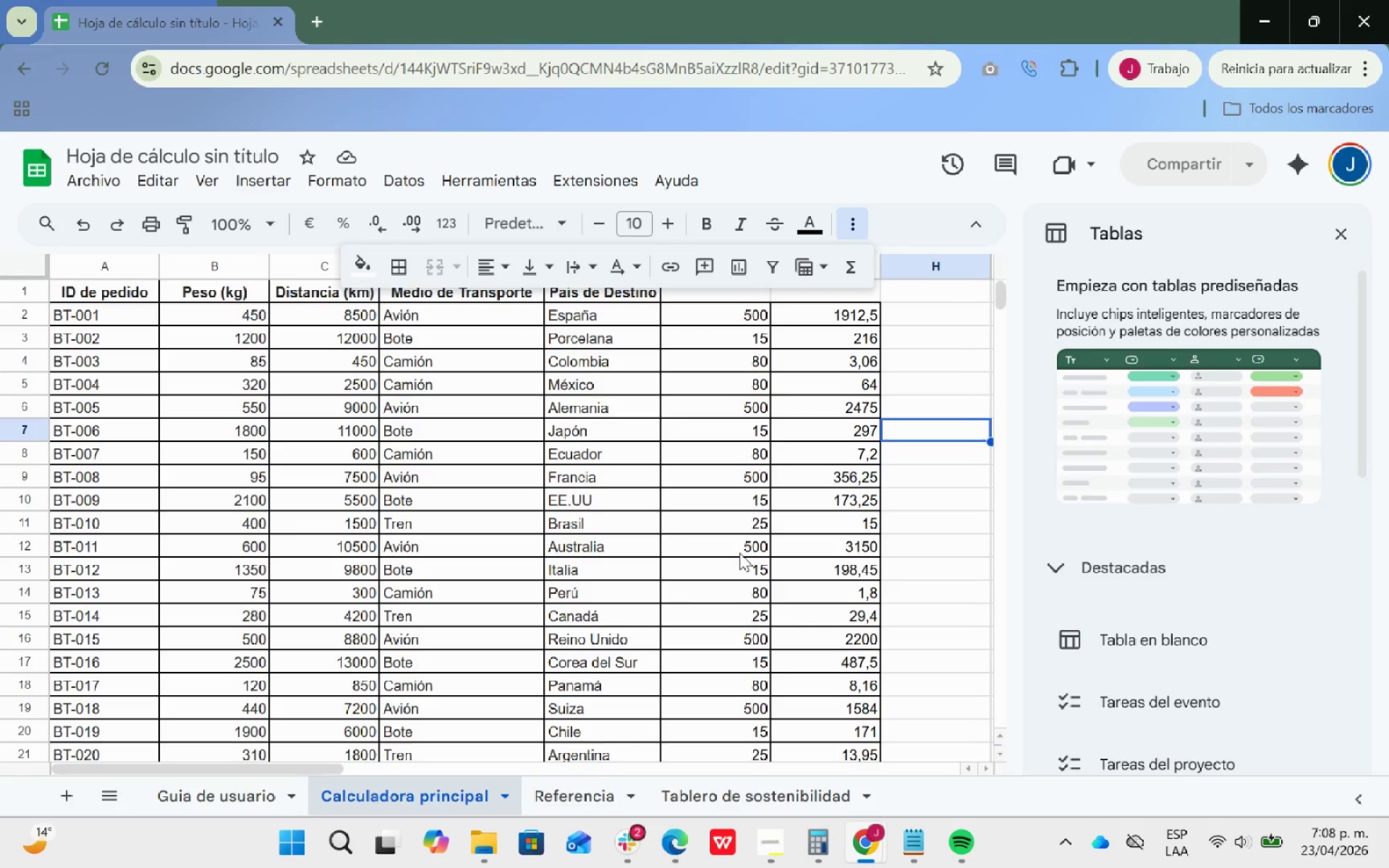 
scroll: coordinate [922, 603], scroll_direction: up, amount: 3.0
 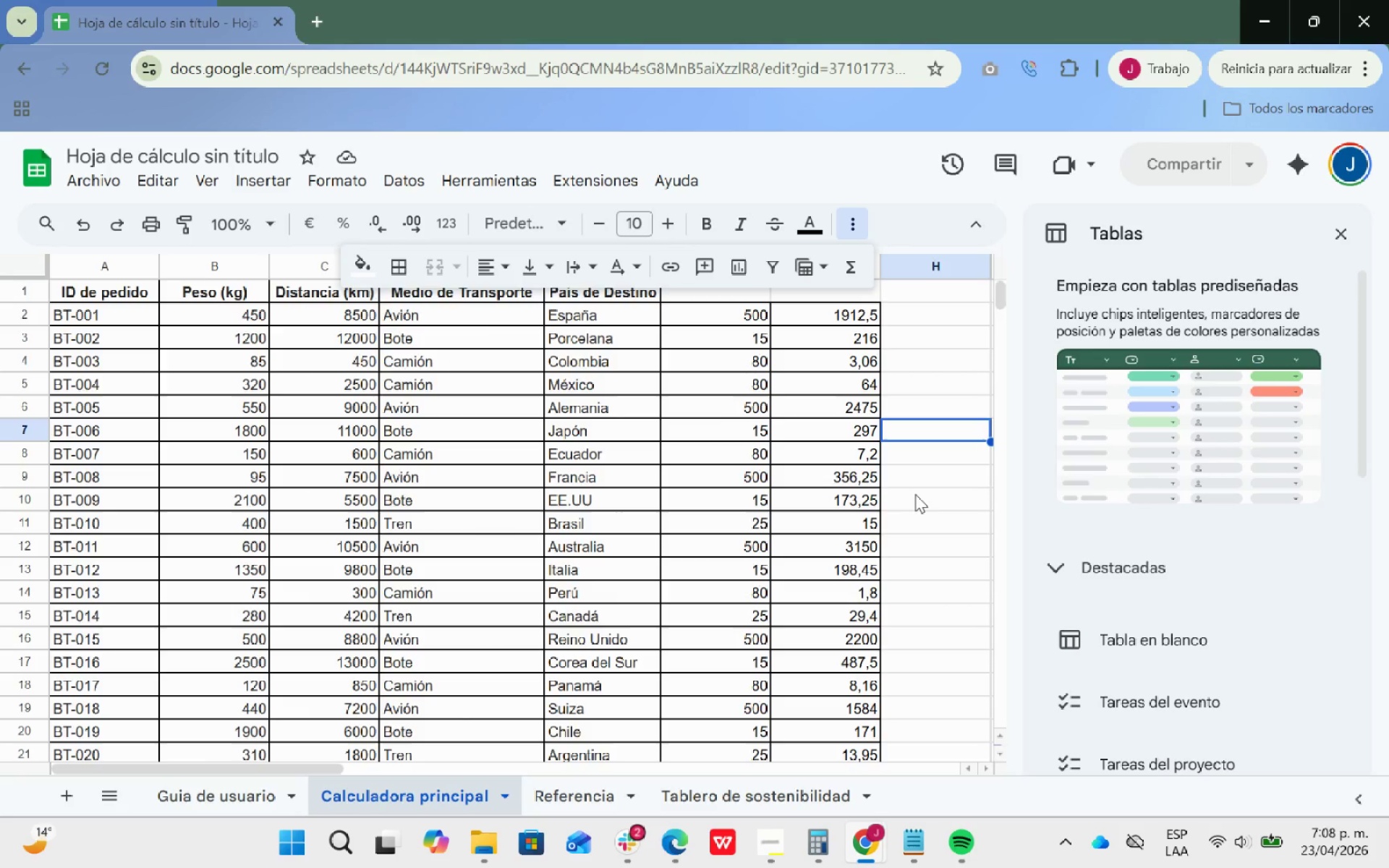 
wait(16.57)
 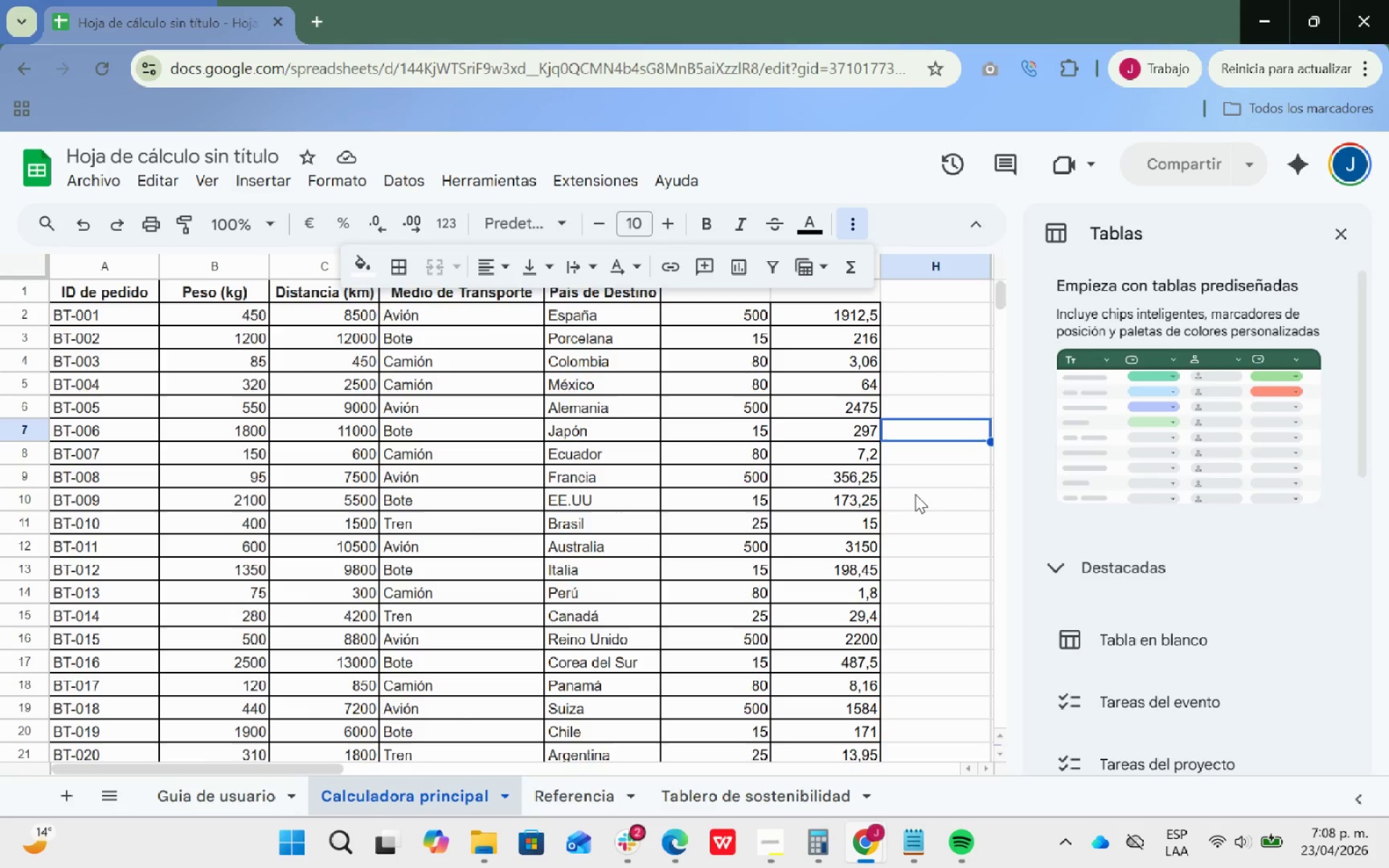 
left_click([923, 348])
 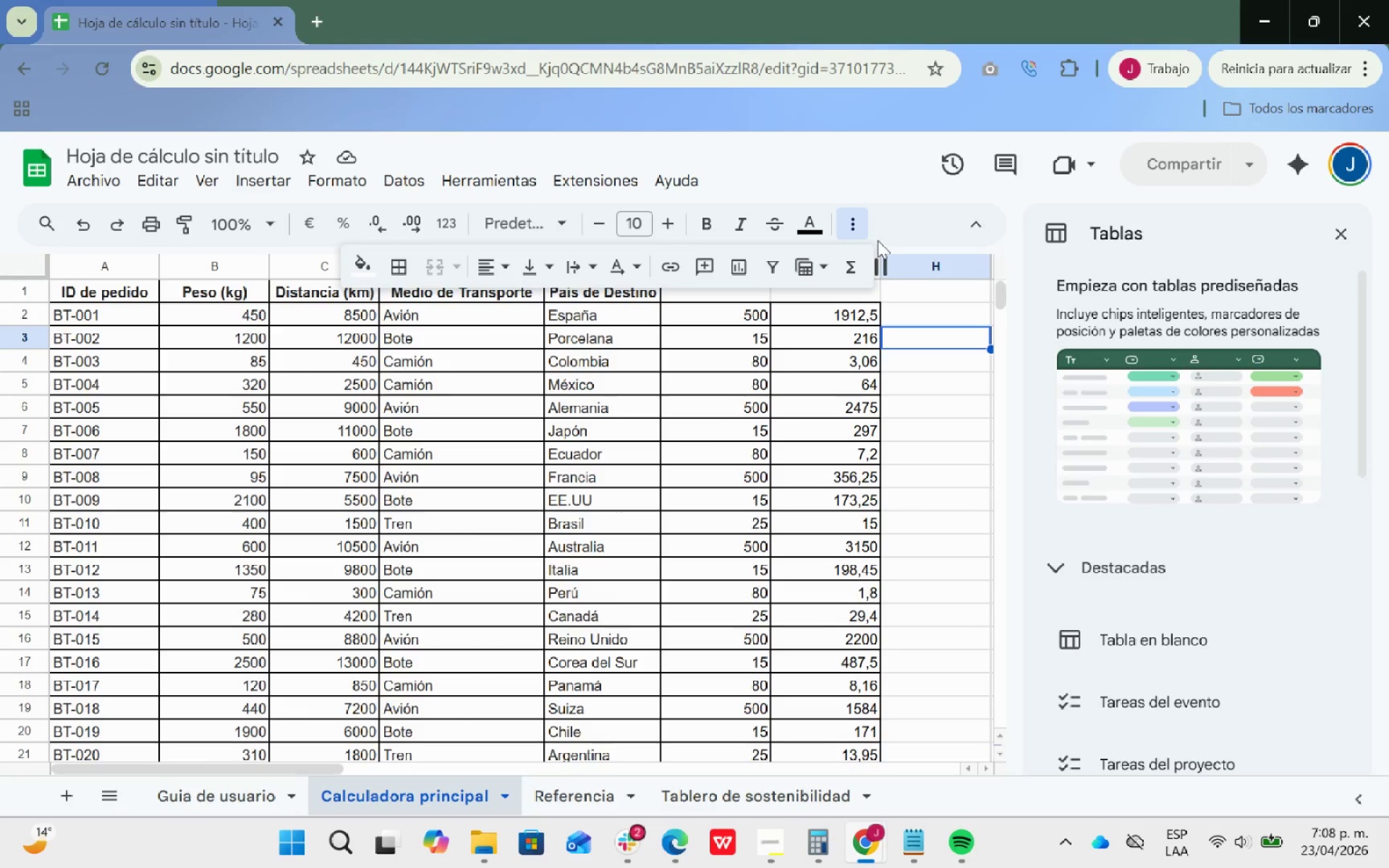 
left_click([852, 226])
 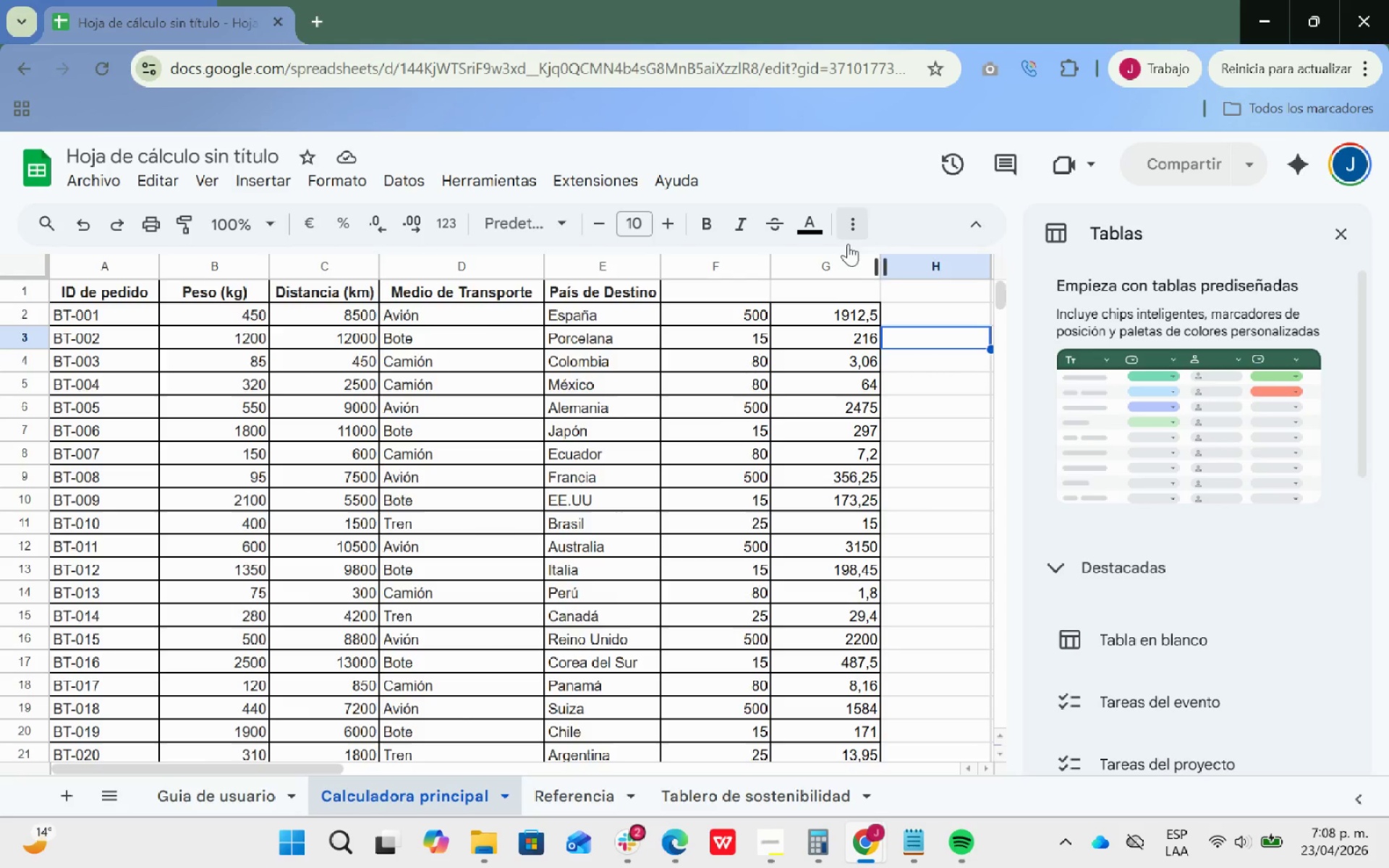 
left_click([832, 310])
 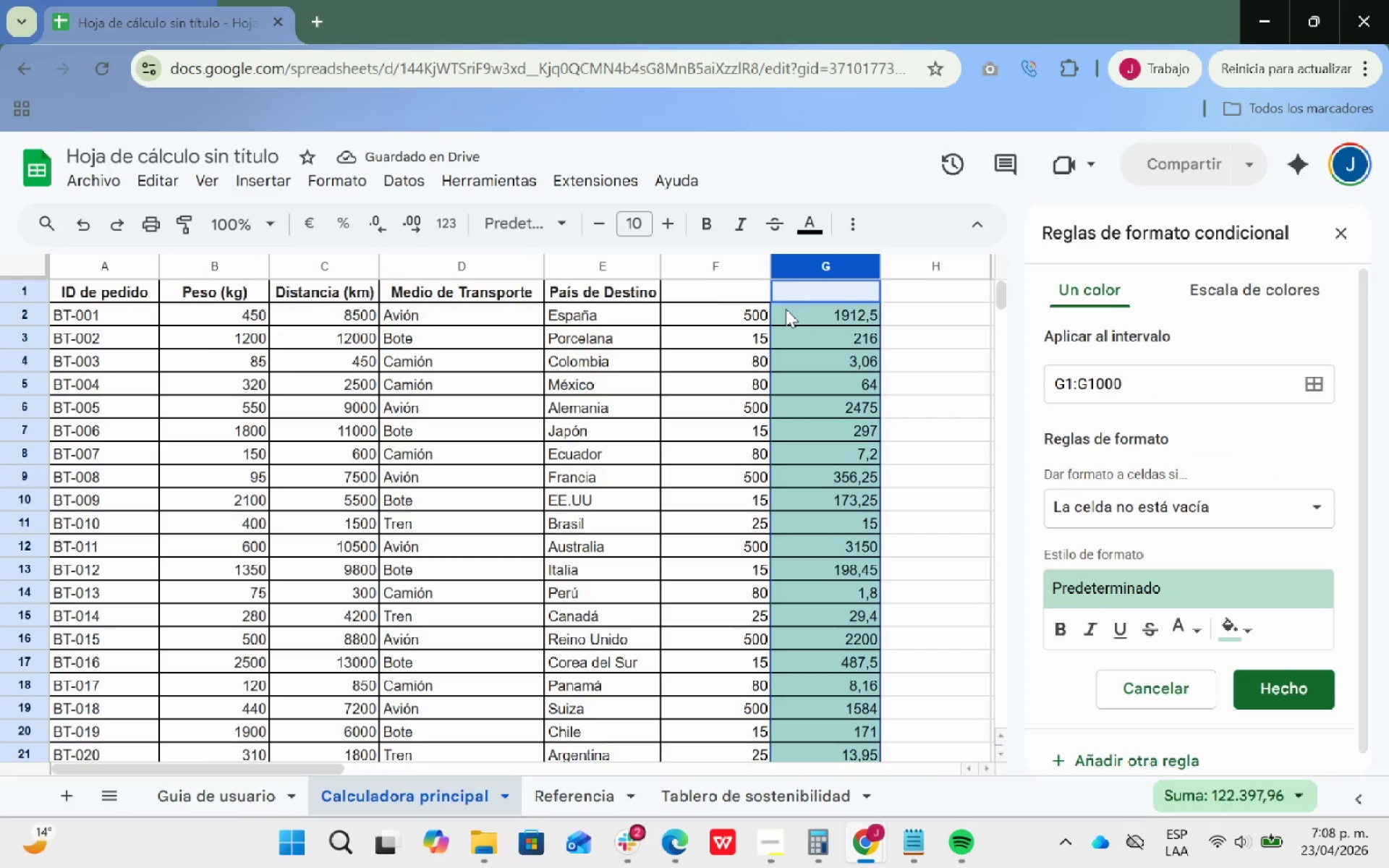 
wait(14.84)
 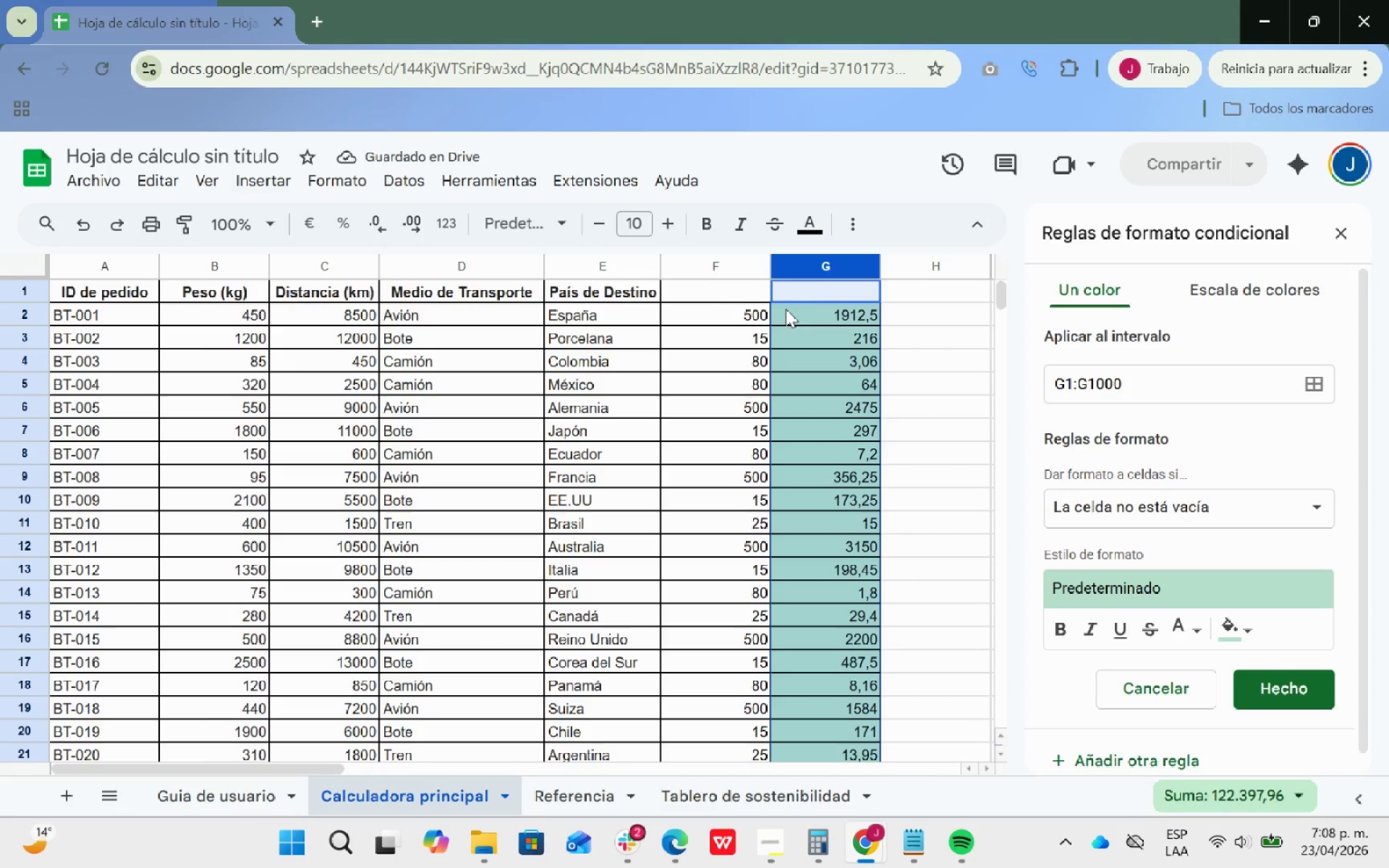 
scroll: coordinate [1218, 530], scroll_direction: up, amount: 4.0
 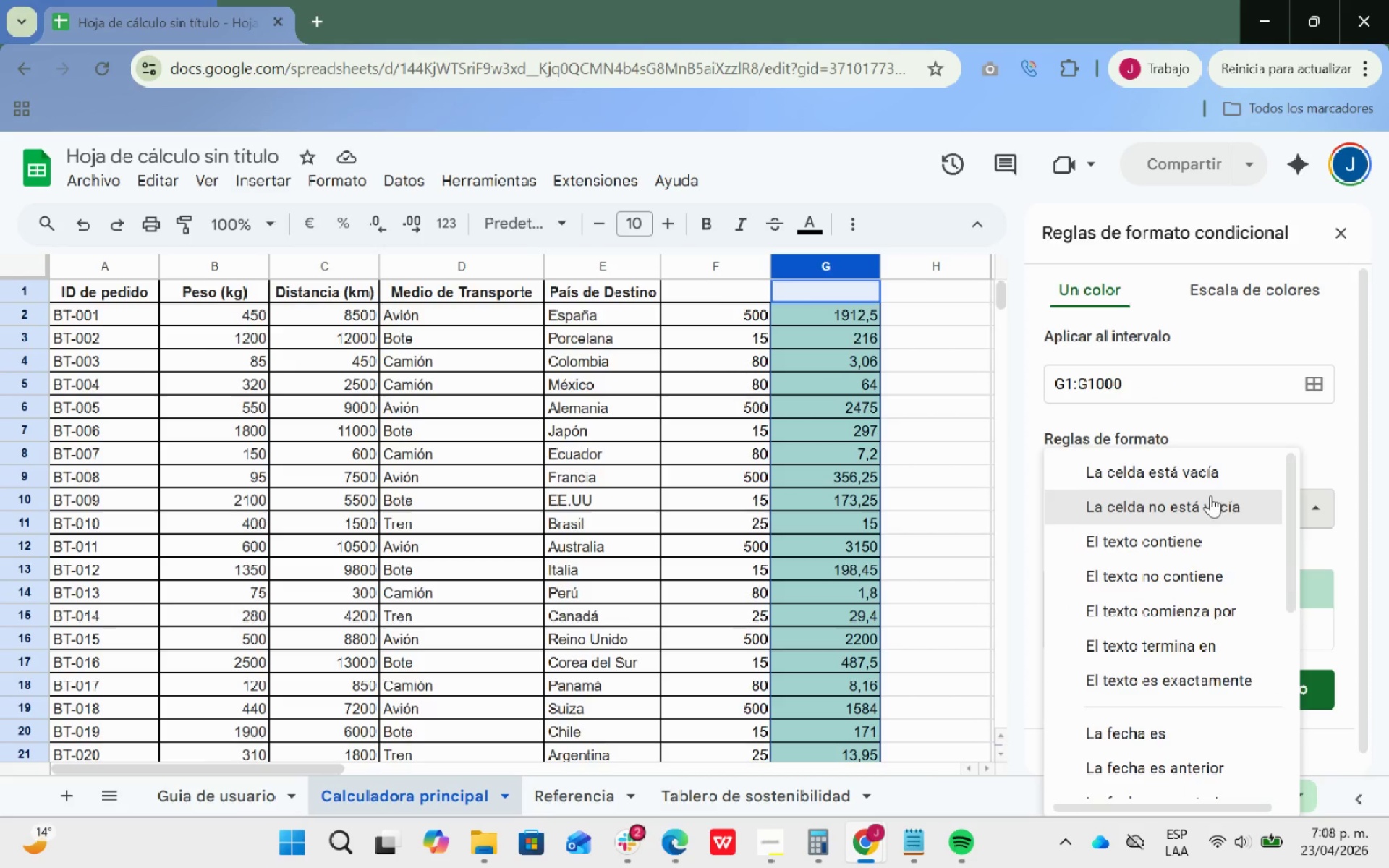 
scroll: coordinate [1210, 495], scroll_direction: down, amount: 2.0
 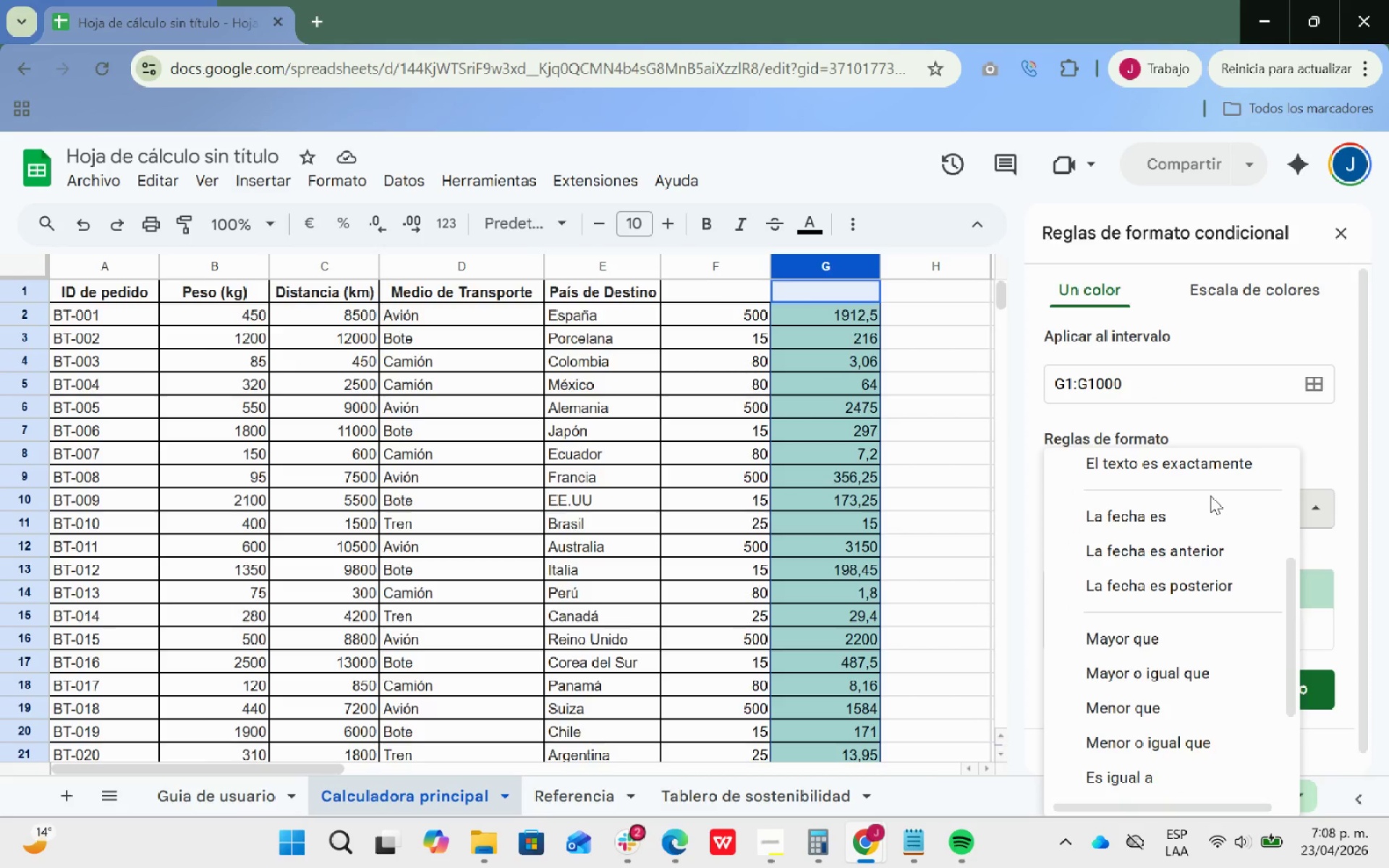 
scroll: coordinate [1223, 504], scroll_direction: up, amount: 12.0
 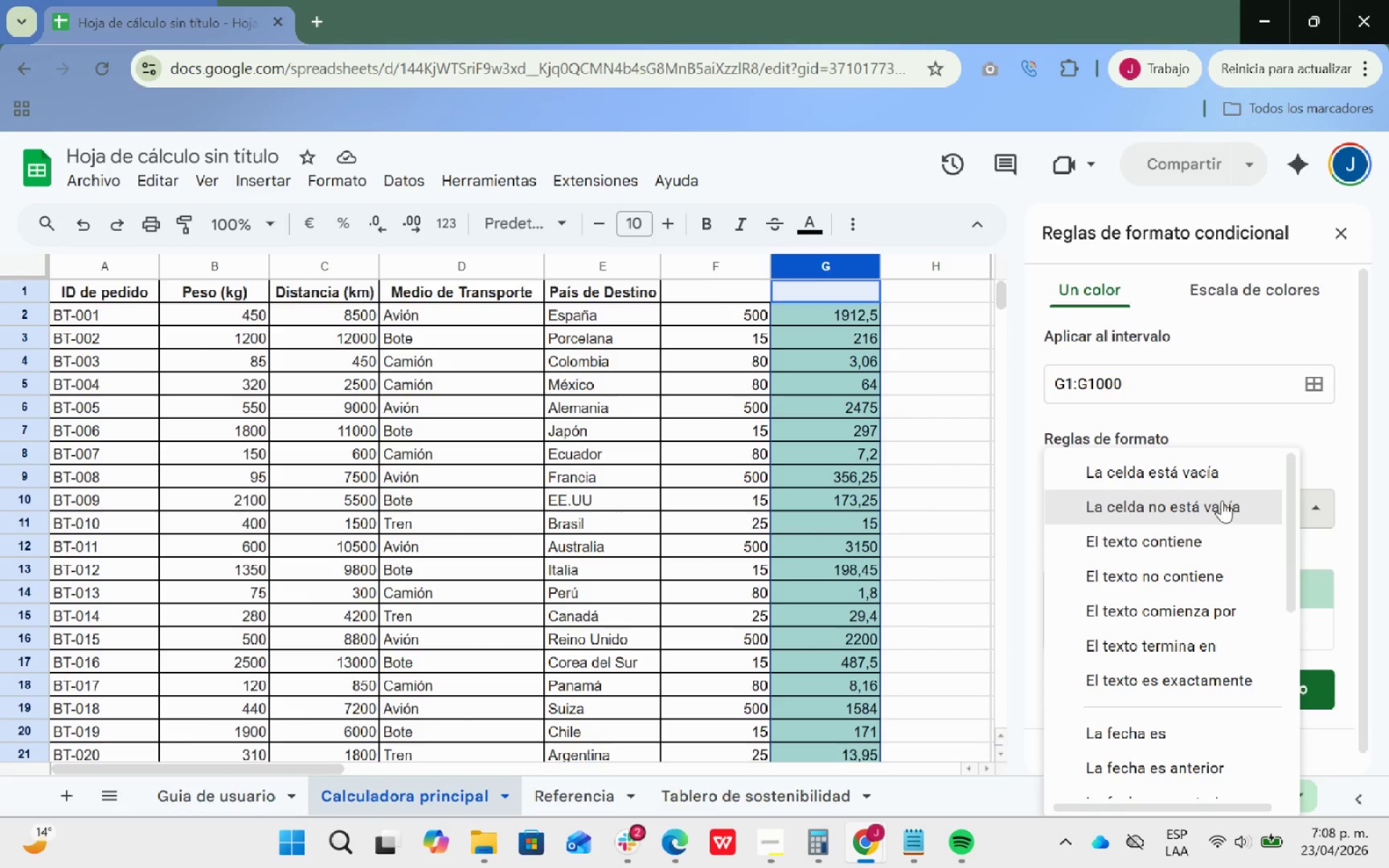 
scroll: coordinate [1222, 501], scroll_direction: down, amount: 10.0
 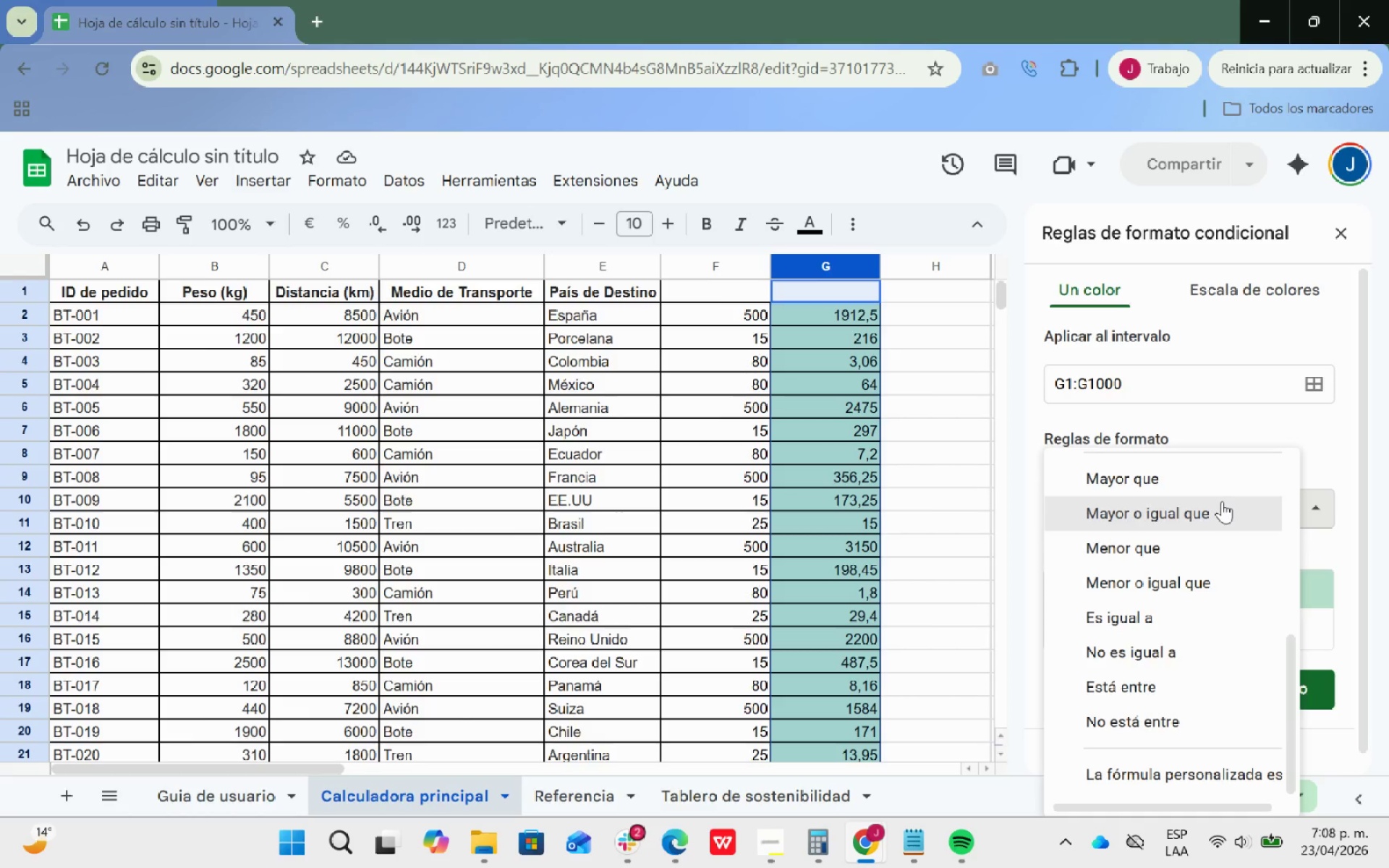 
scroll: coordinate [1221, 505], scroll_direction: up, amount: 16.0
 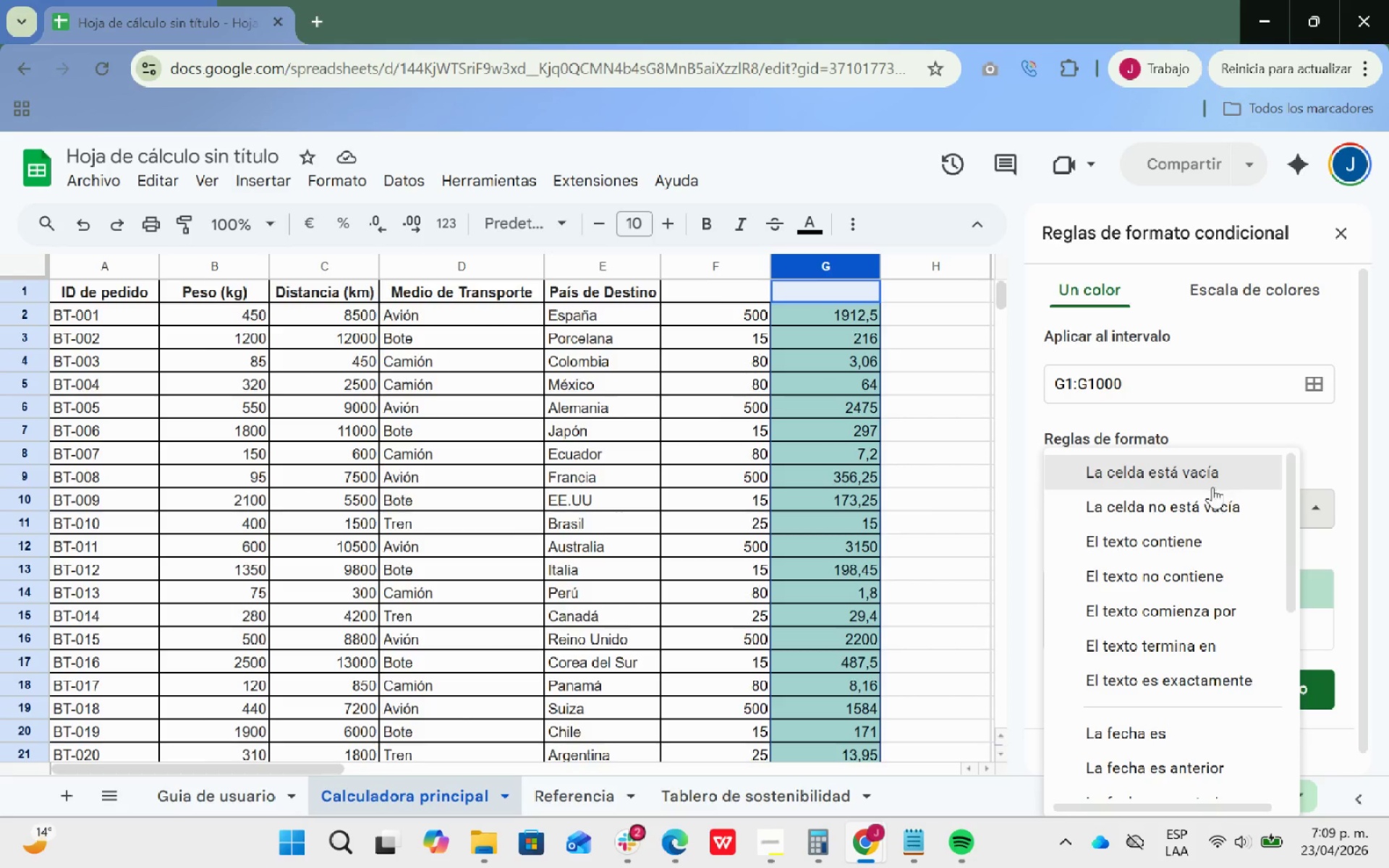 
scroll: coordinate [1212, 490], scroll_direction: down, amount: 3.0
 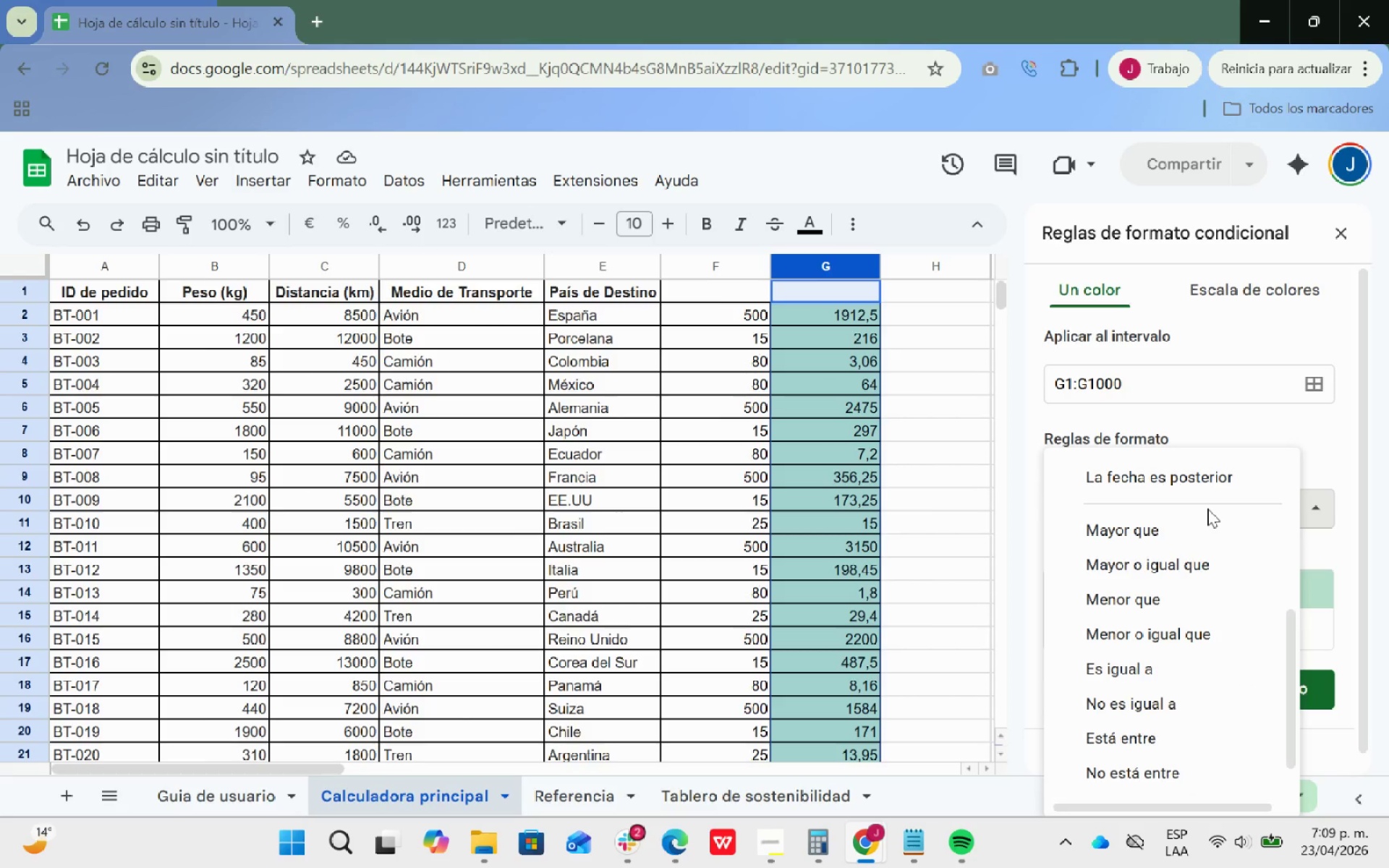 
mouse_move([1160, 535])
 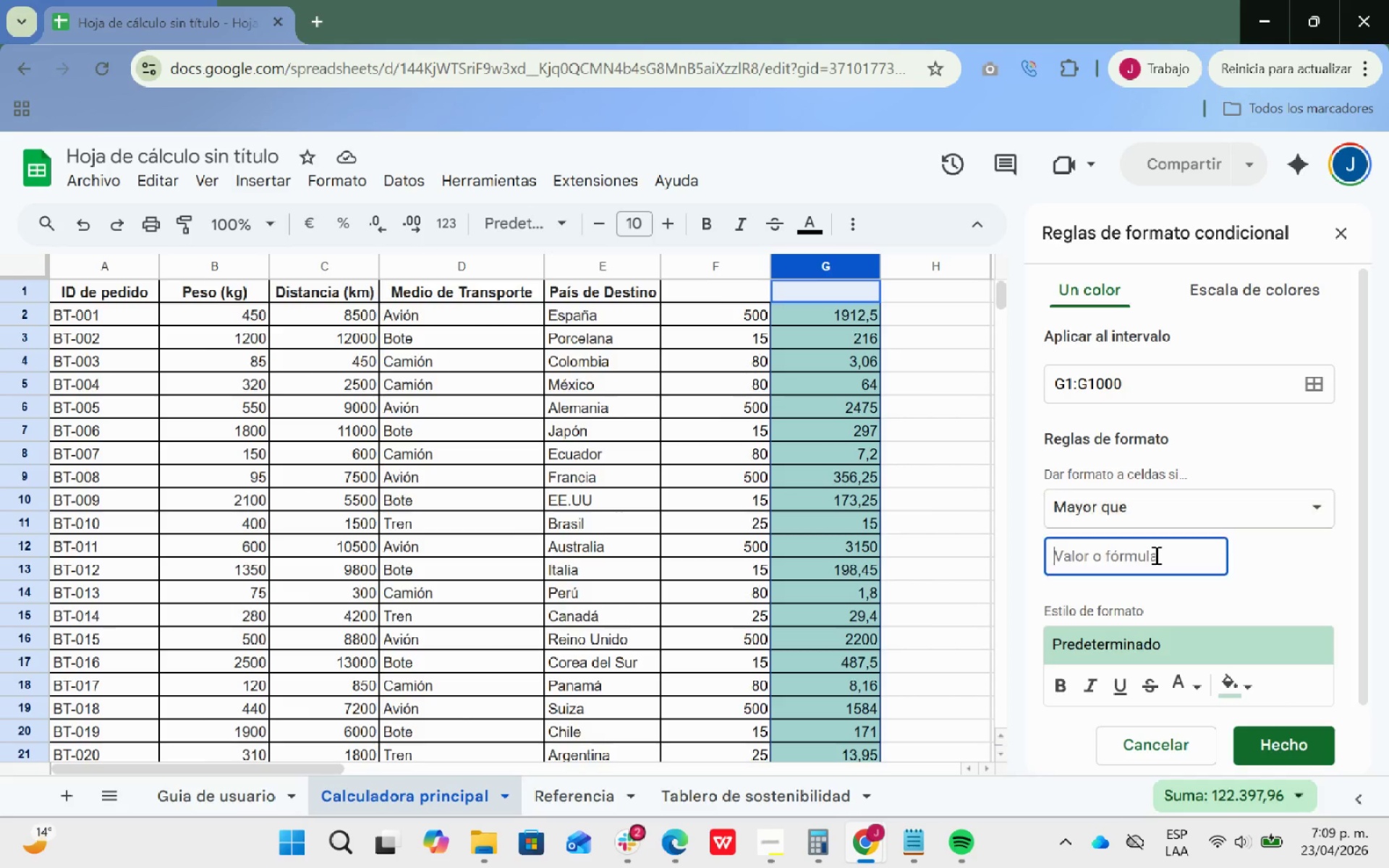 
left_click([1155, 555])
 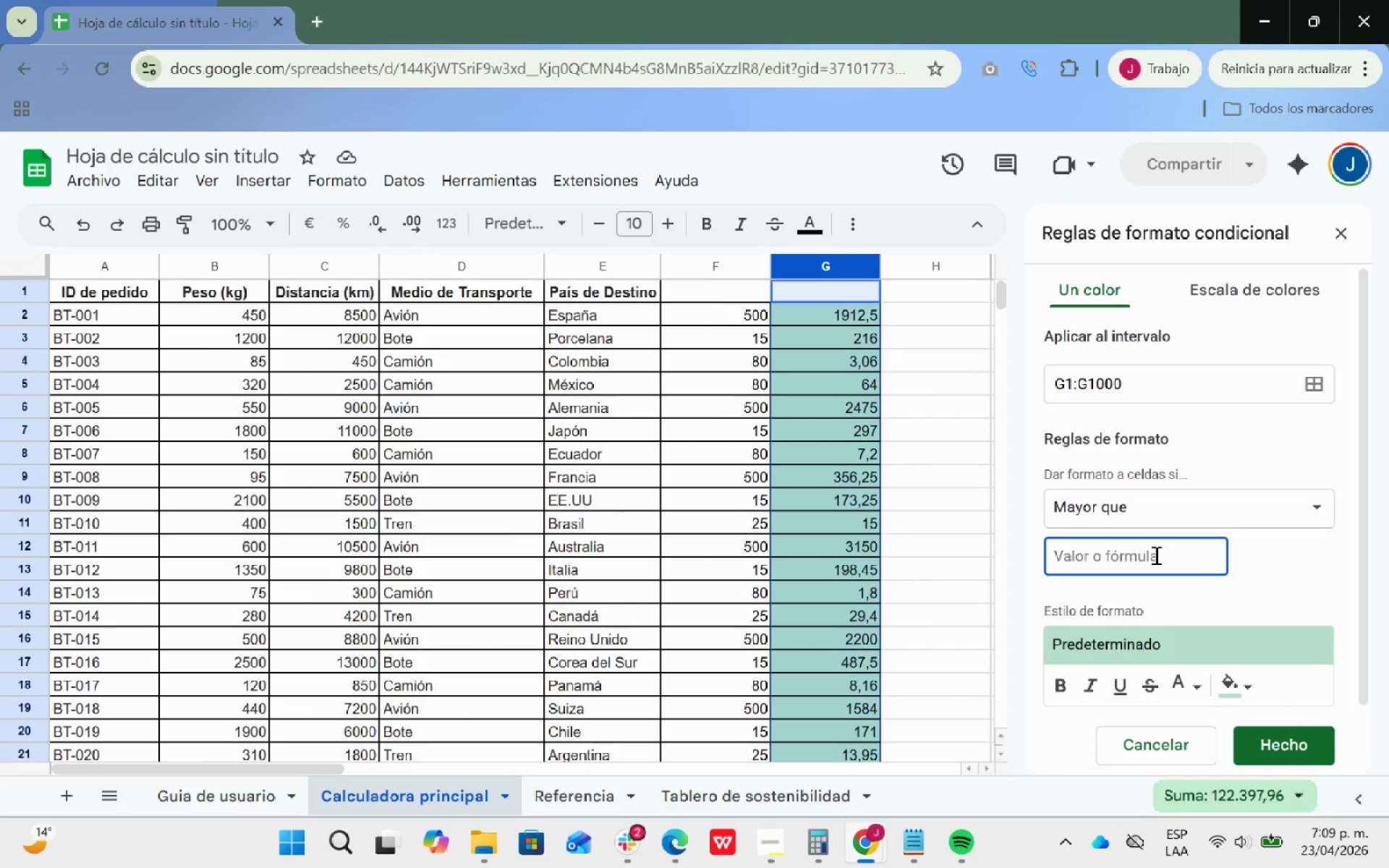 
type(500)
 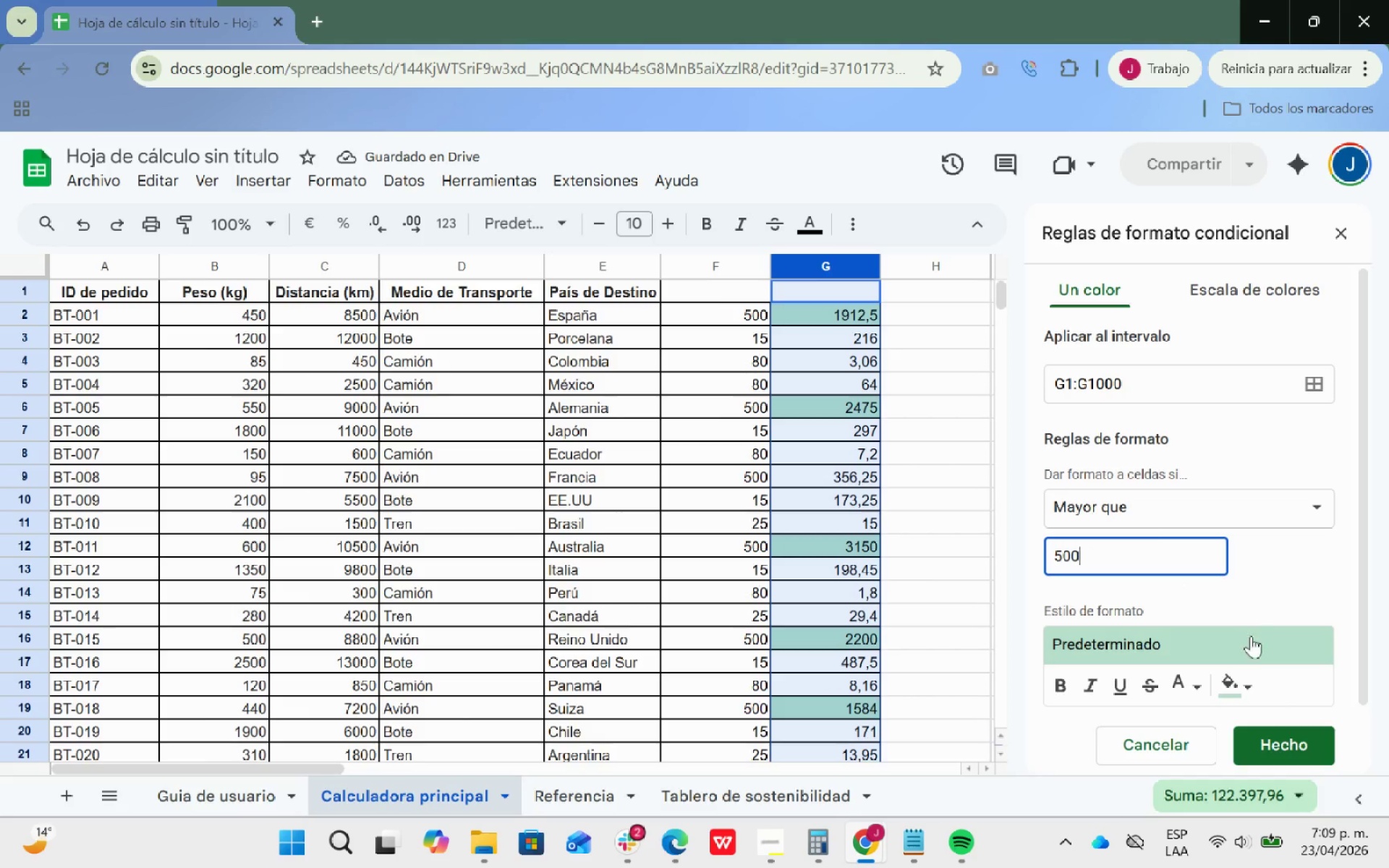 
left_click([1244, 685])
 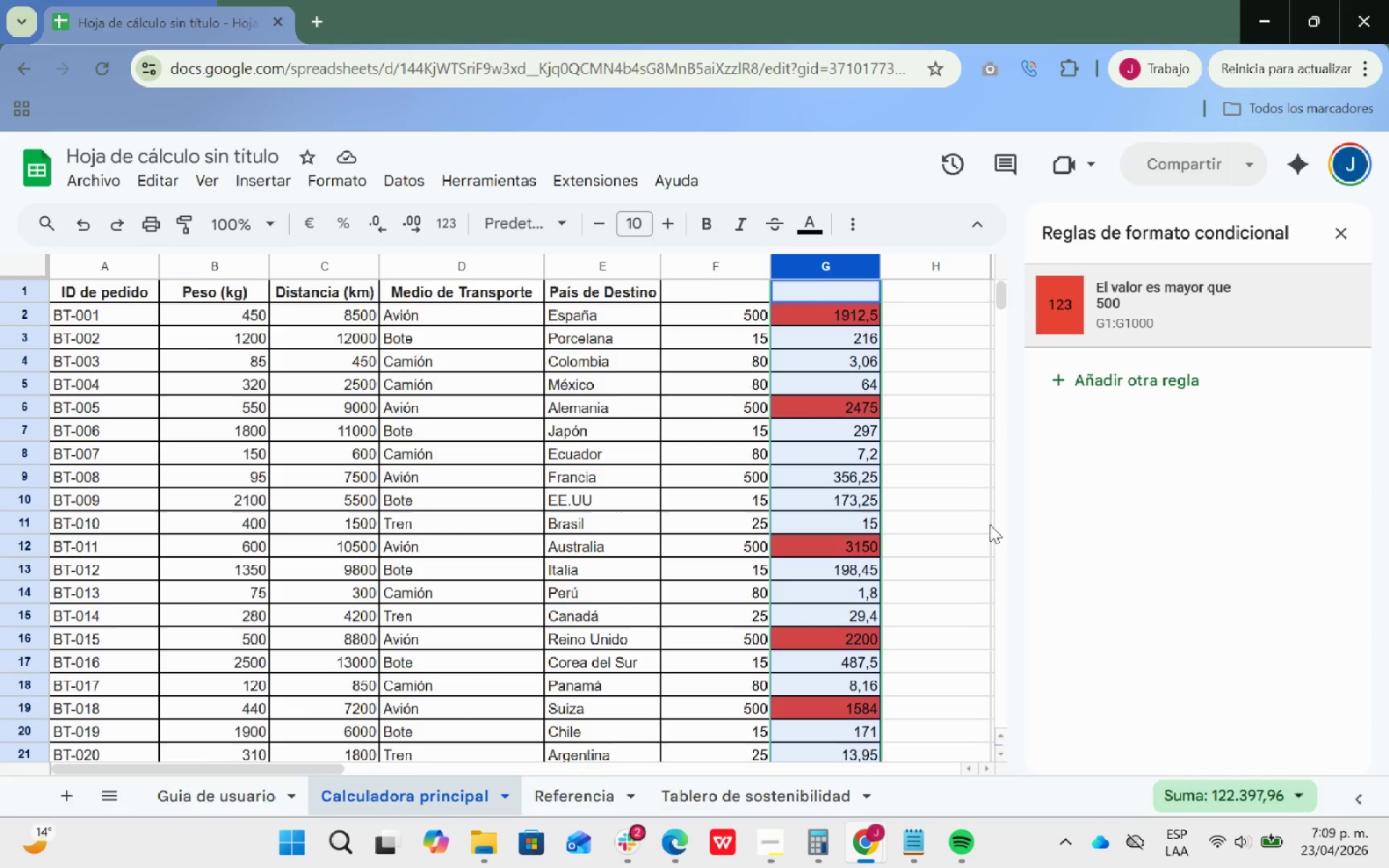 
wait(39.0)
 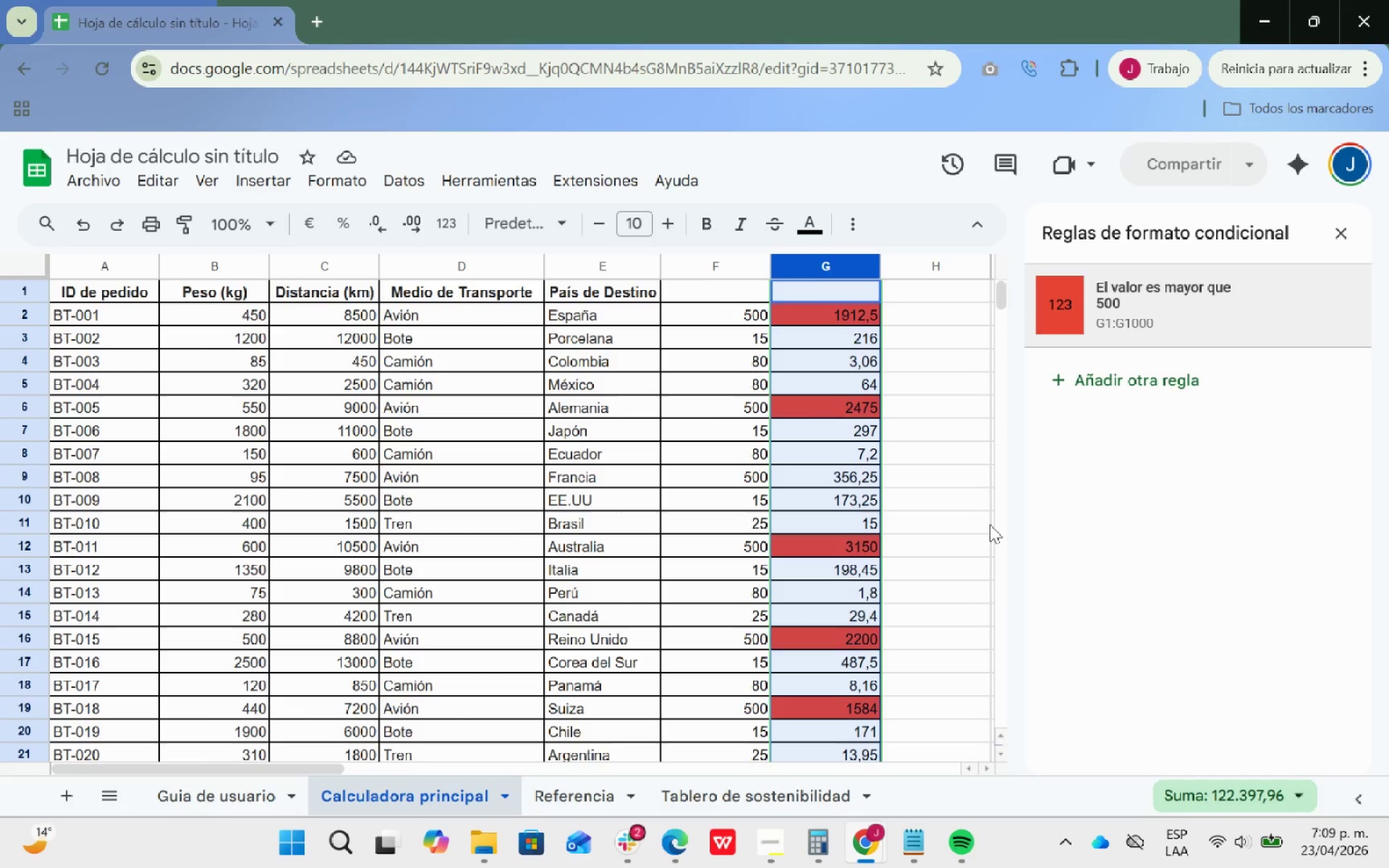 
left_click_drag(start_coordinate=[918, 412], to_coordinate=[922, 408])
 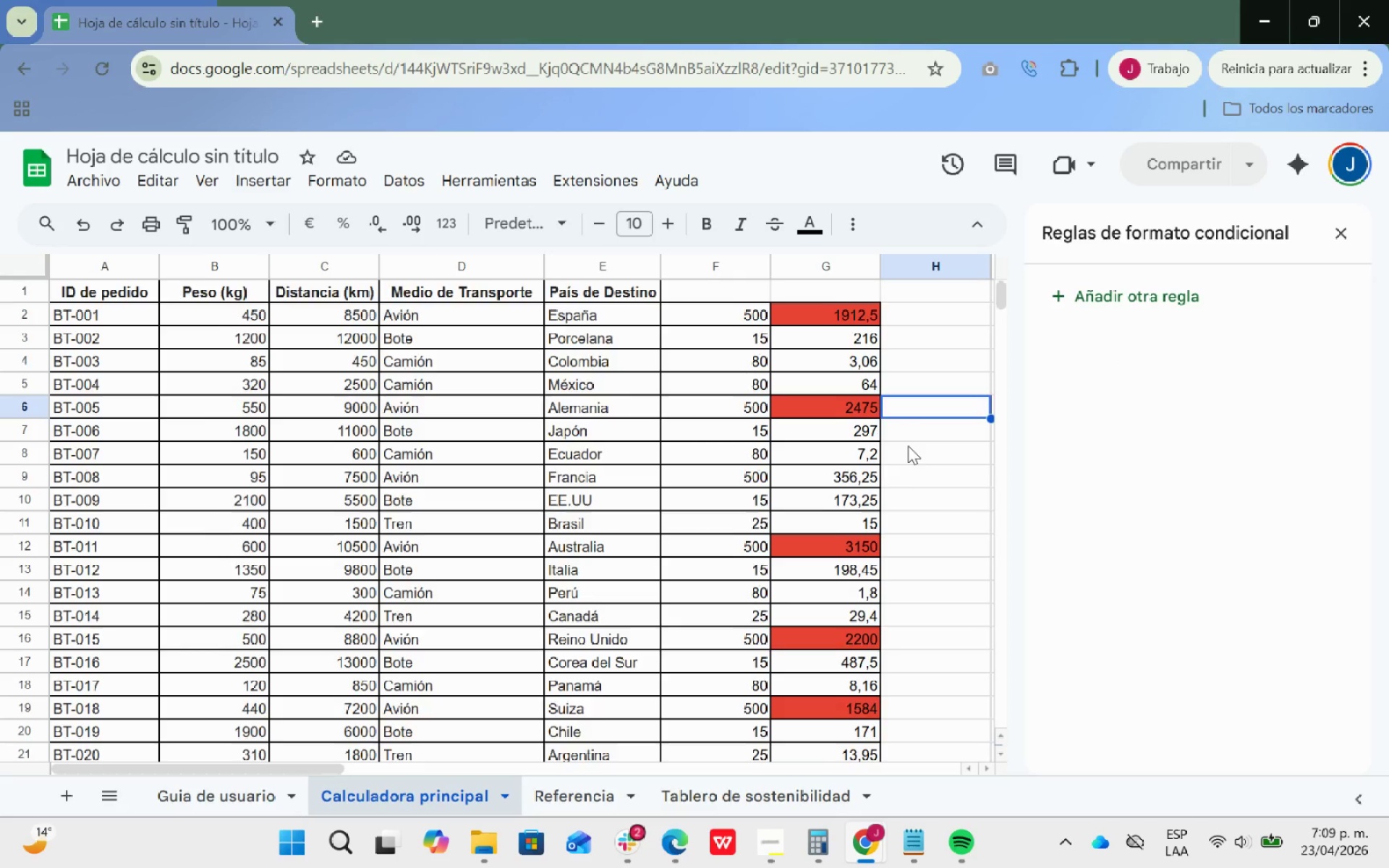 
scroll: coordinate [906, 438], scroll_direction: down, amount: 31.0
 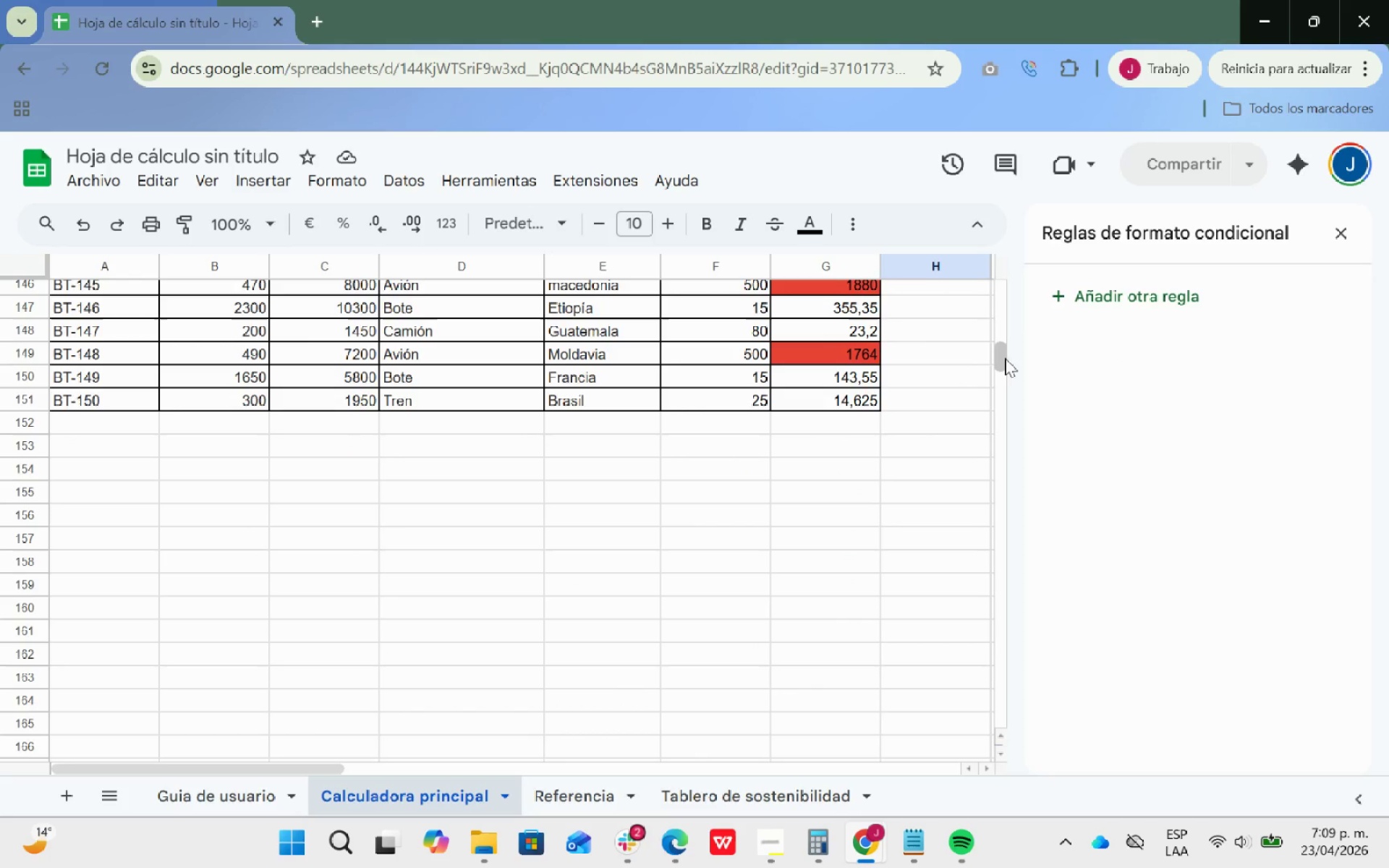 
left_click_drag(start_coordinate=[1004, 358], to_coordinate=[989, 258])
 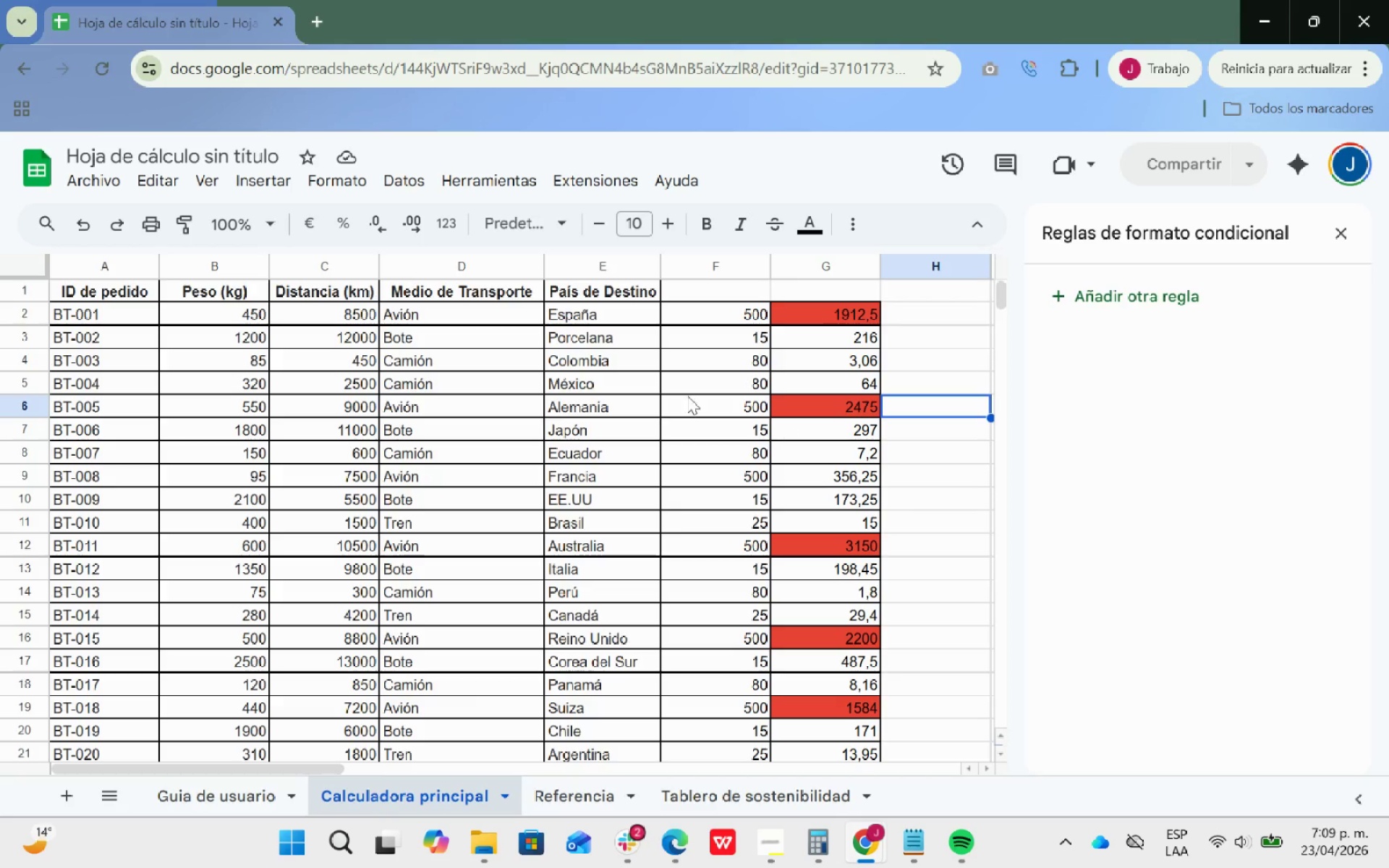 
double_click([694, 286])
 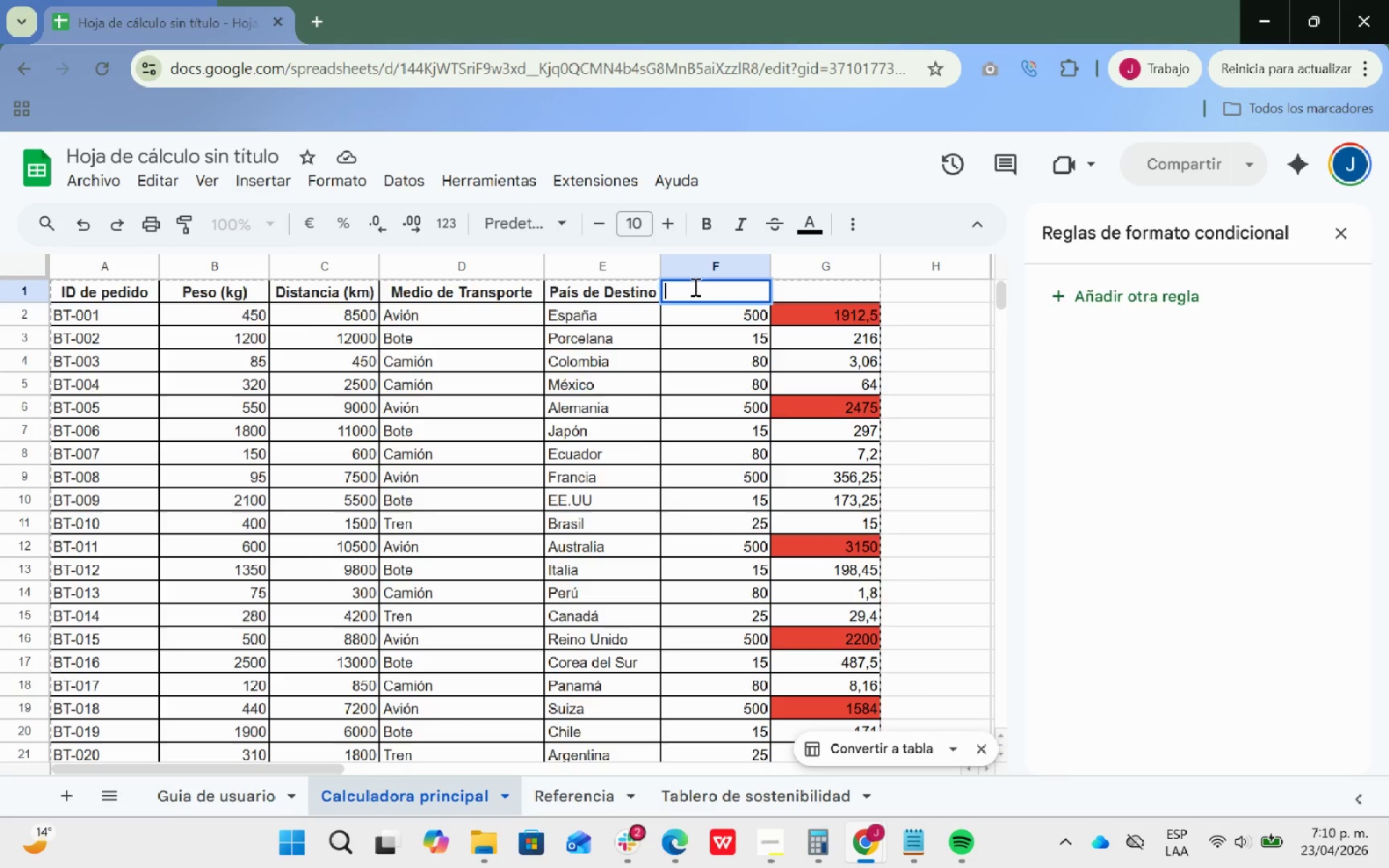 
type(Factor de emision)
 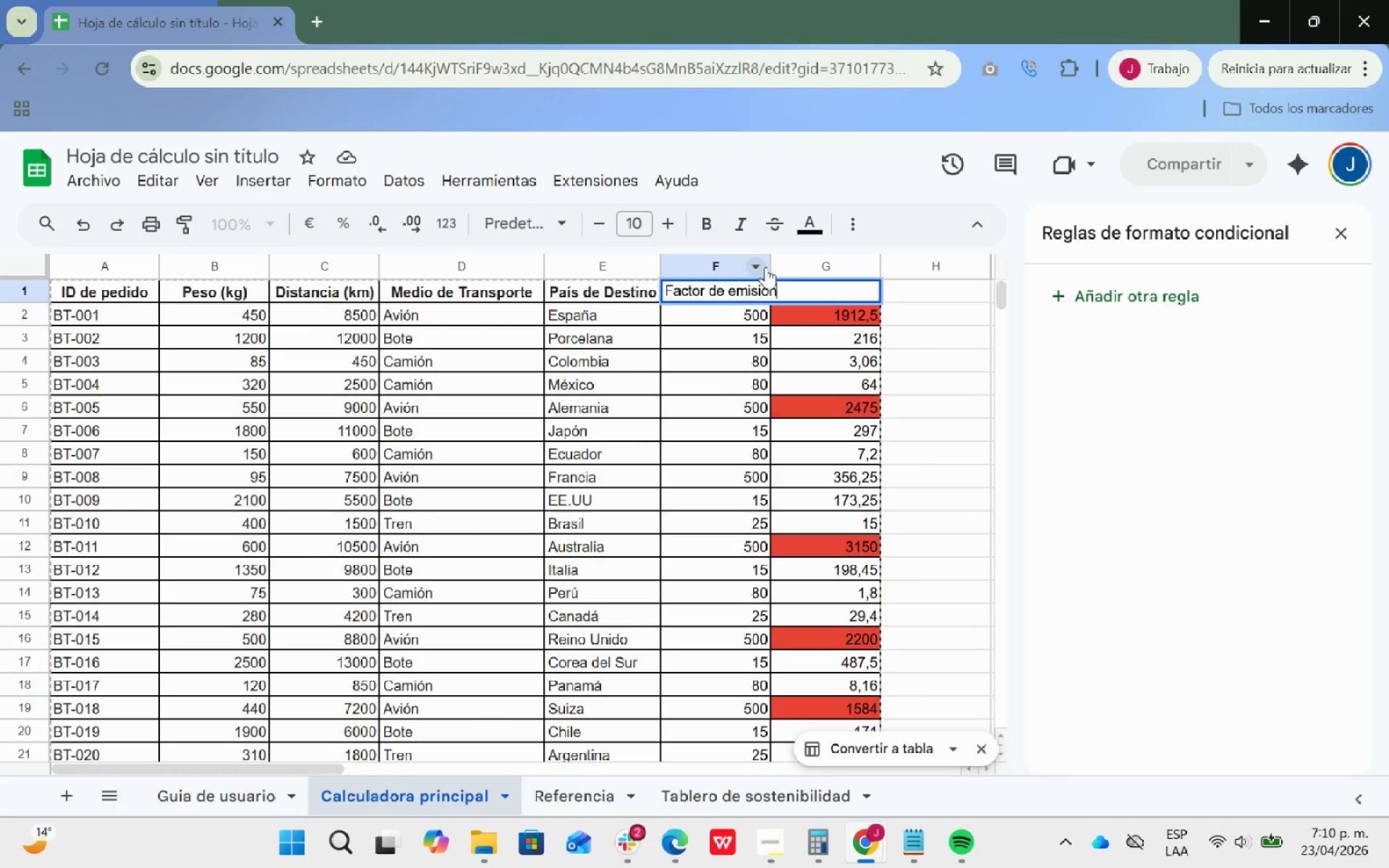 
left_click_drag(start_coordinate=[773, 262], to_coordinate=[791, 256])
 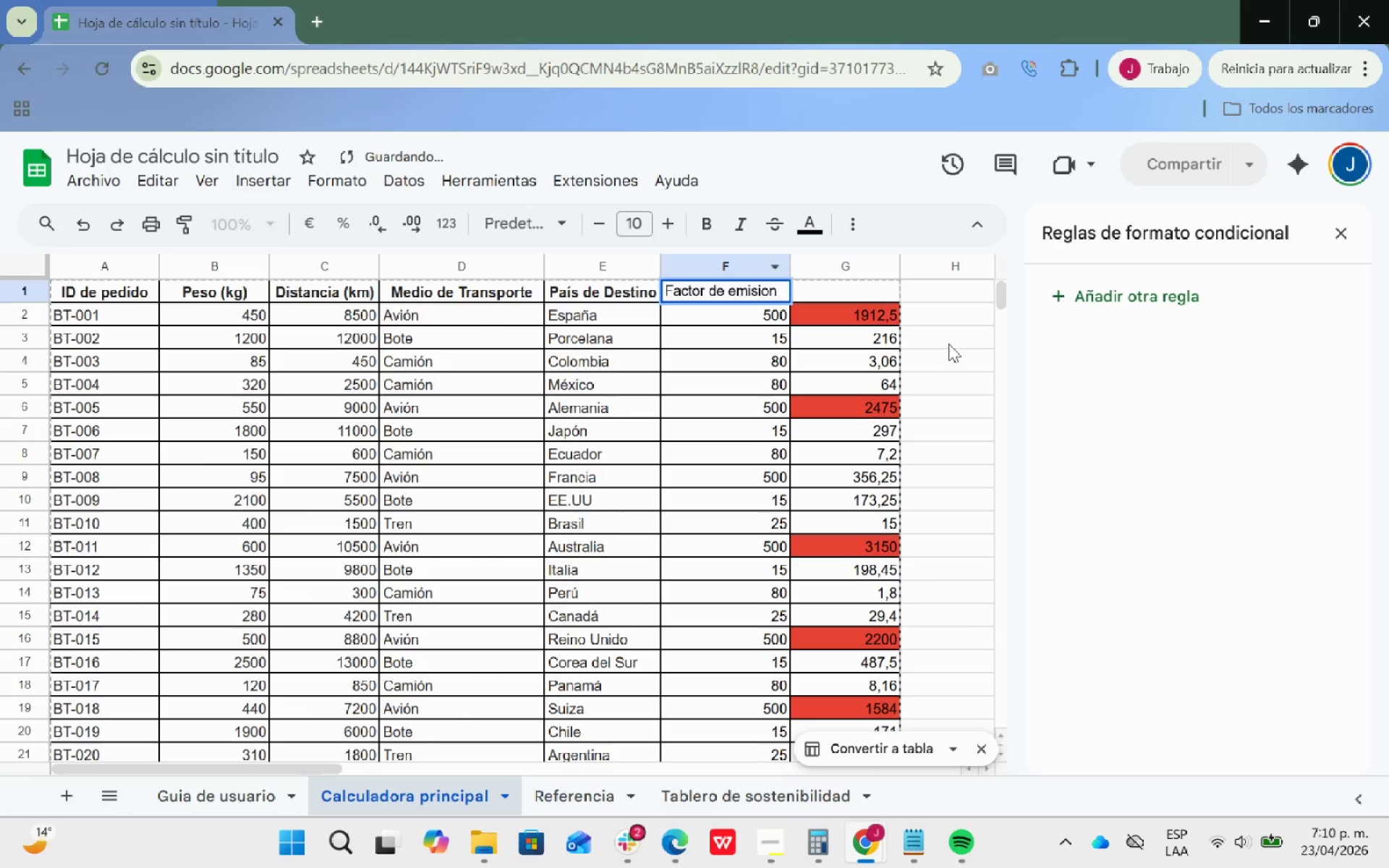 
left_click([772, 290])
 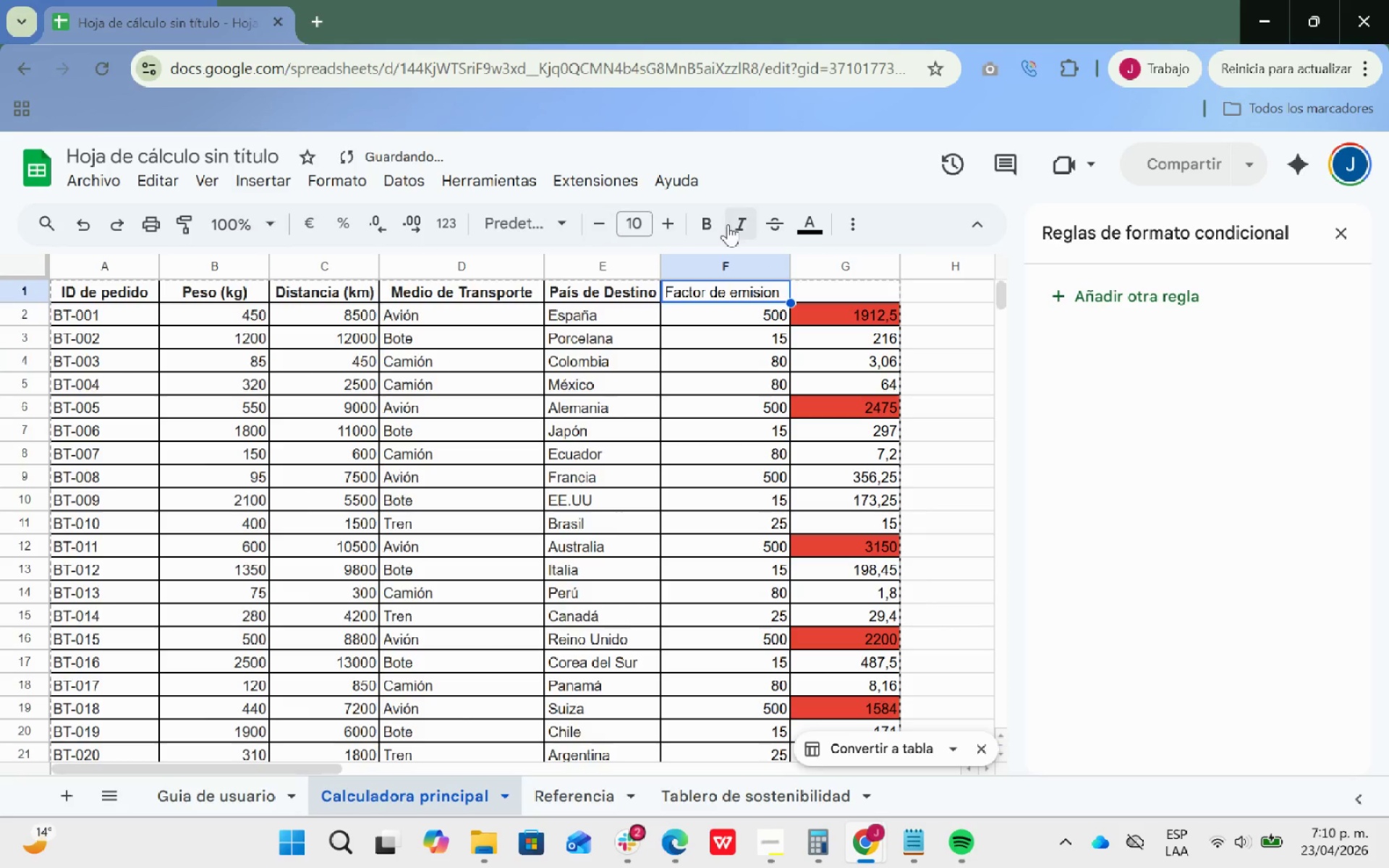 
left_click([717, 221])
 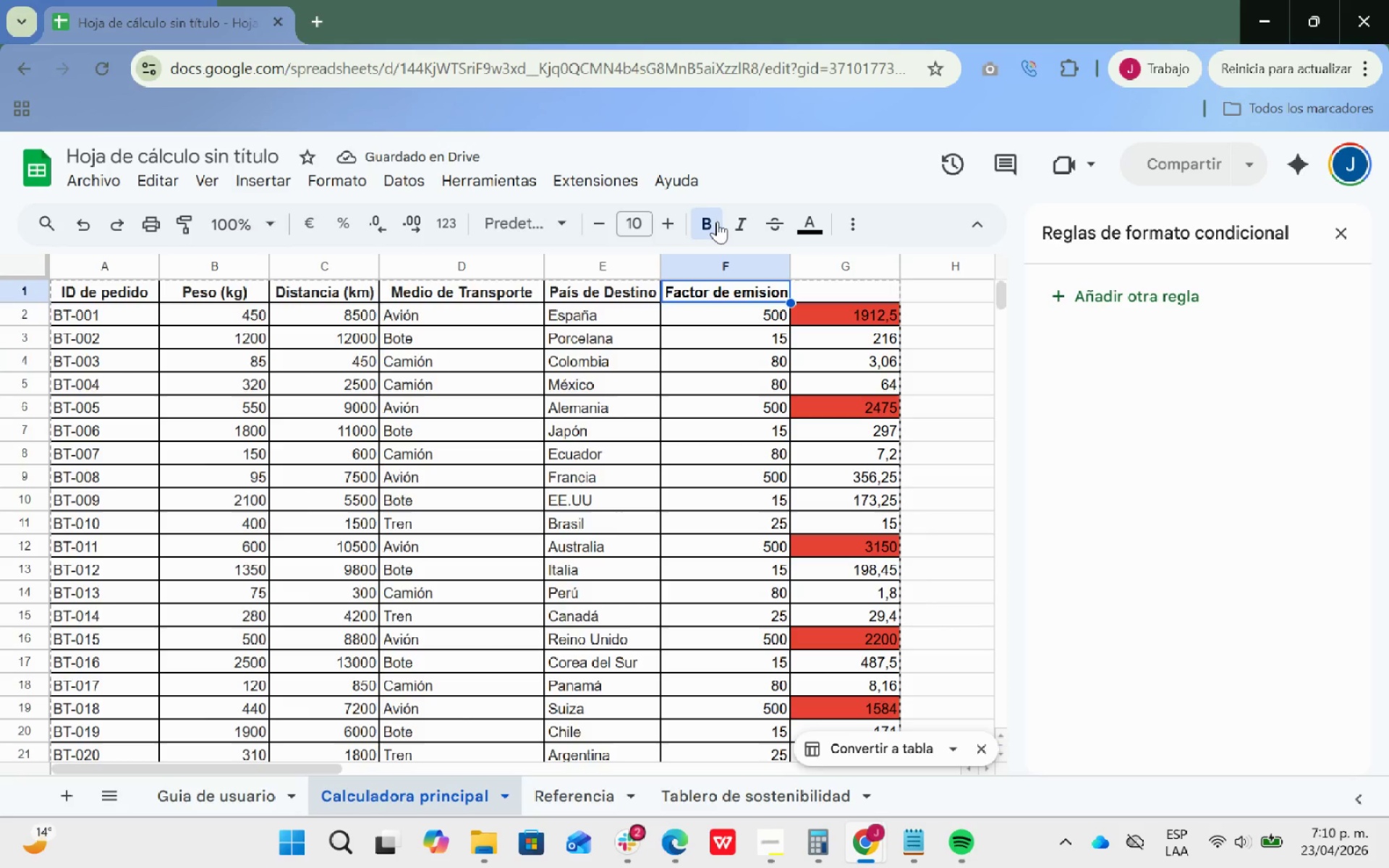 
wait(6.84)
 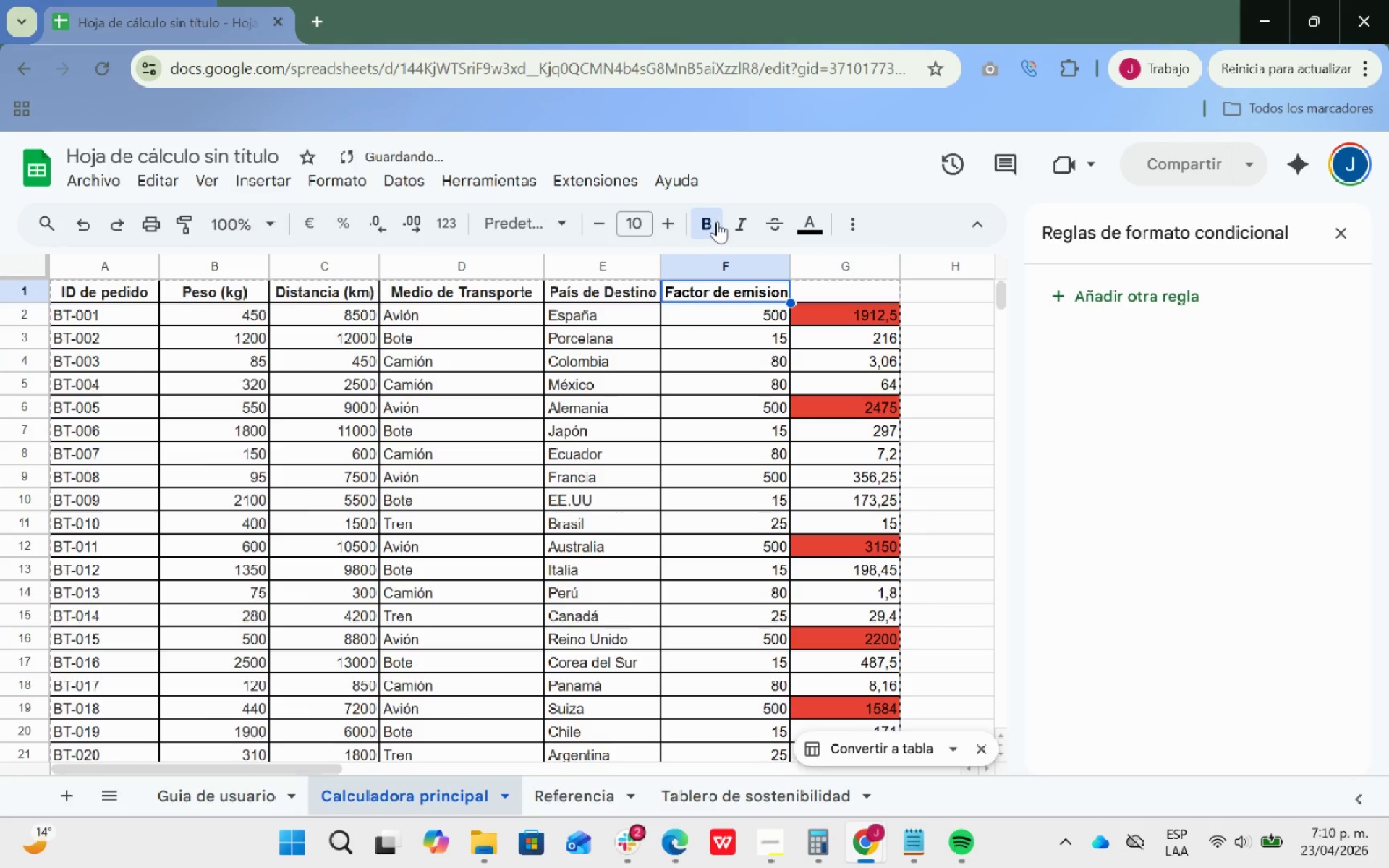 
double_click([776, 294])
 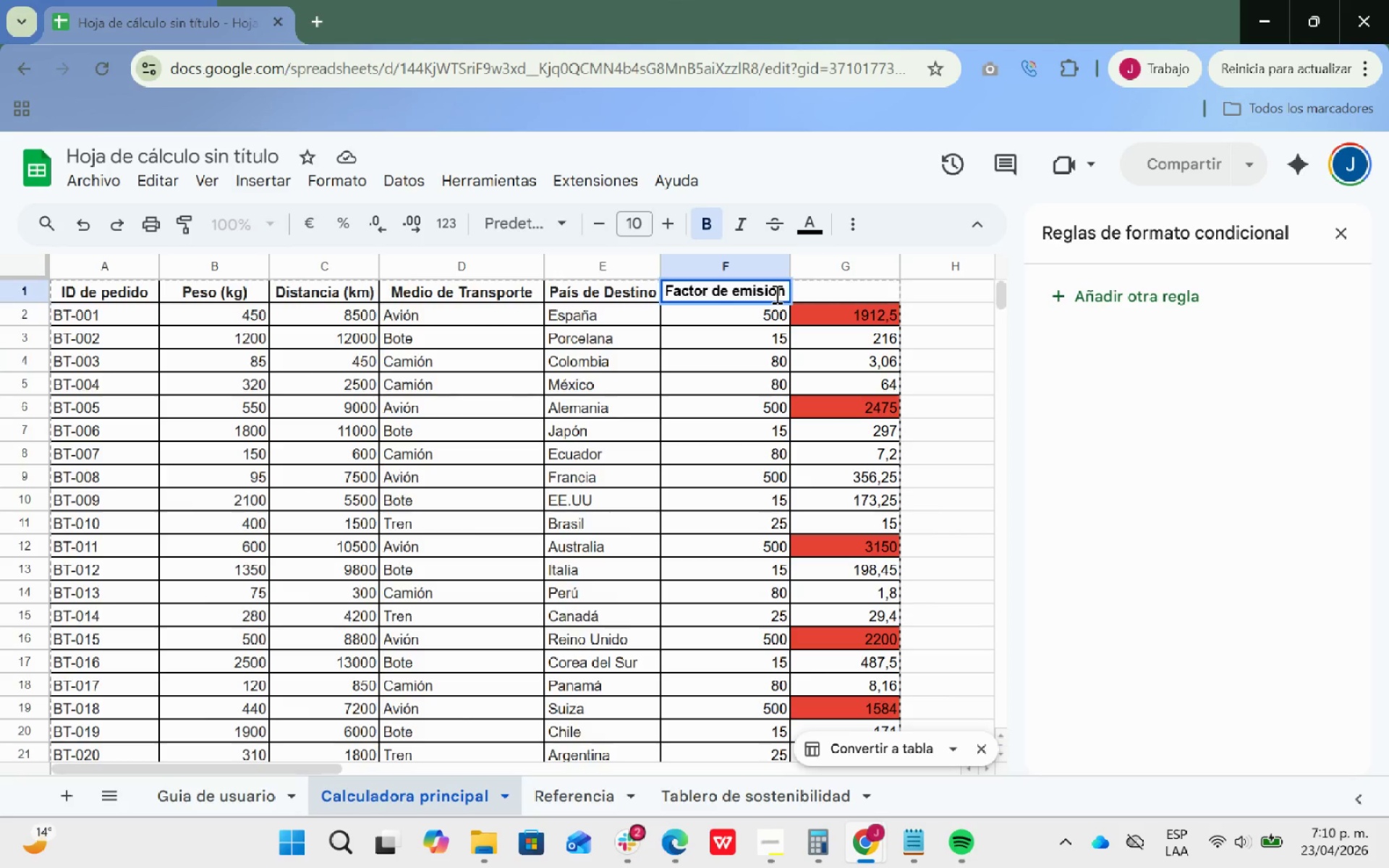 
key(Backspace)
key(Backspace)
key(Backspace)
key(Backspace)
key(Backspace)
key(Backspace)
key(Backspace)
key(Backspace)
key(Backspace)
key(Backspace)
type(CO2)
 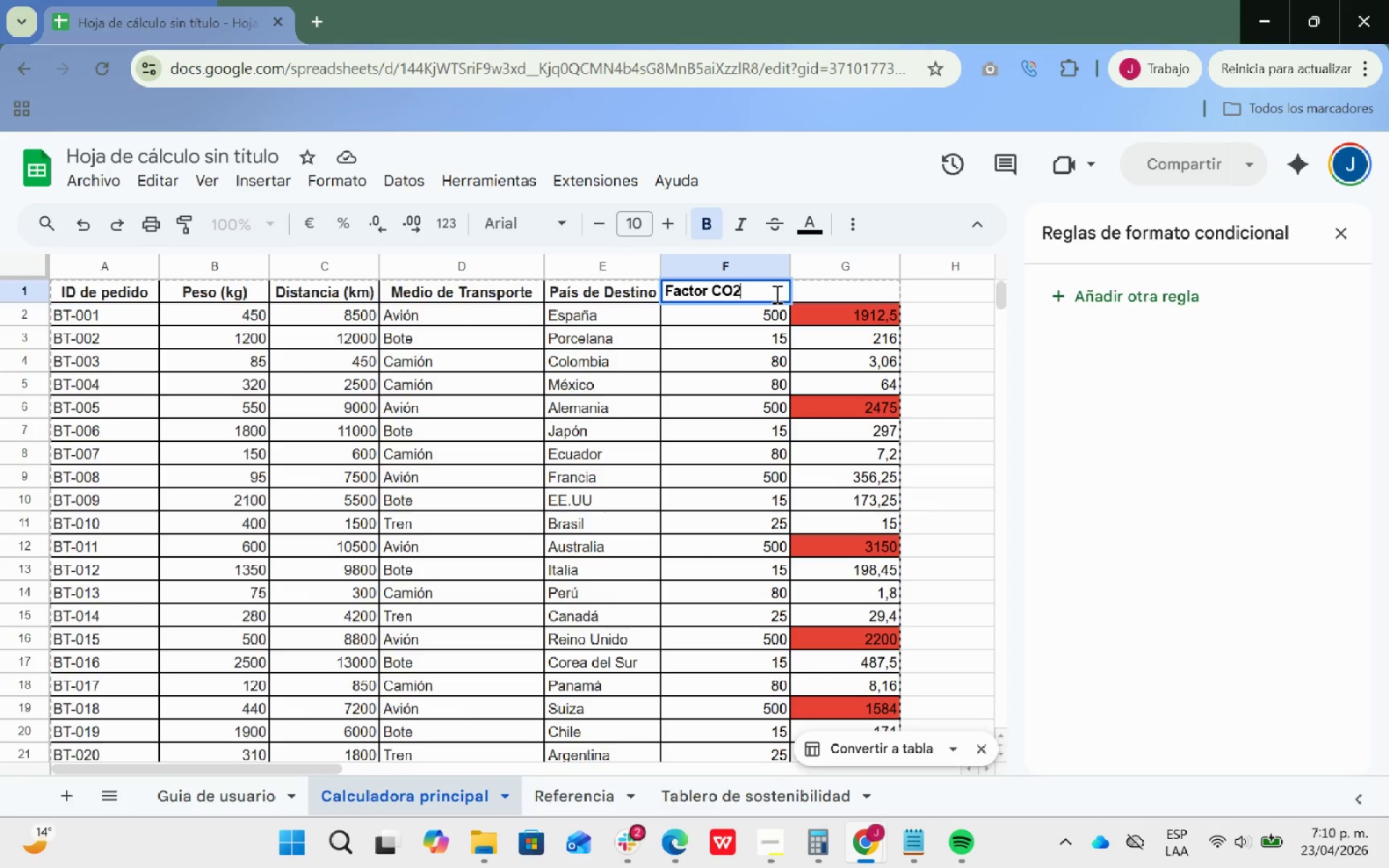 
type( 8)
key(Backspace)
type(*G)
key(Backspace)
type(g&t-km()
 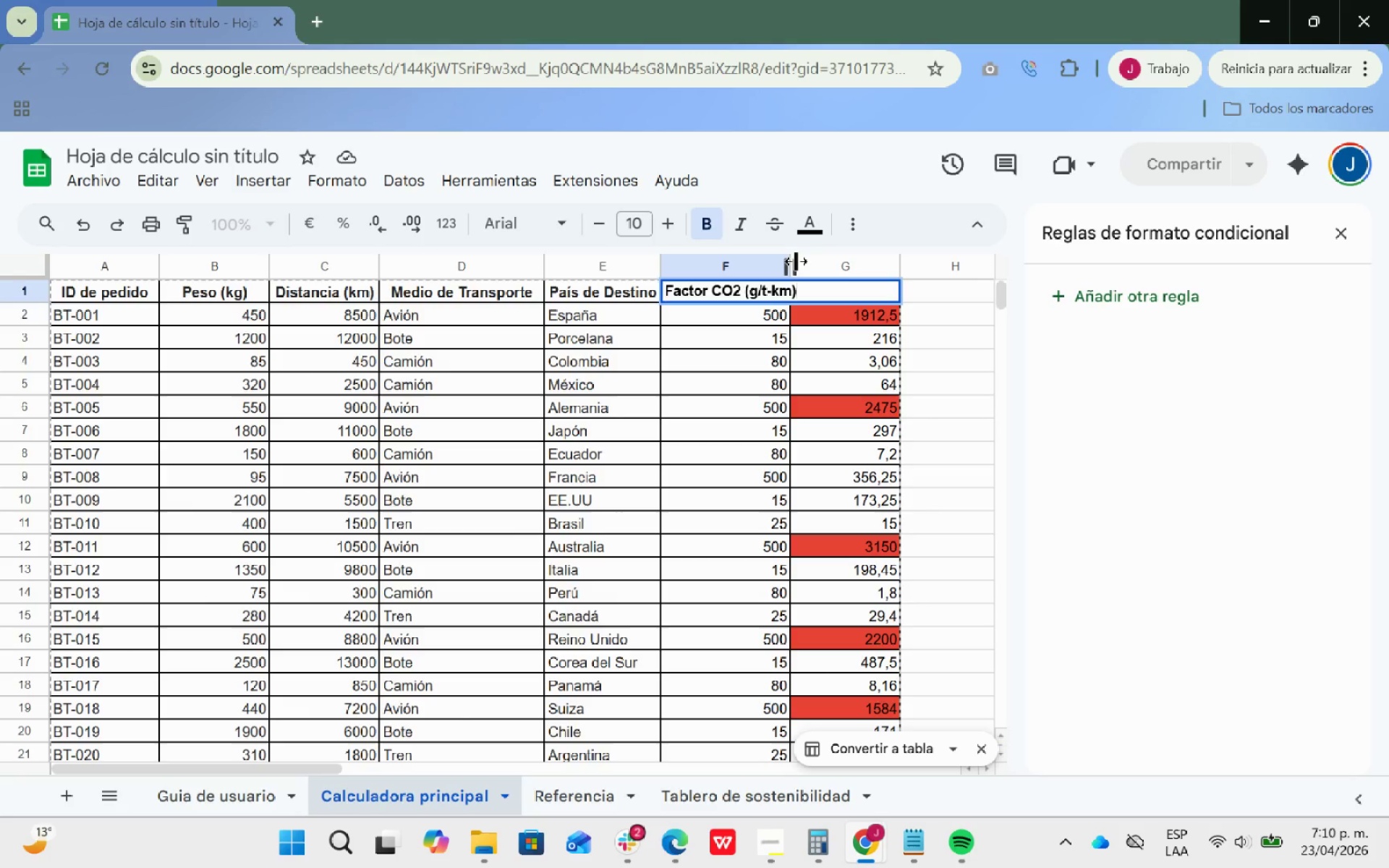 
left_click_drag(start_coordinate=[796, 261], to_coordinate=[812, 264])
 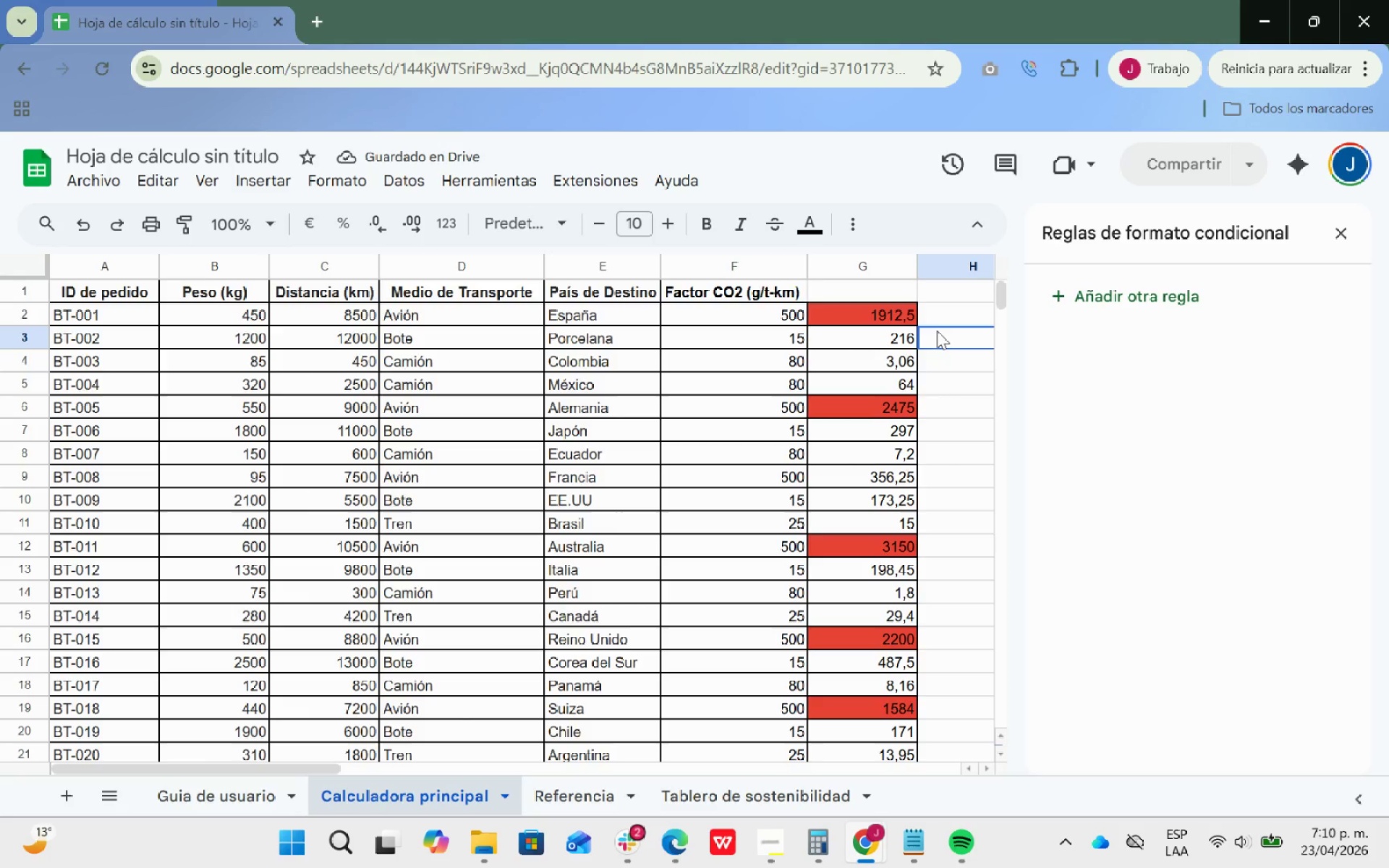 
wait(8.53)
 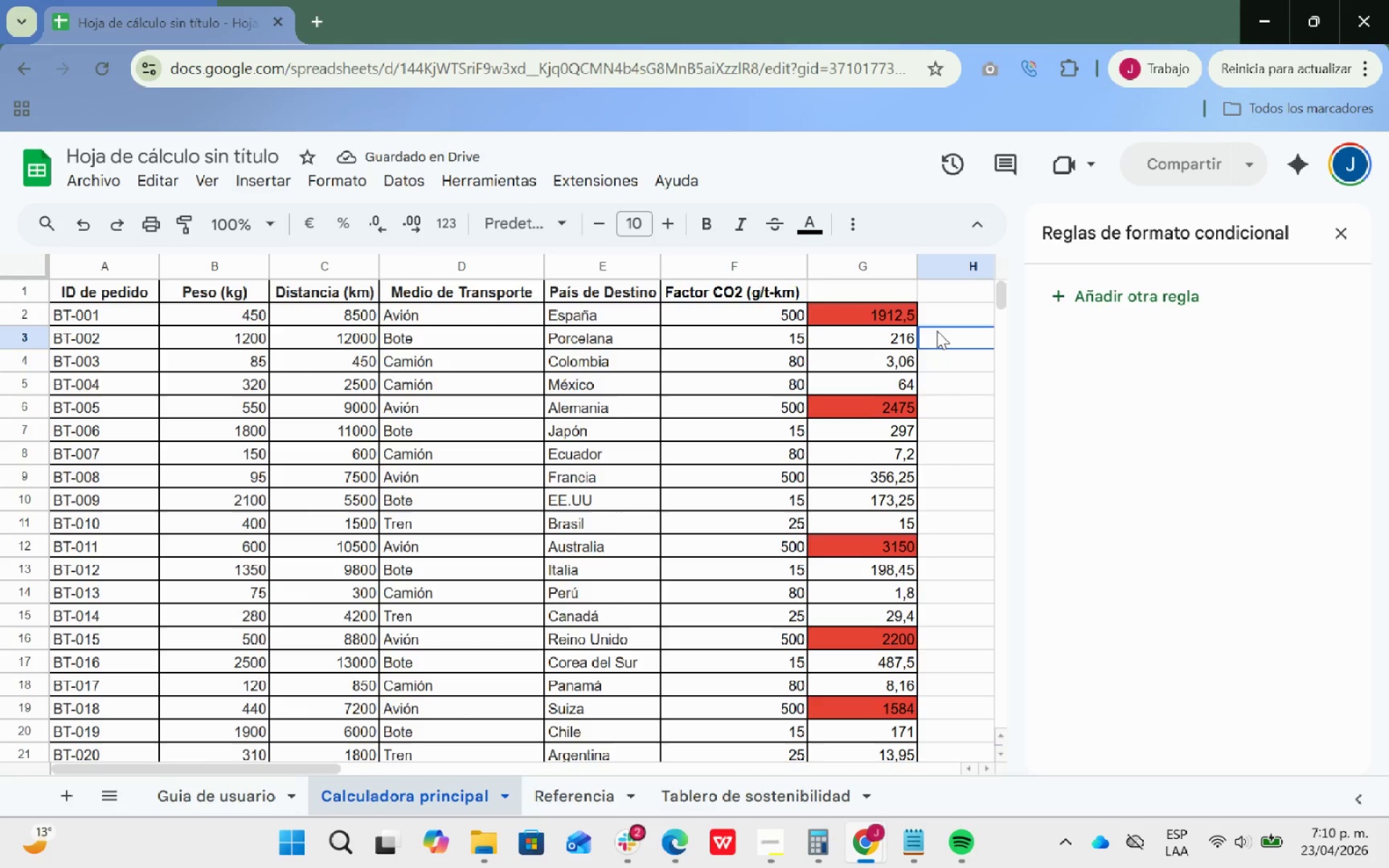 
type(Emisores totales)
 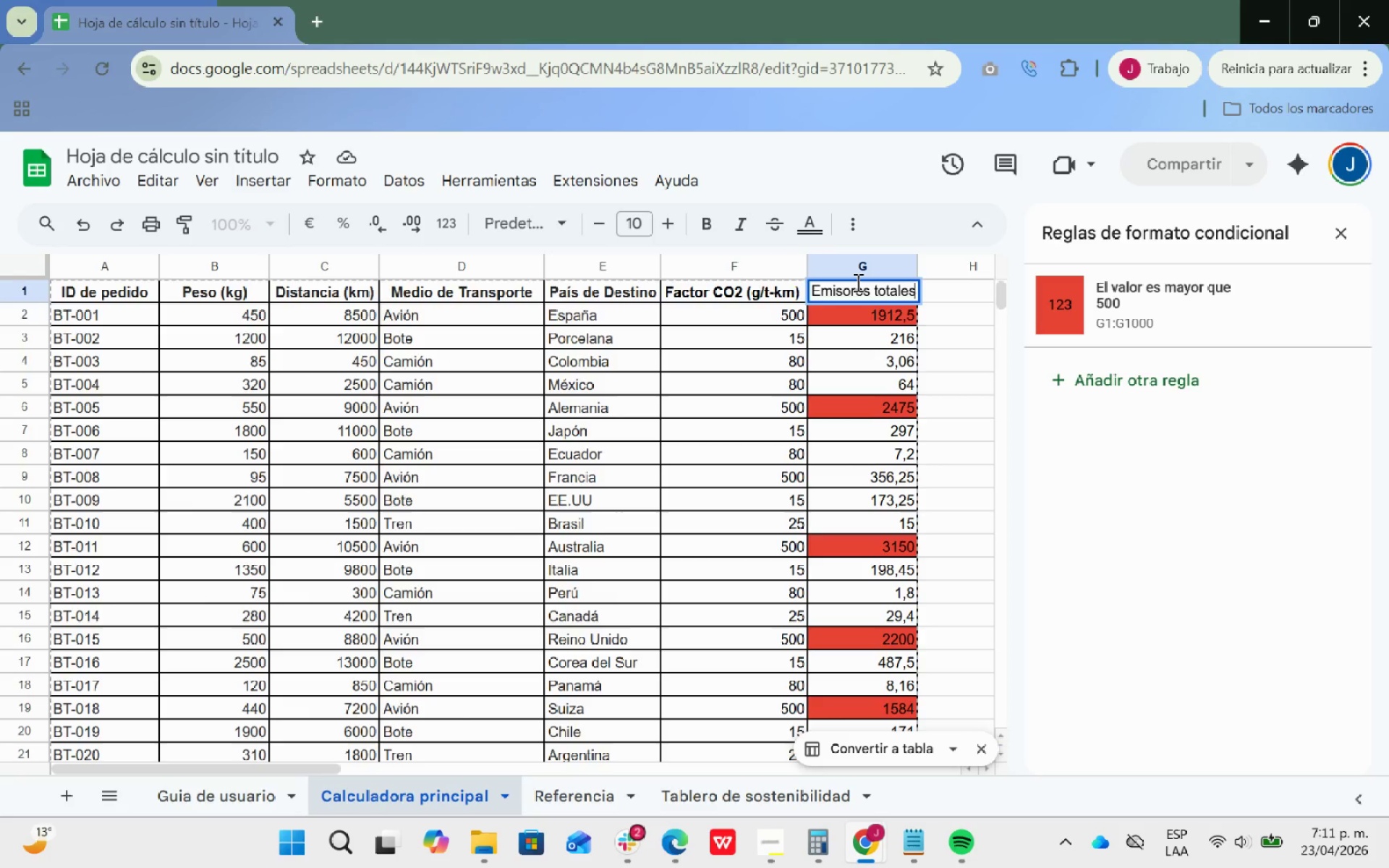 
wait(9.38)
 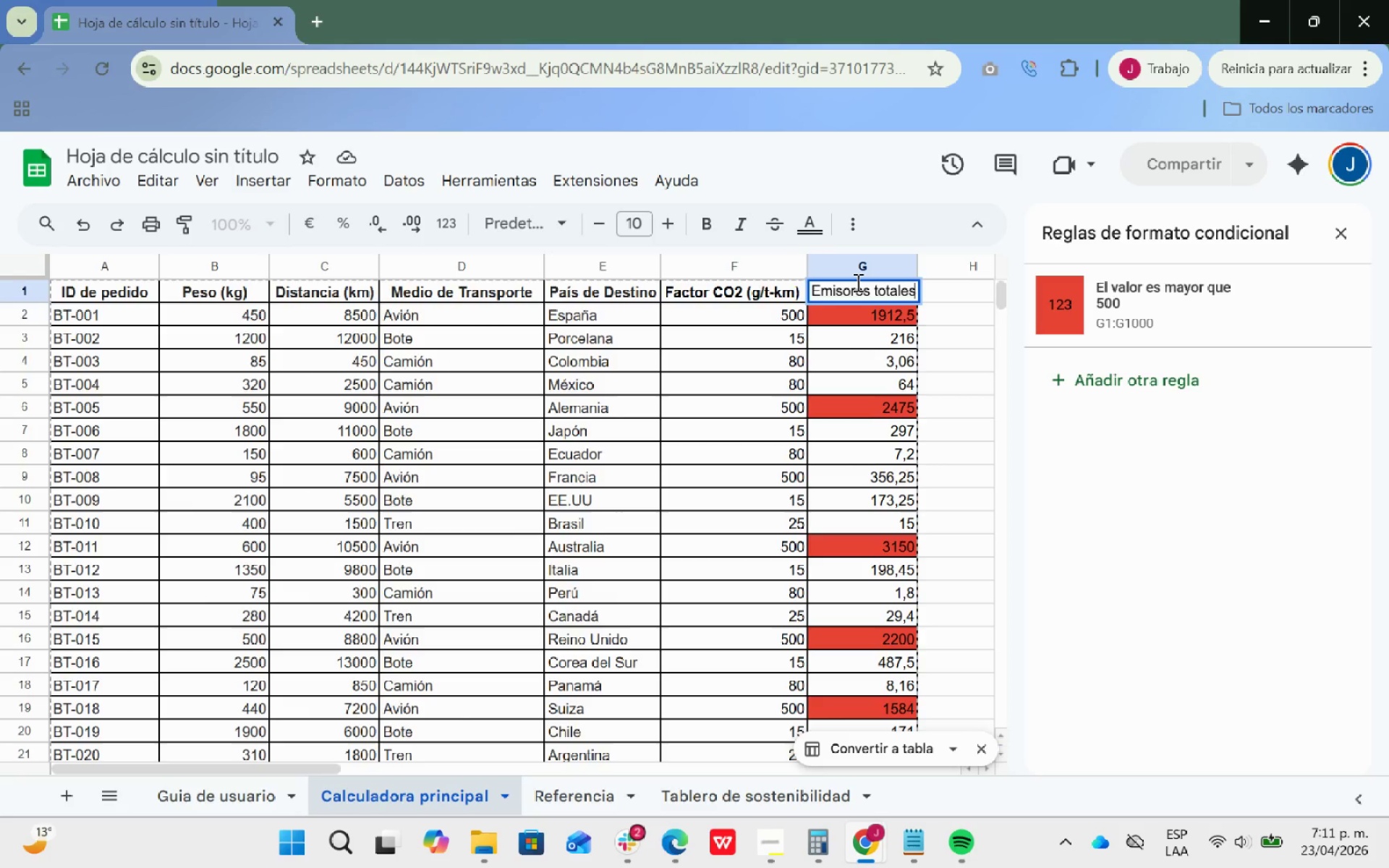 
type( k)
key(Backspace)
type(*kg)
 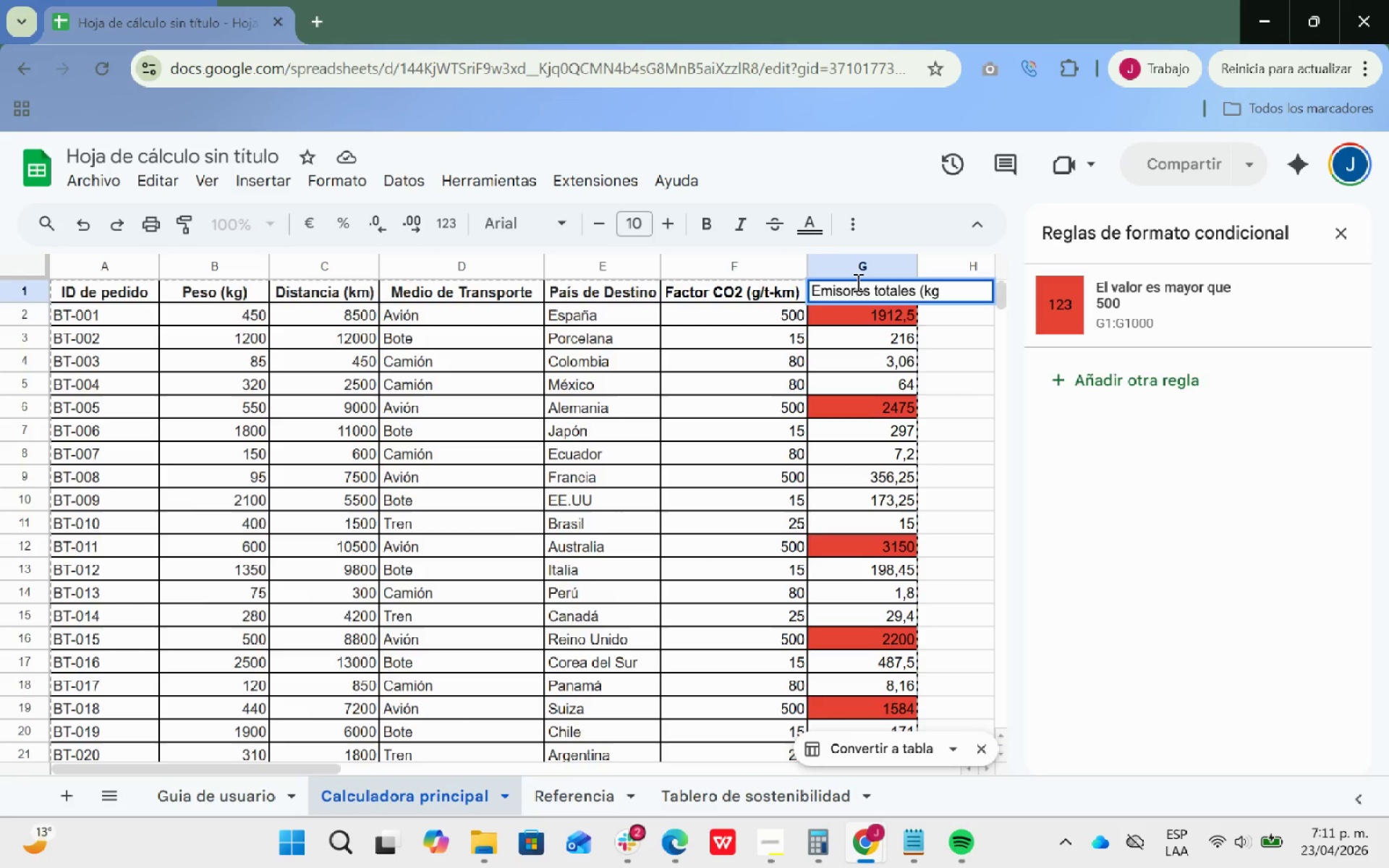 
type( CO2)
 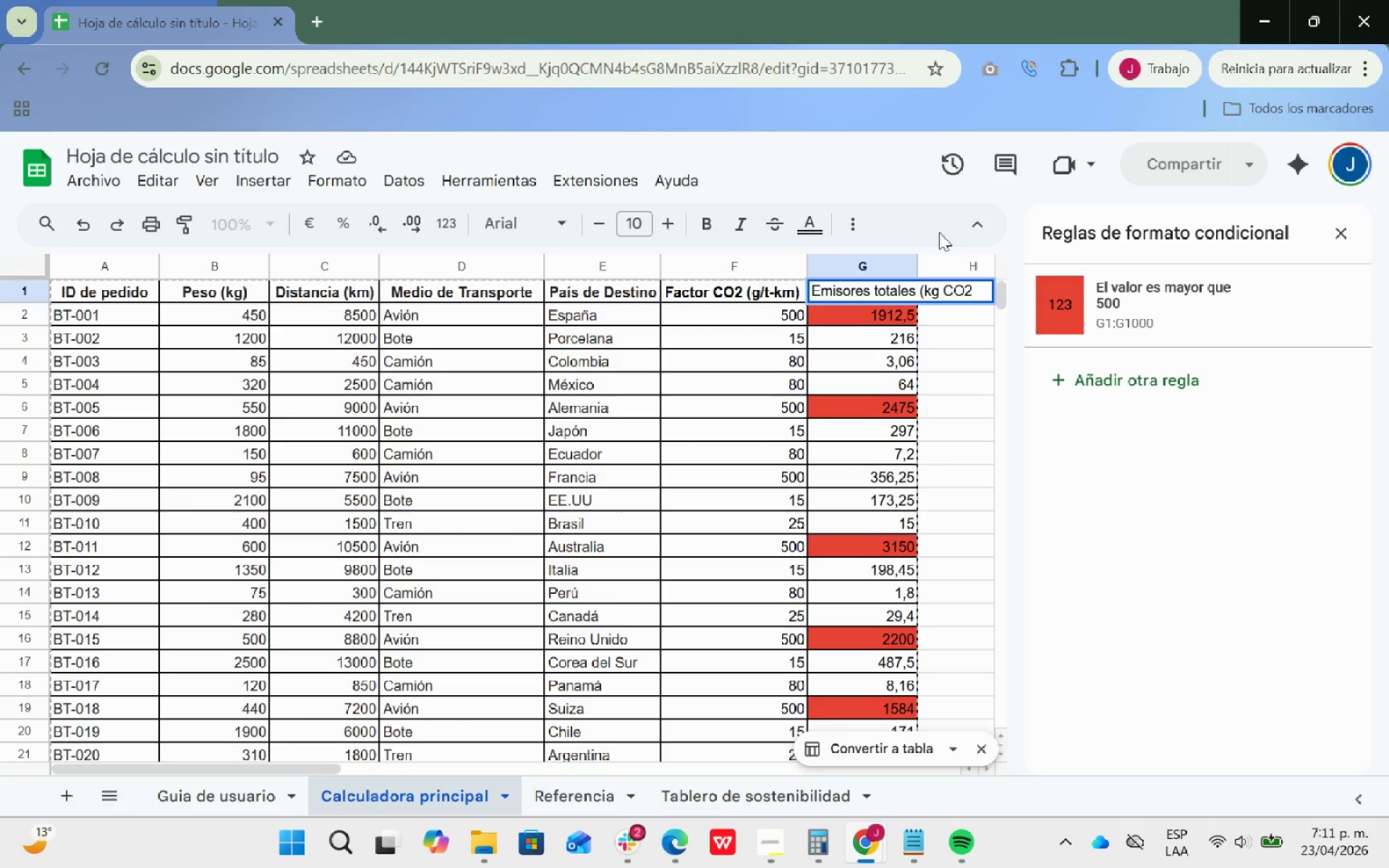 
key(Shift+ShiftRight)
 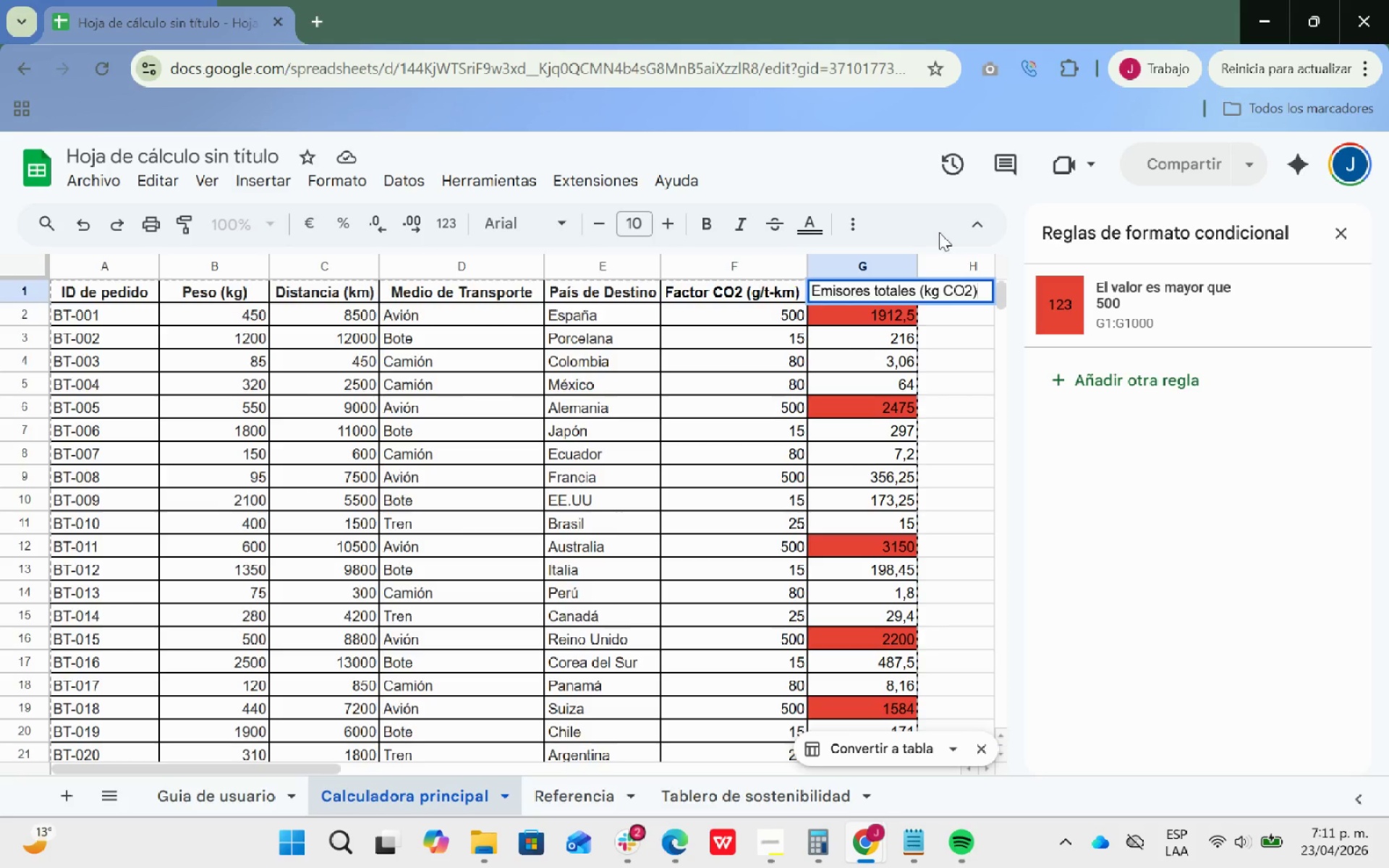 
key(Shift+9)
 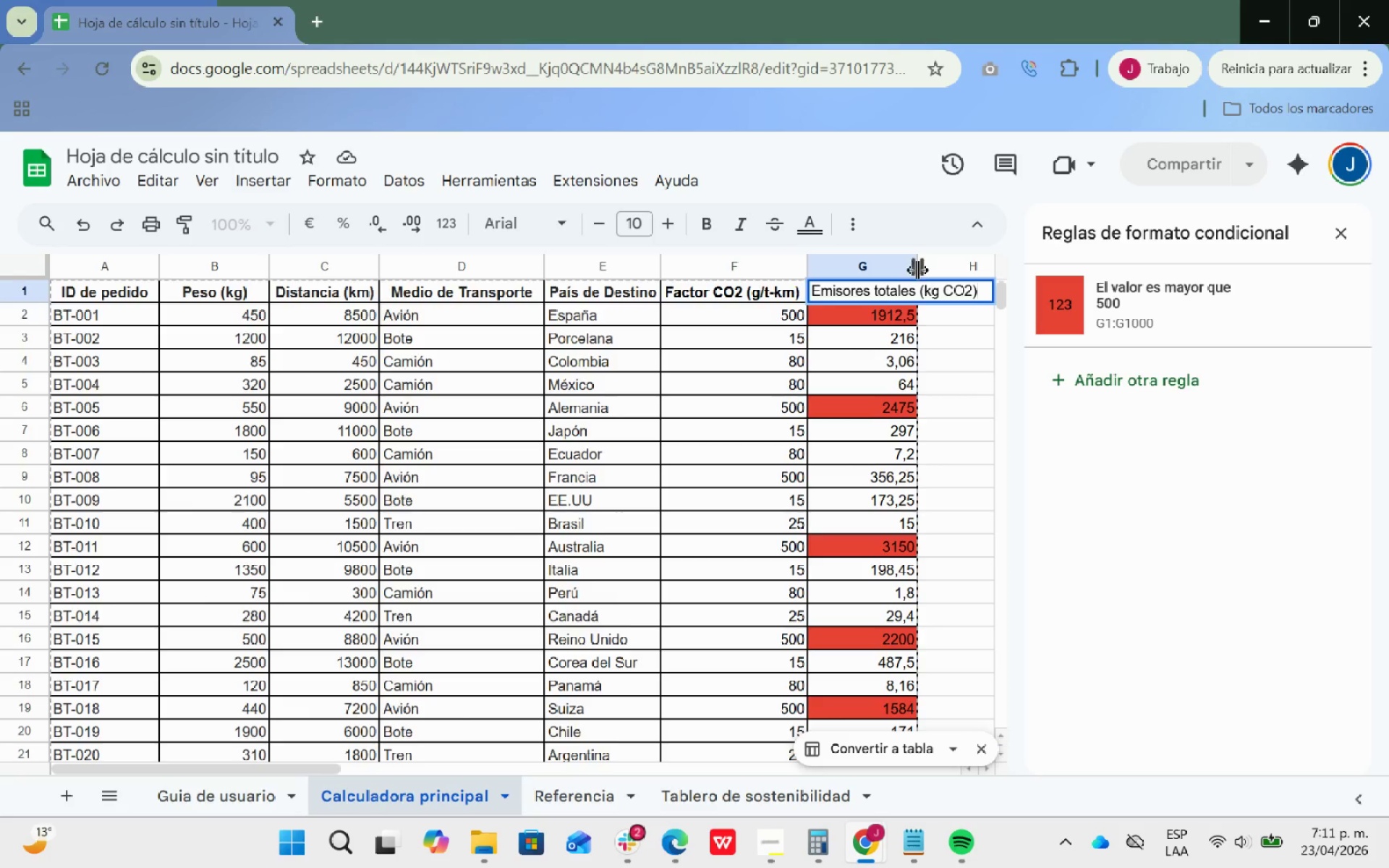 
double_click([917, 268])
 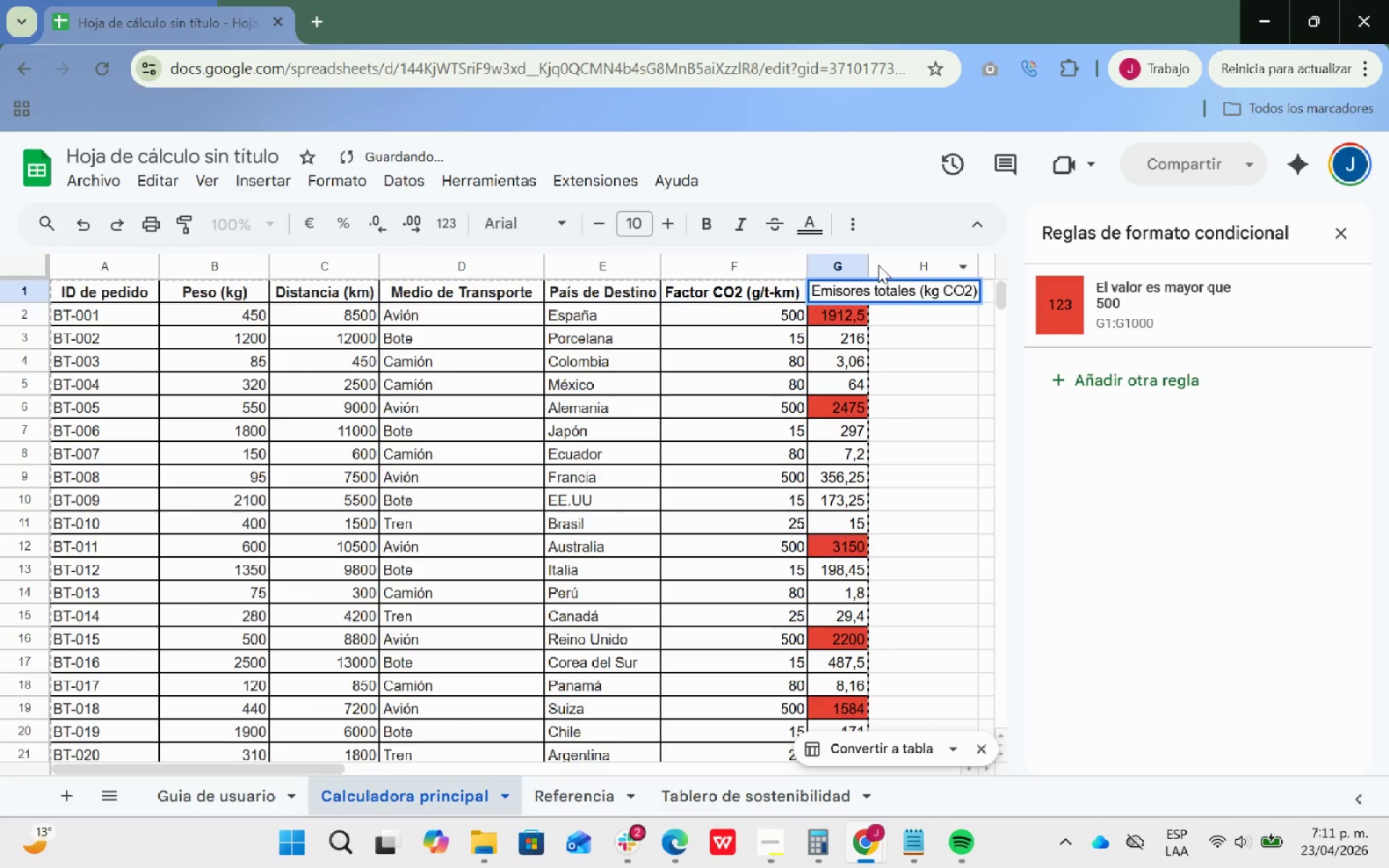 
left_click_drag(start_coordinate=[871, 259], to_coordinate=[982, 258])
 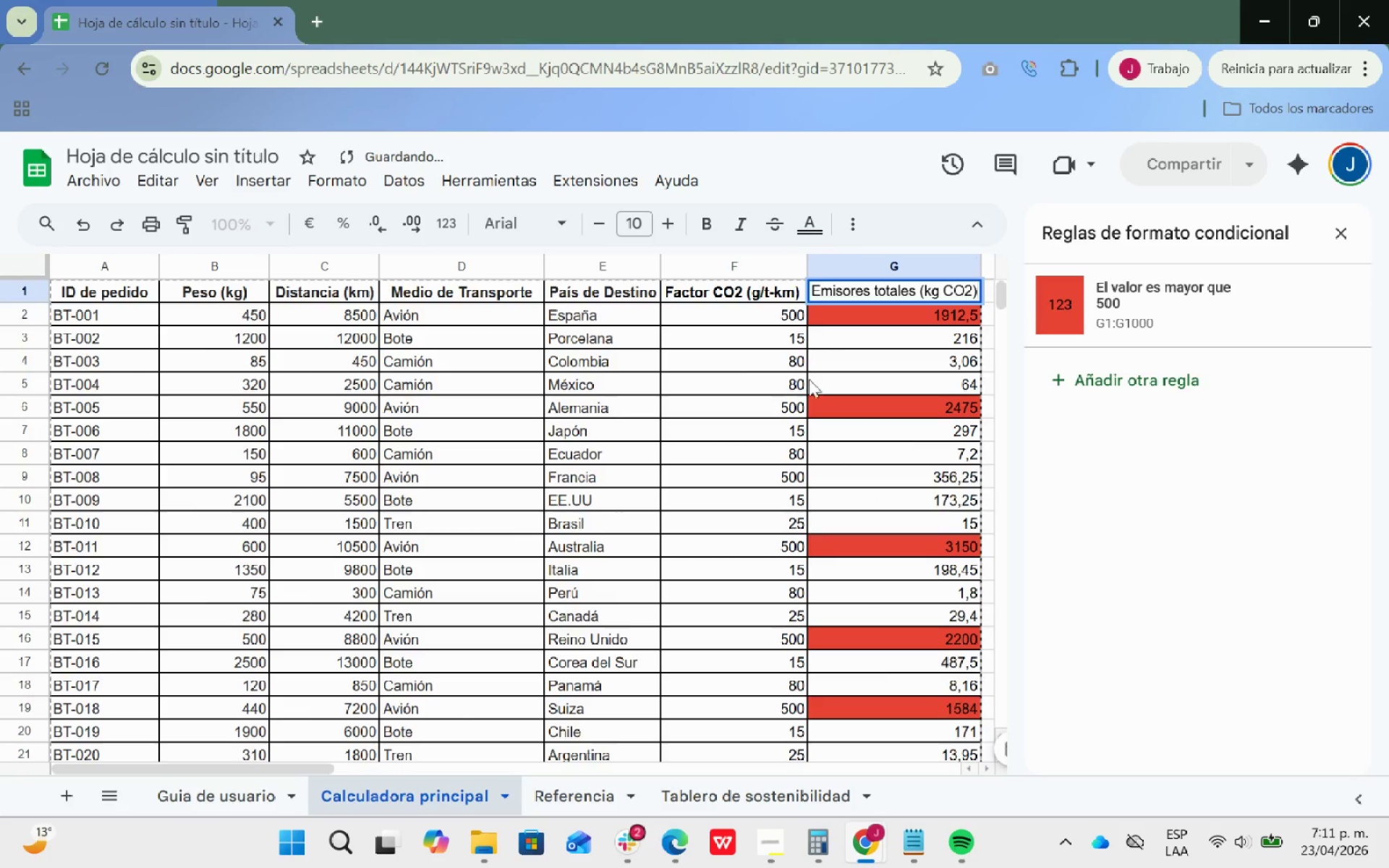 
left_click([742, 380])
 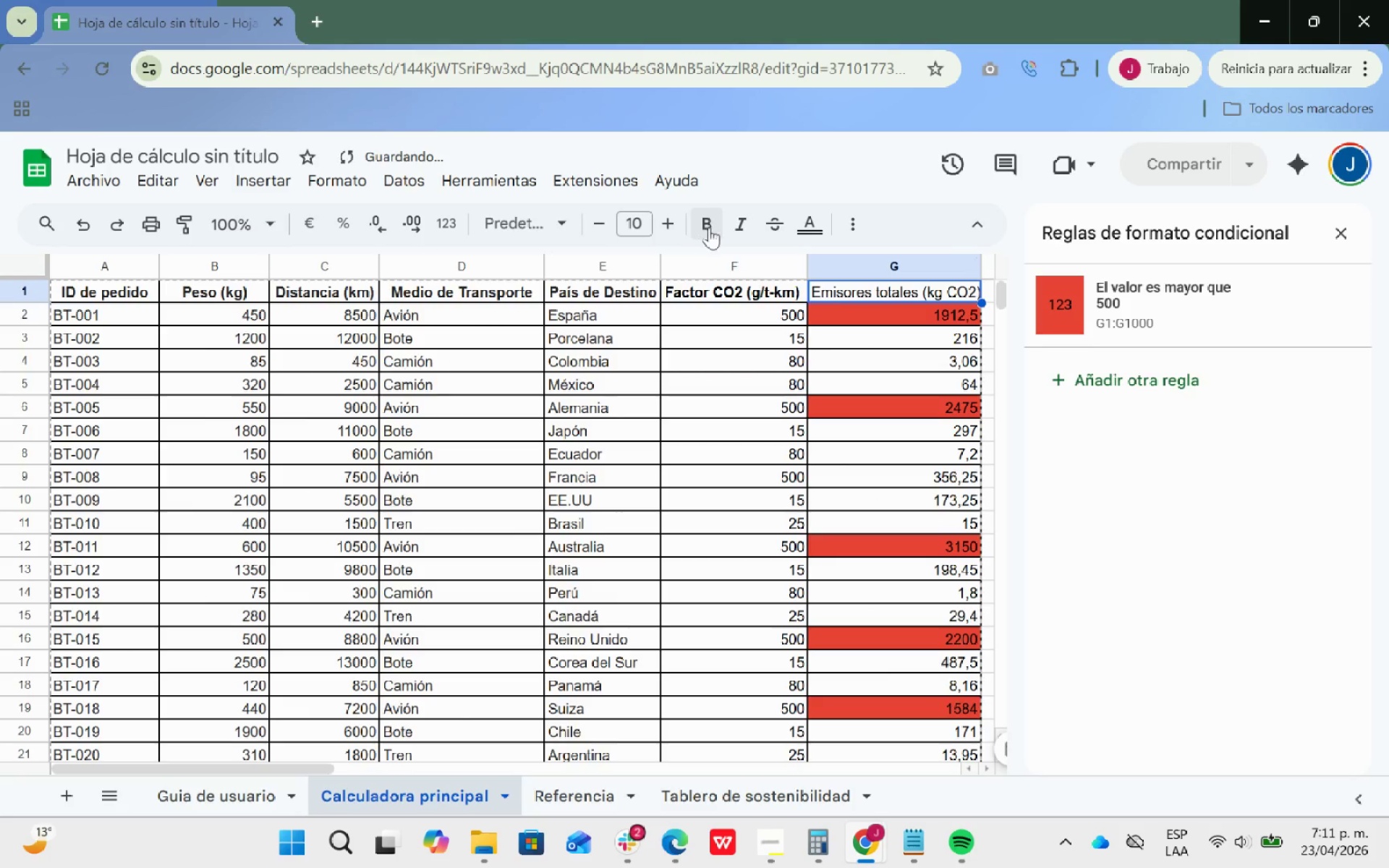 
left_click([713, 224])
 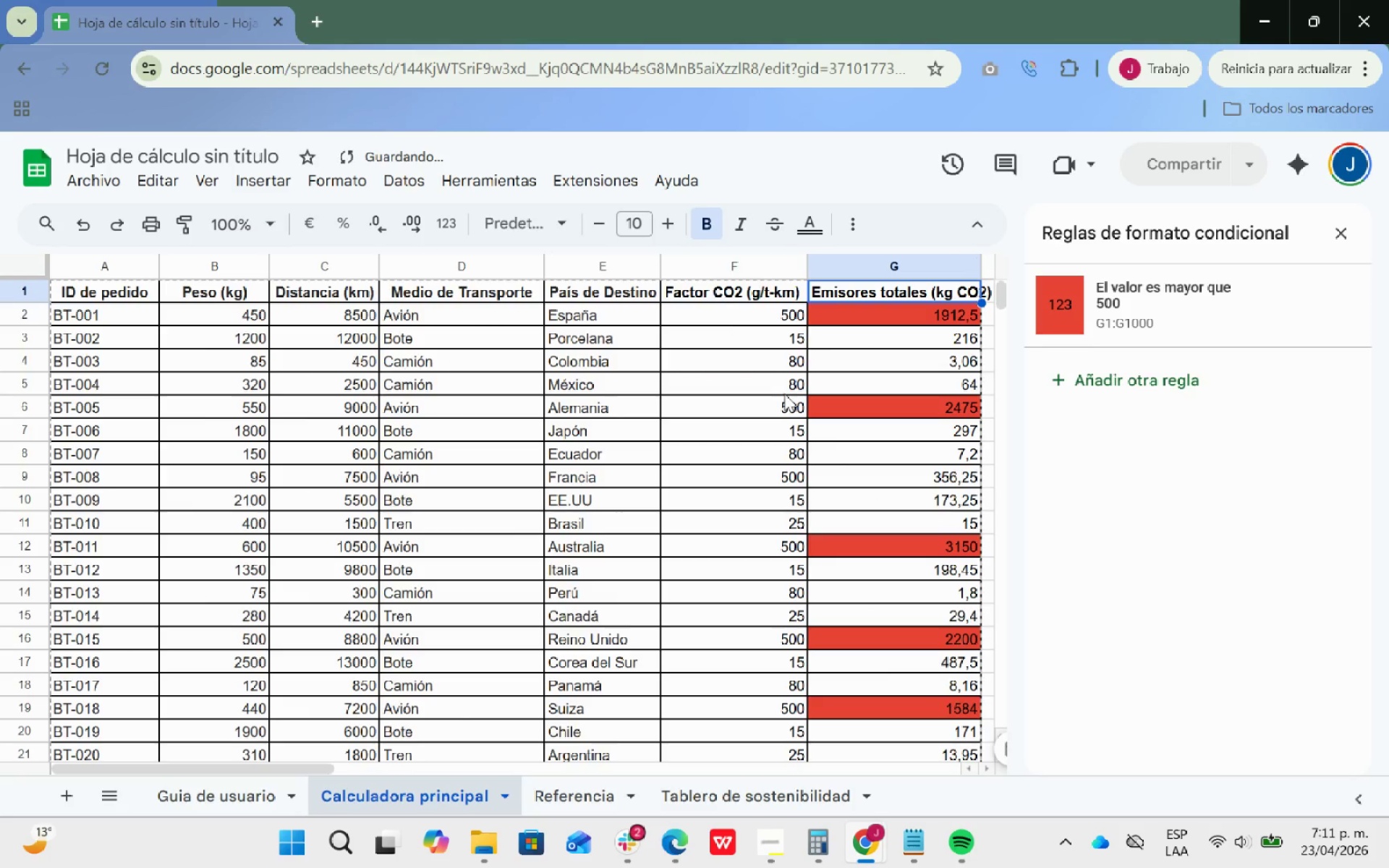 
scroll: coordinate [867, 410], scroll_direction: up, amount: 2.0
 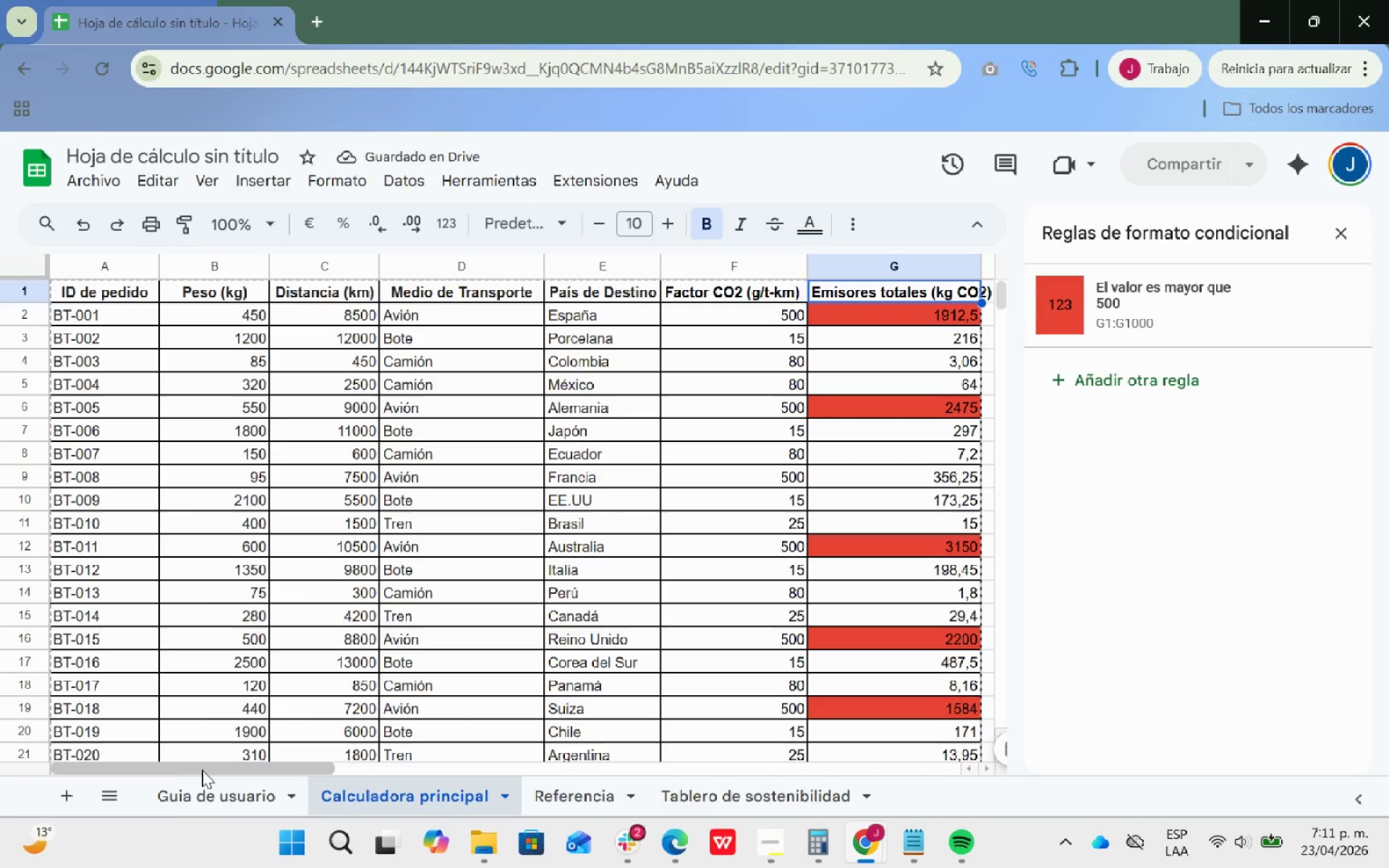 
left_click_drag(start_coordinate=[205, 767], to_coordinate=[228, 753])
 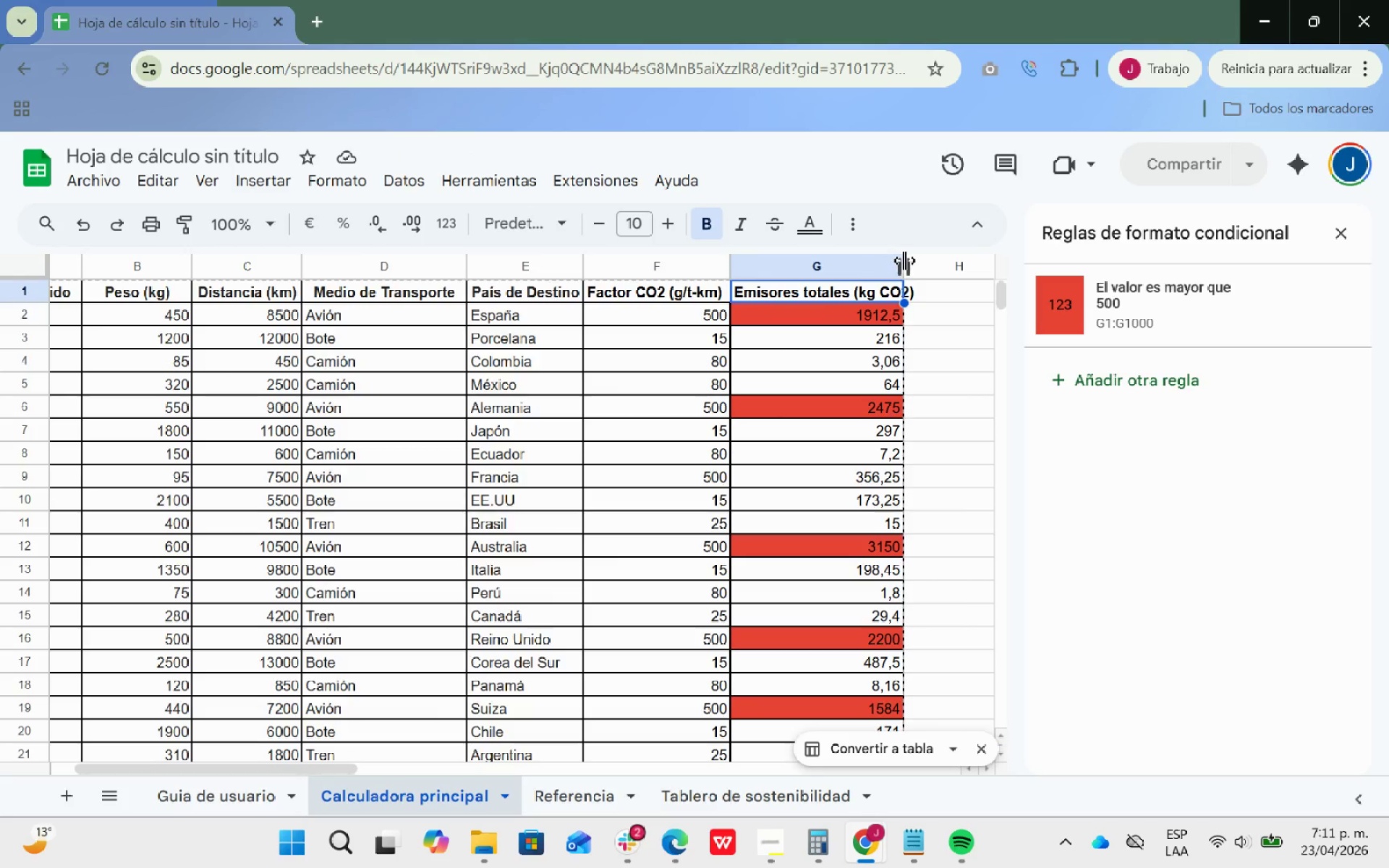 
left_click_drag(start_coordinate=[904, 260], to_coordinate=[917, 258])
 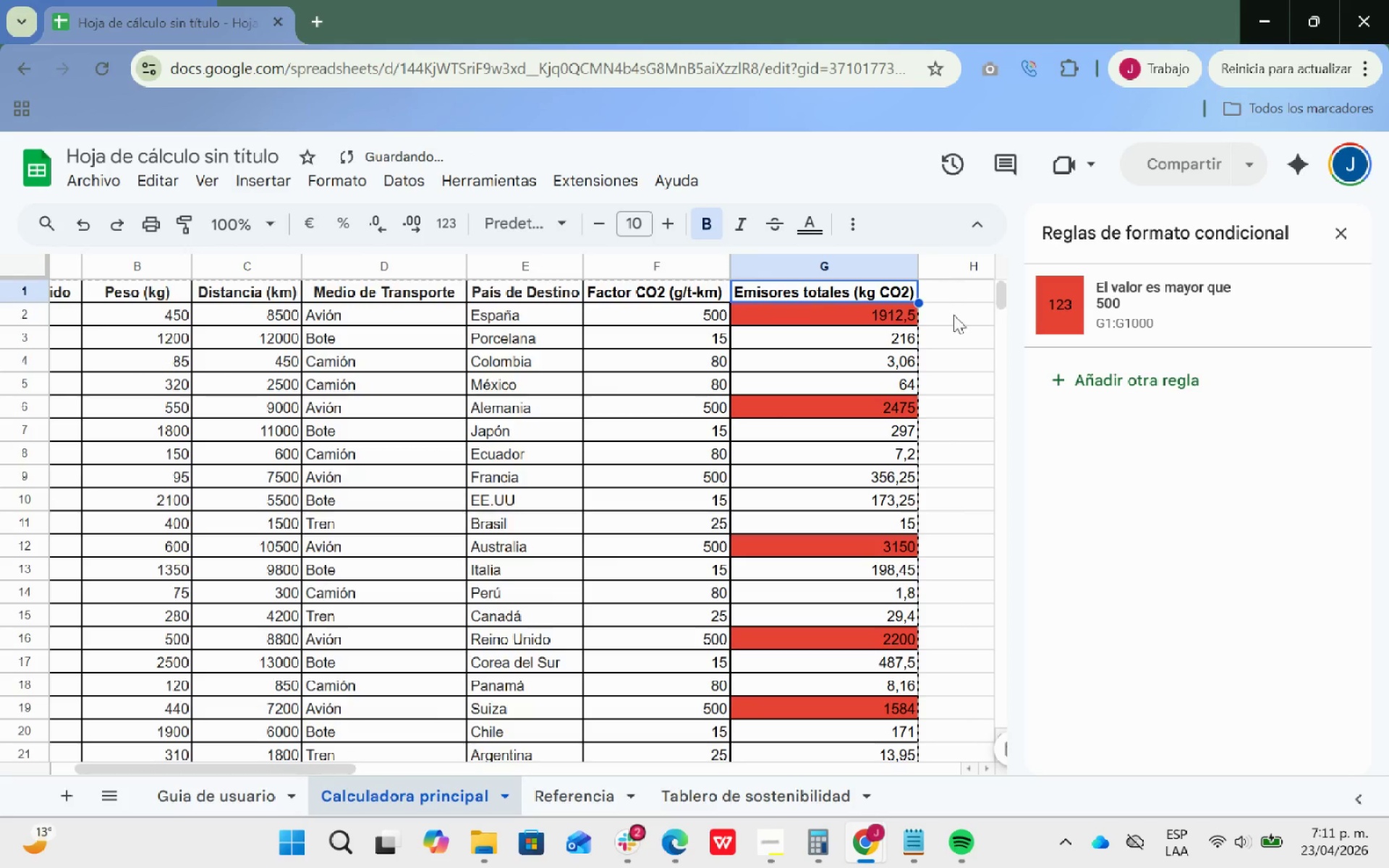 
left_click([953, 320])
 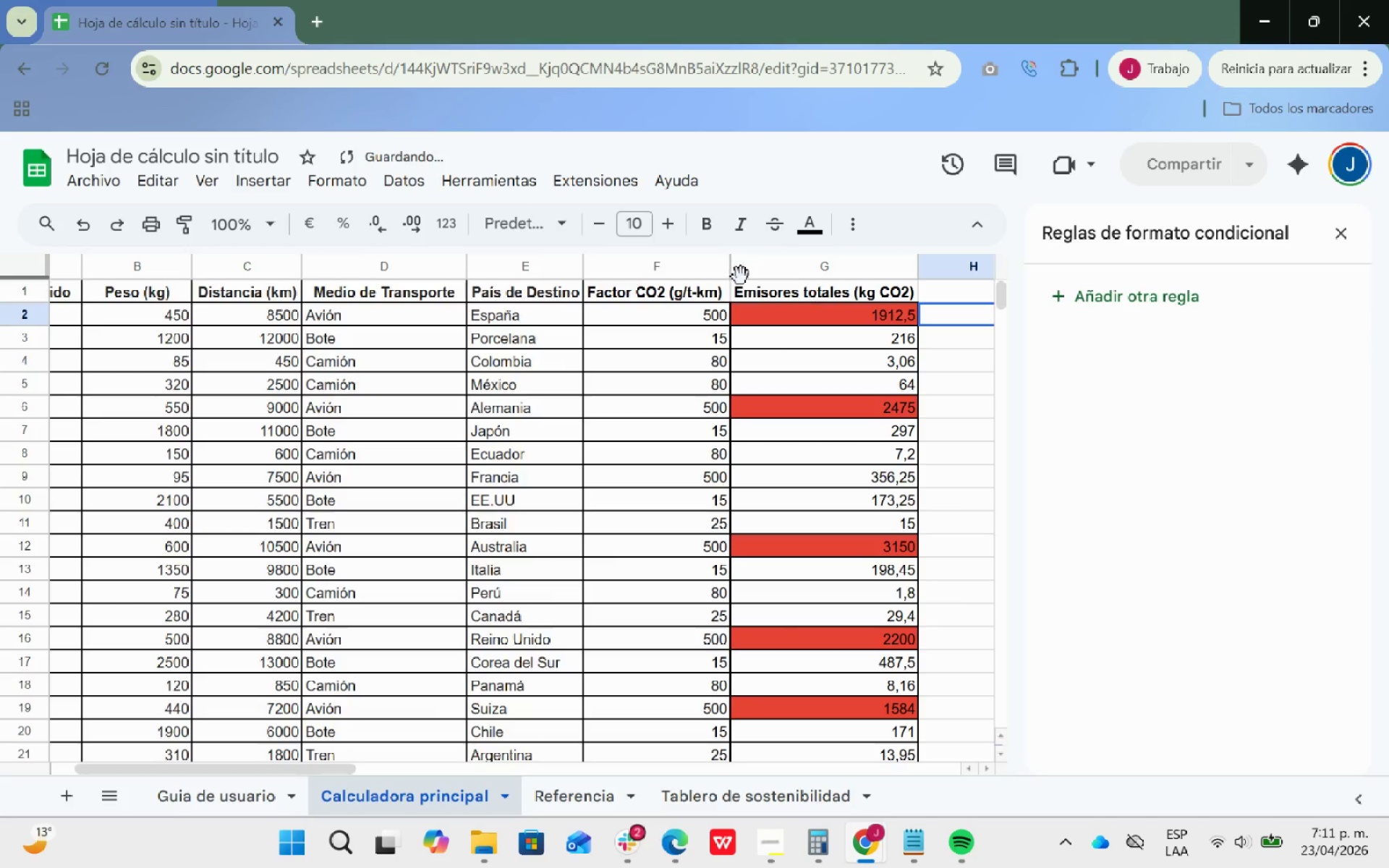 
left_click_drag(start_coordinate=[678, 297], to_coordinate=[846, 292])
 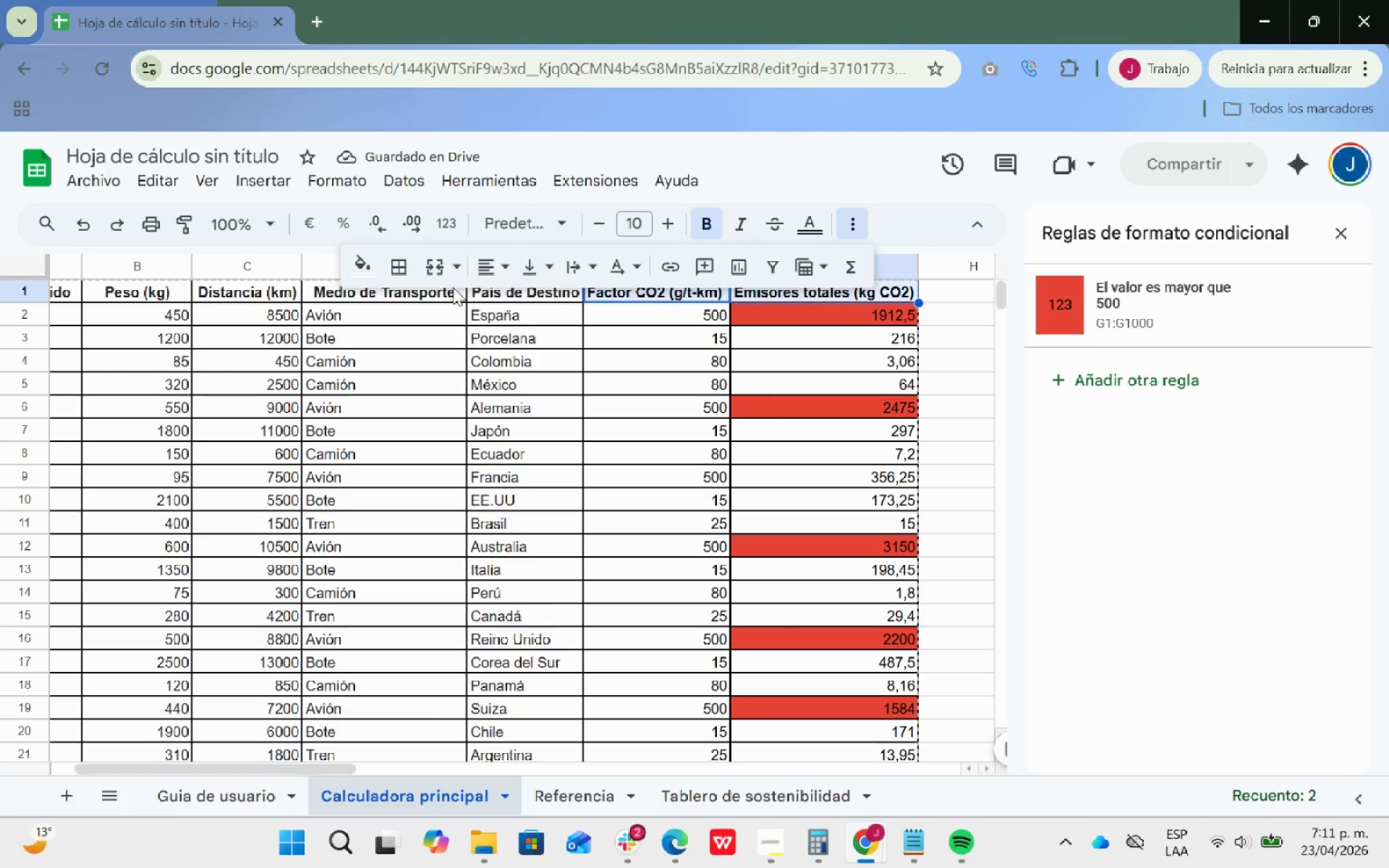 
left_click([405, 263])
 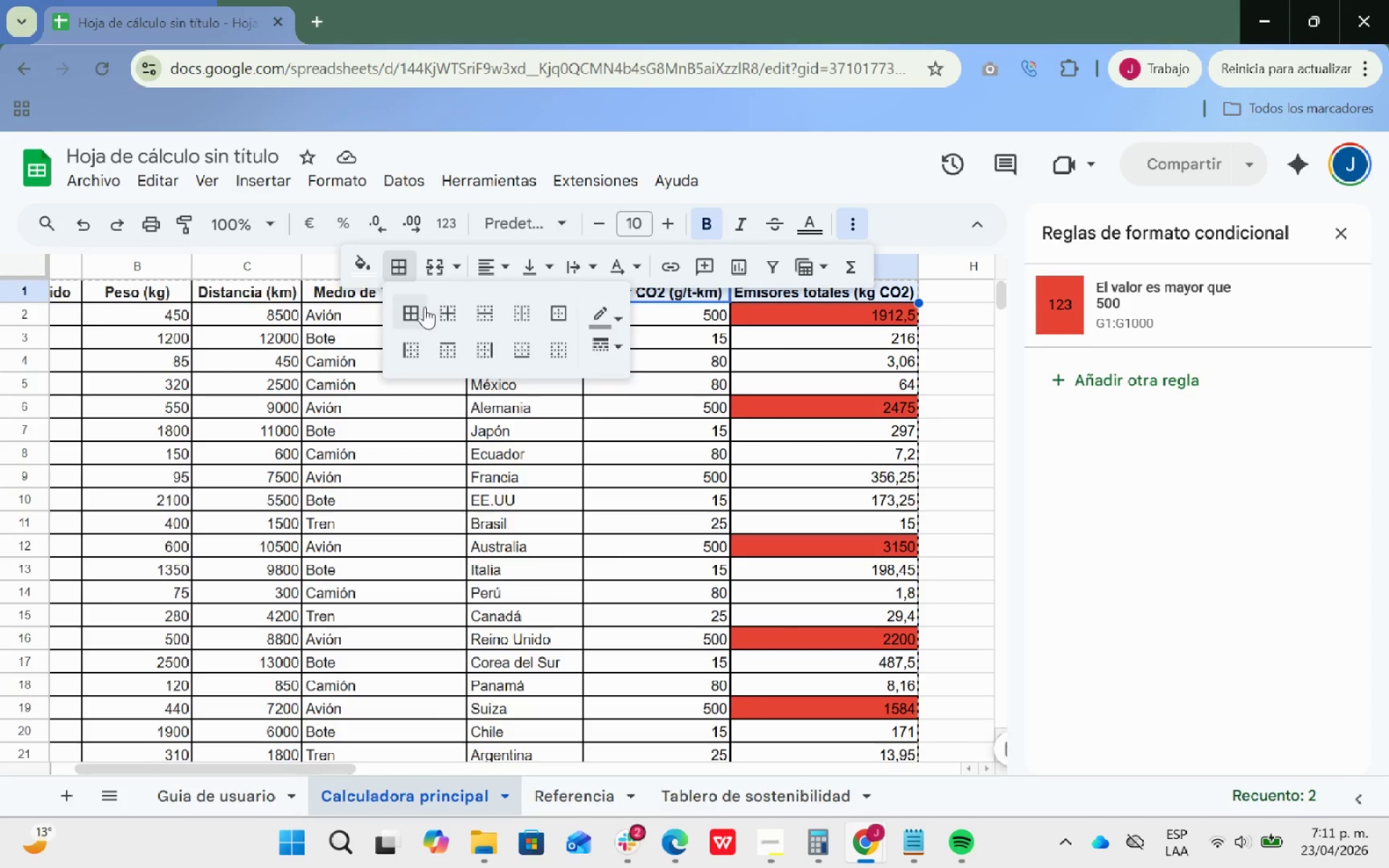 
left_click([424, 308])
 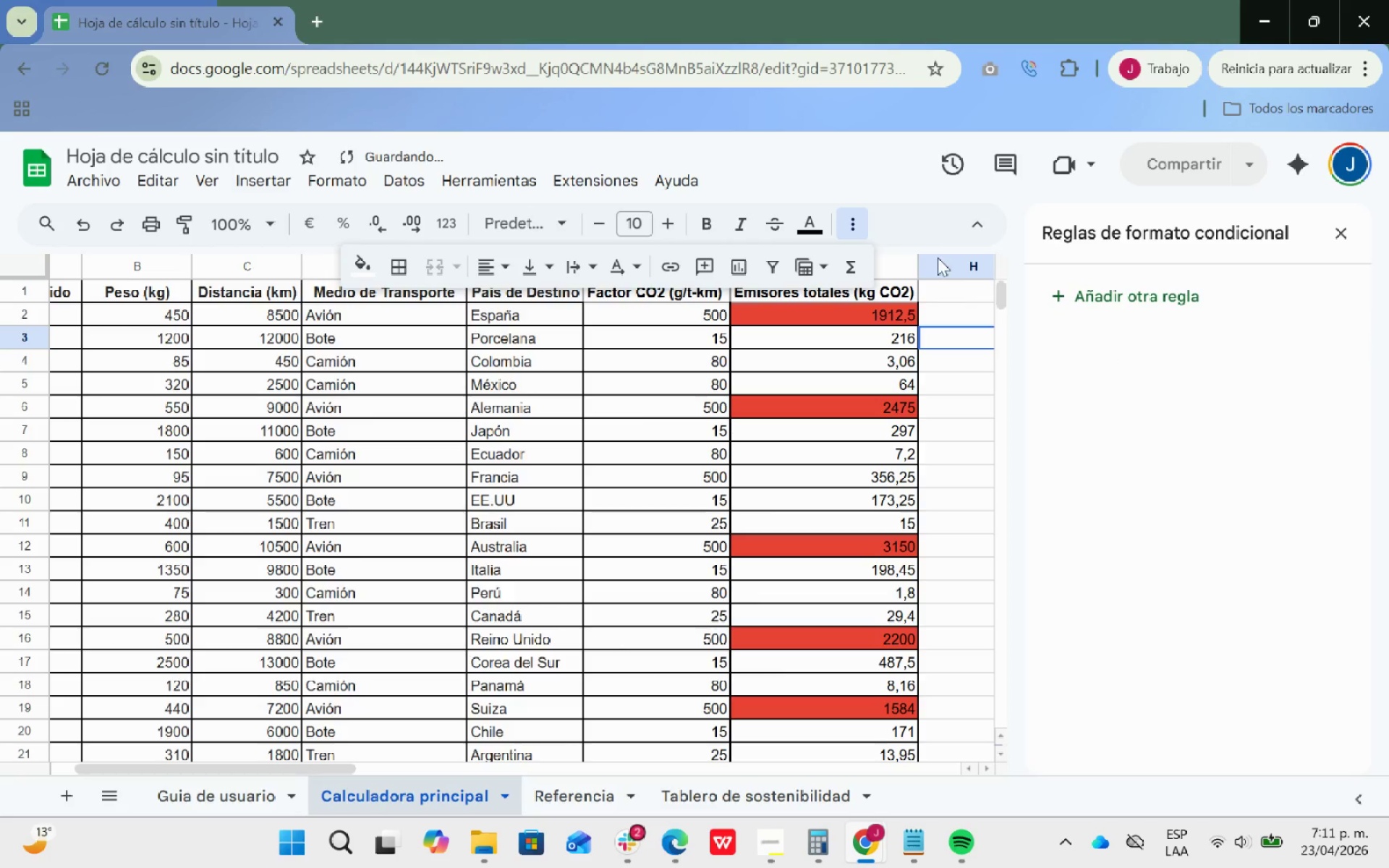 
left_click([846, 231])
 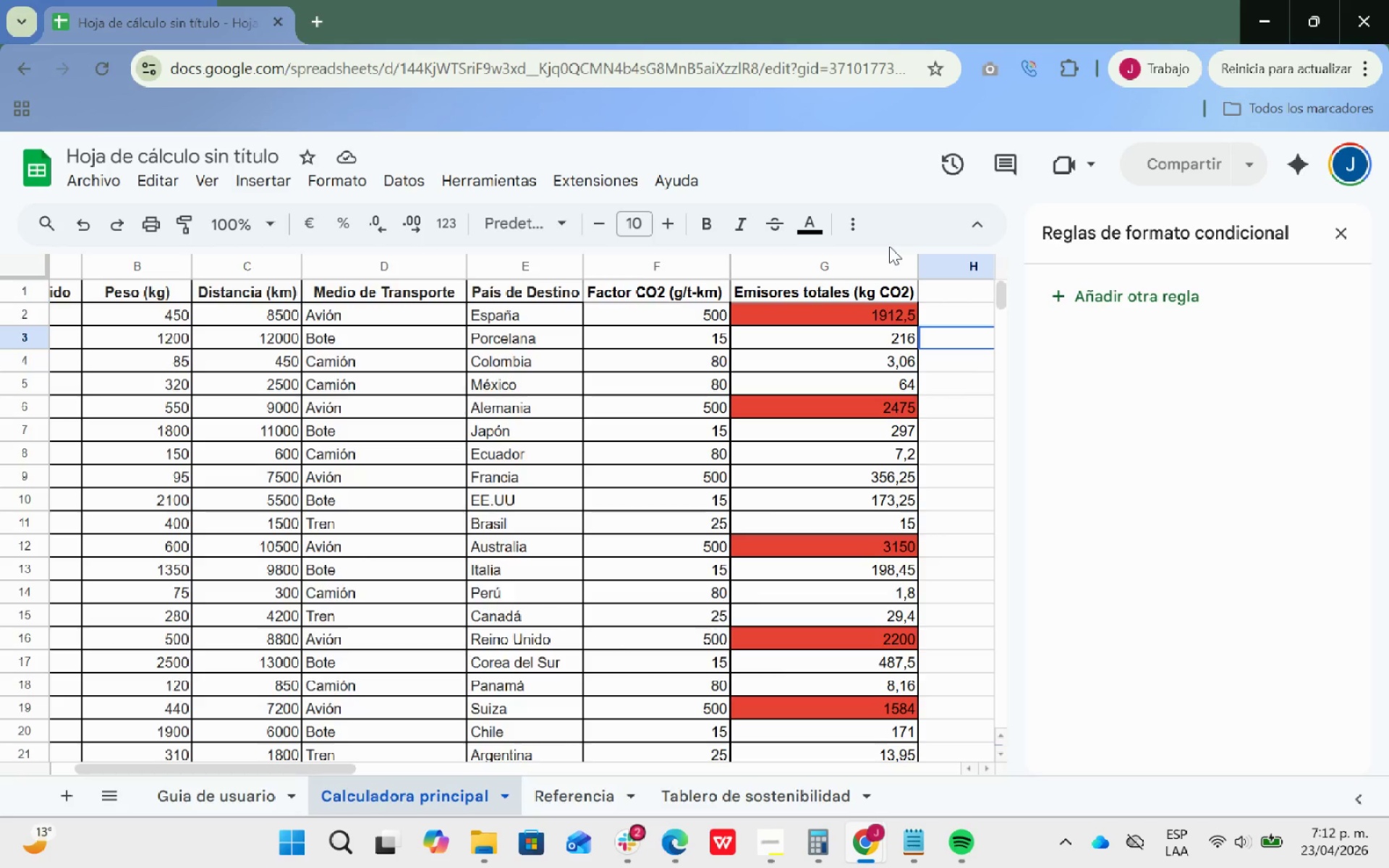 
wait(21.02)
 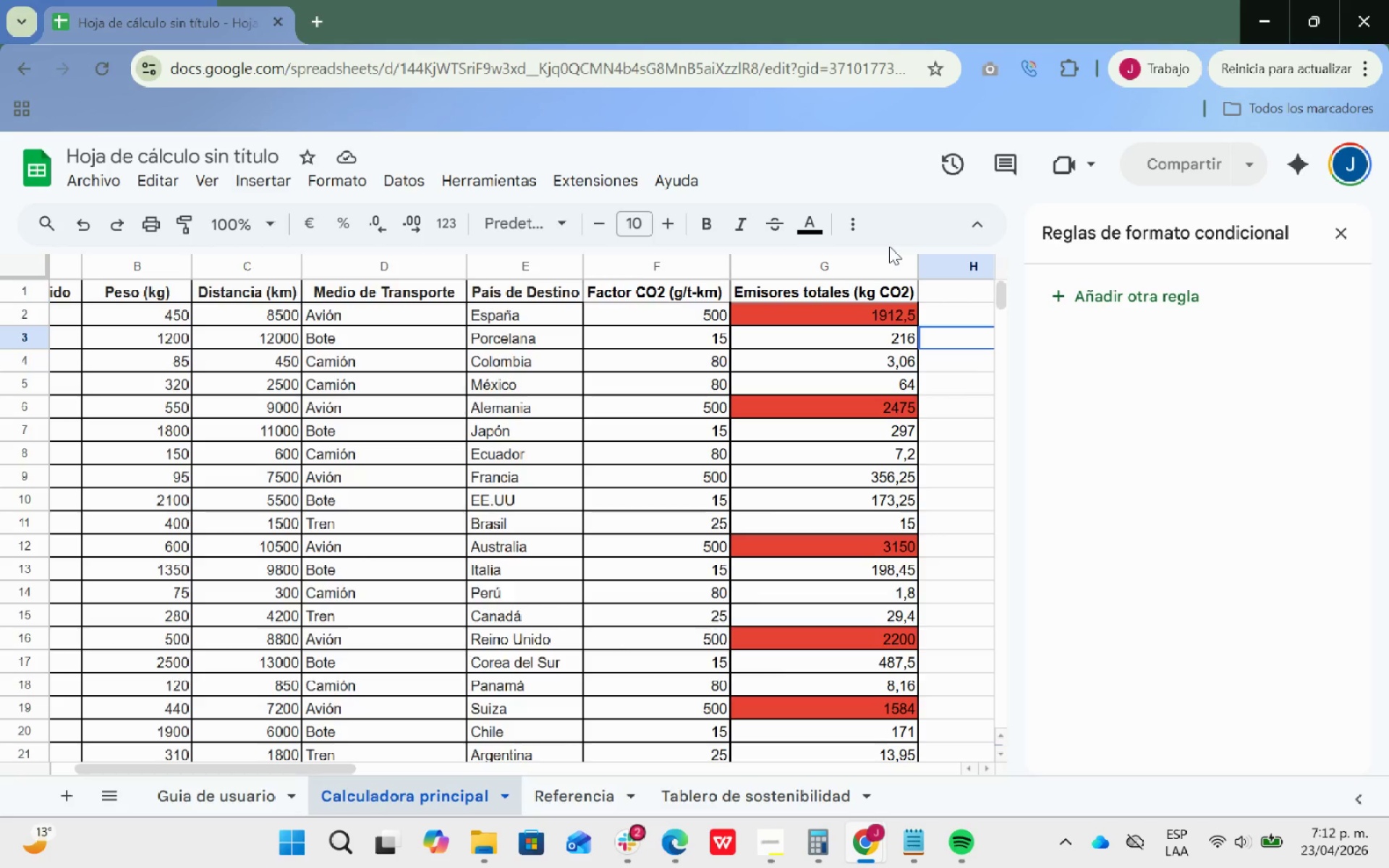 
left_click_drag(start_coordinate=[878, 289], to_coordinate=[0, 293])
 